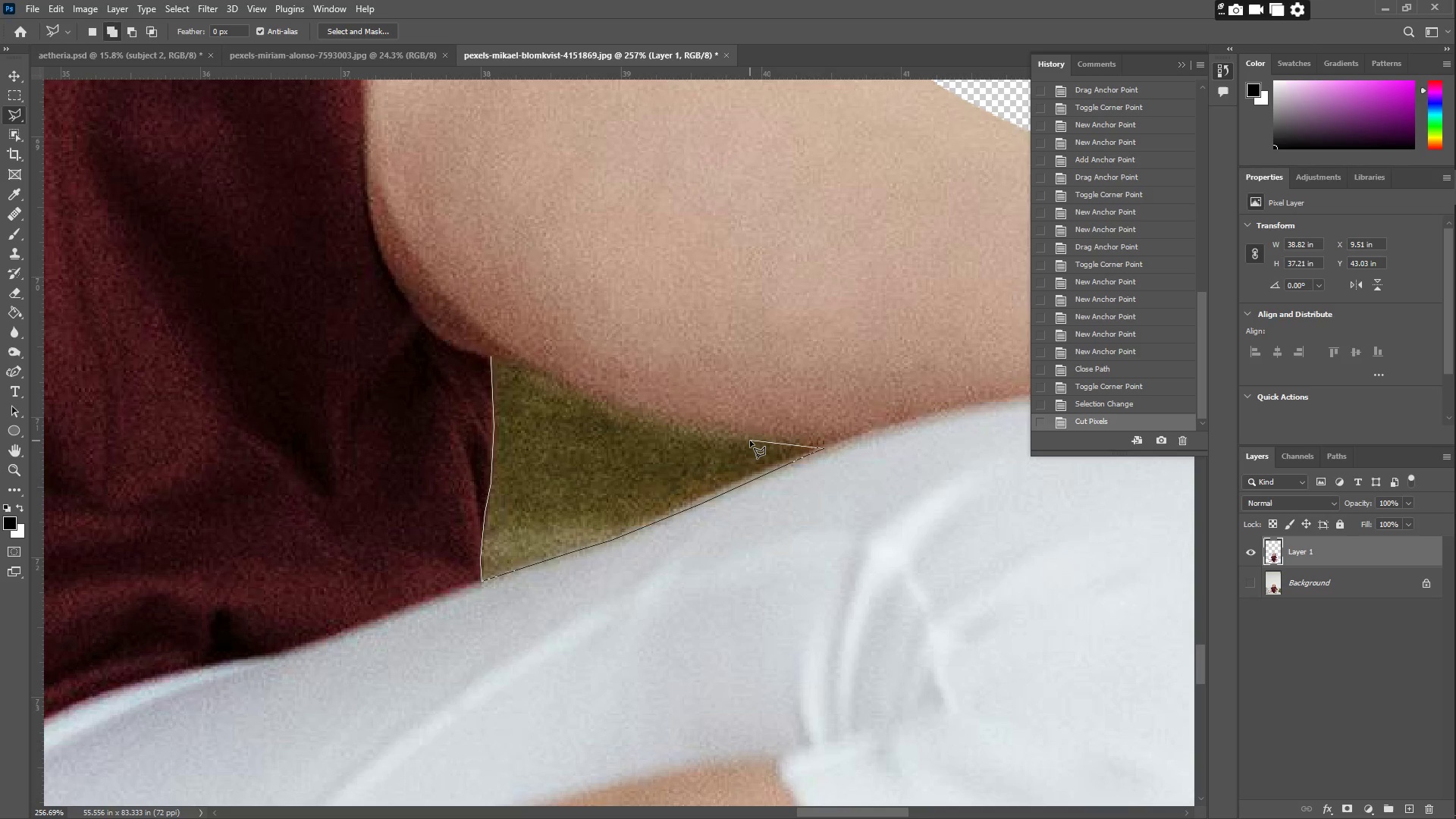 
left_click([750, 441])
 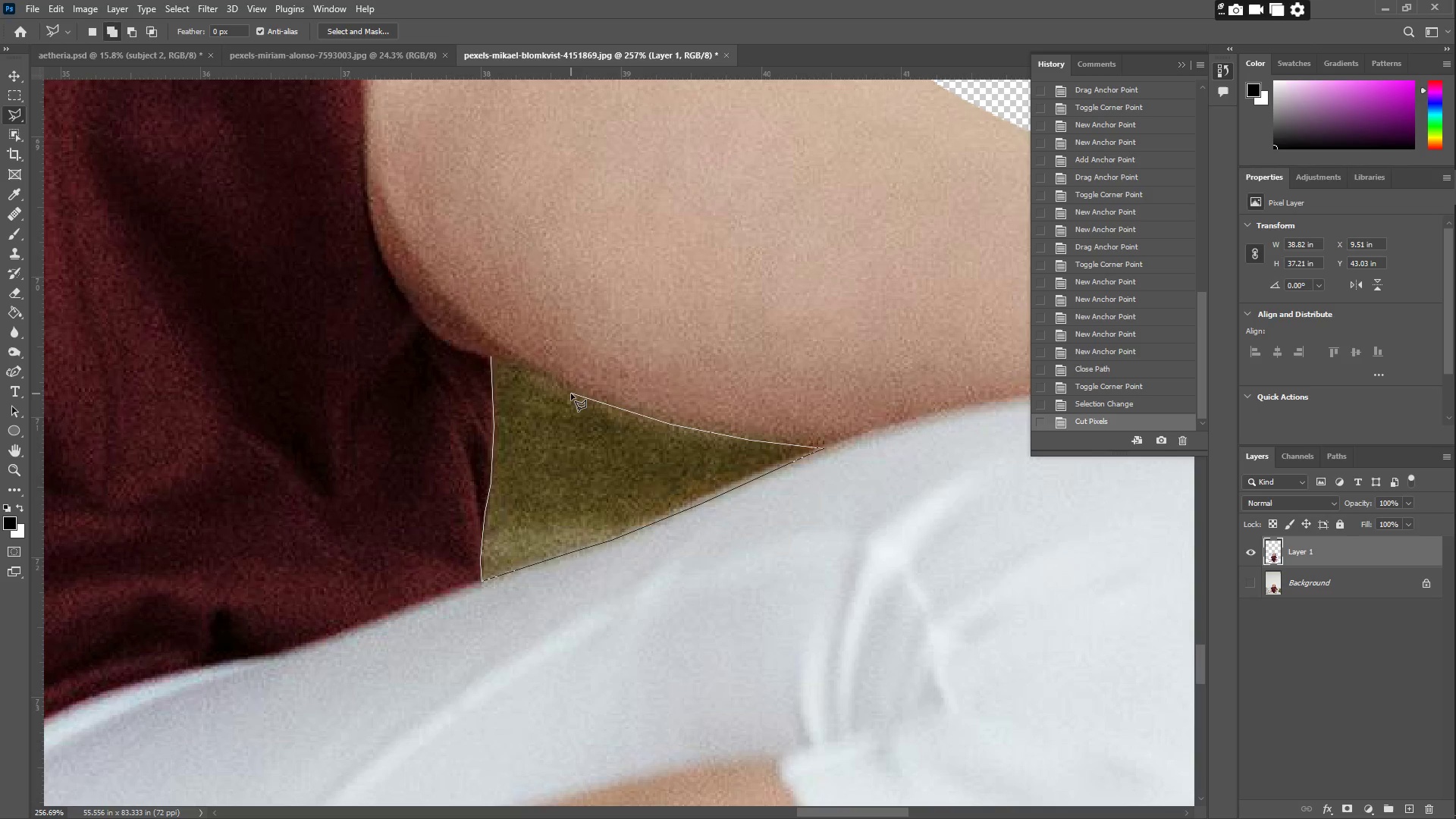 
left_click([579, 390])
 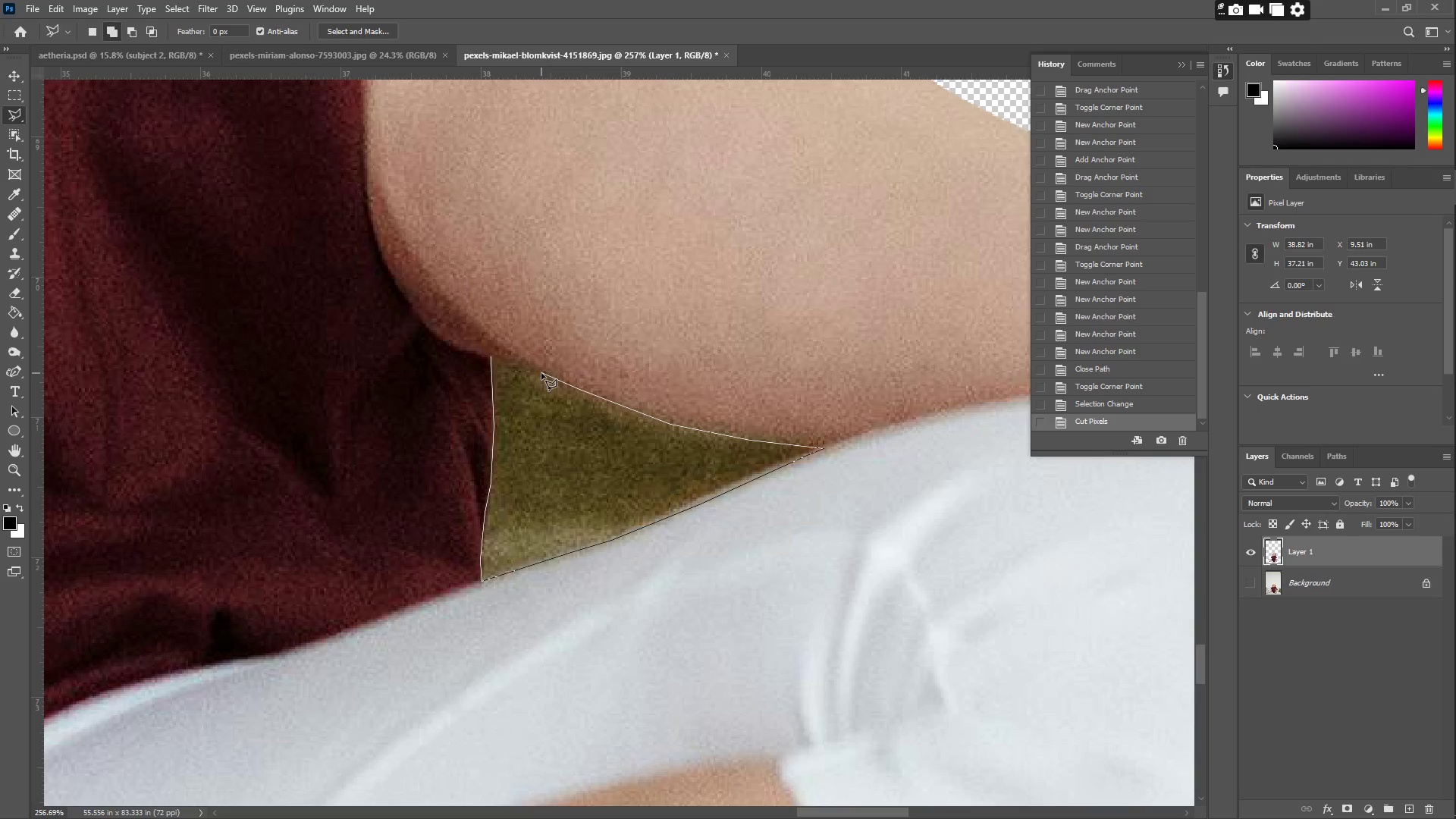 
left_click([540, 372])
 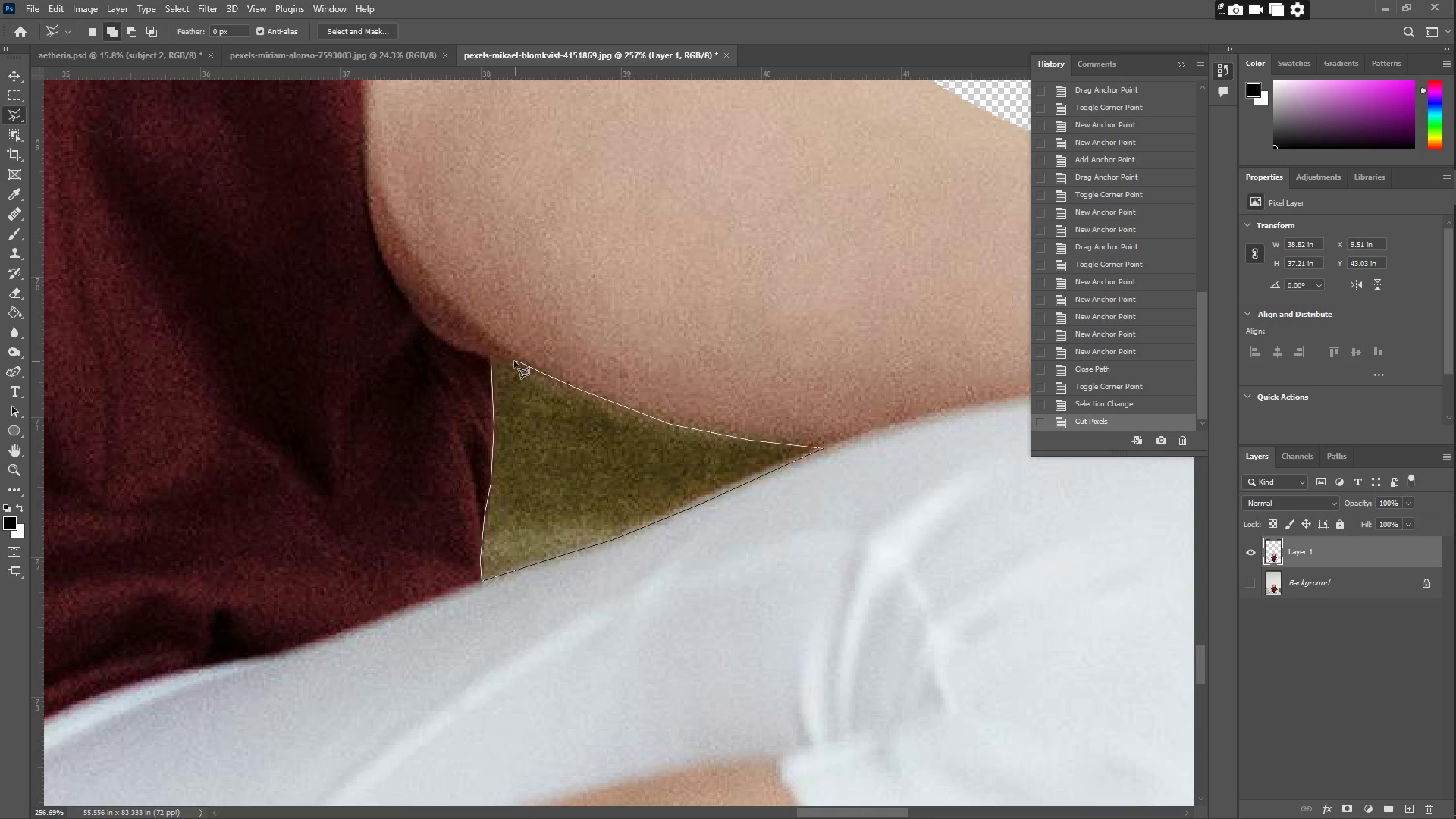 
double_click([495, 357])
 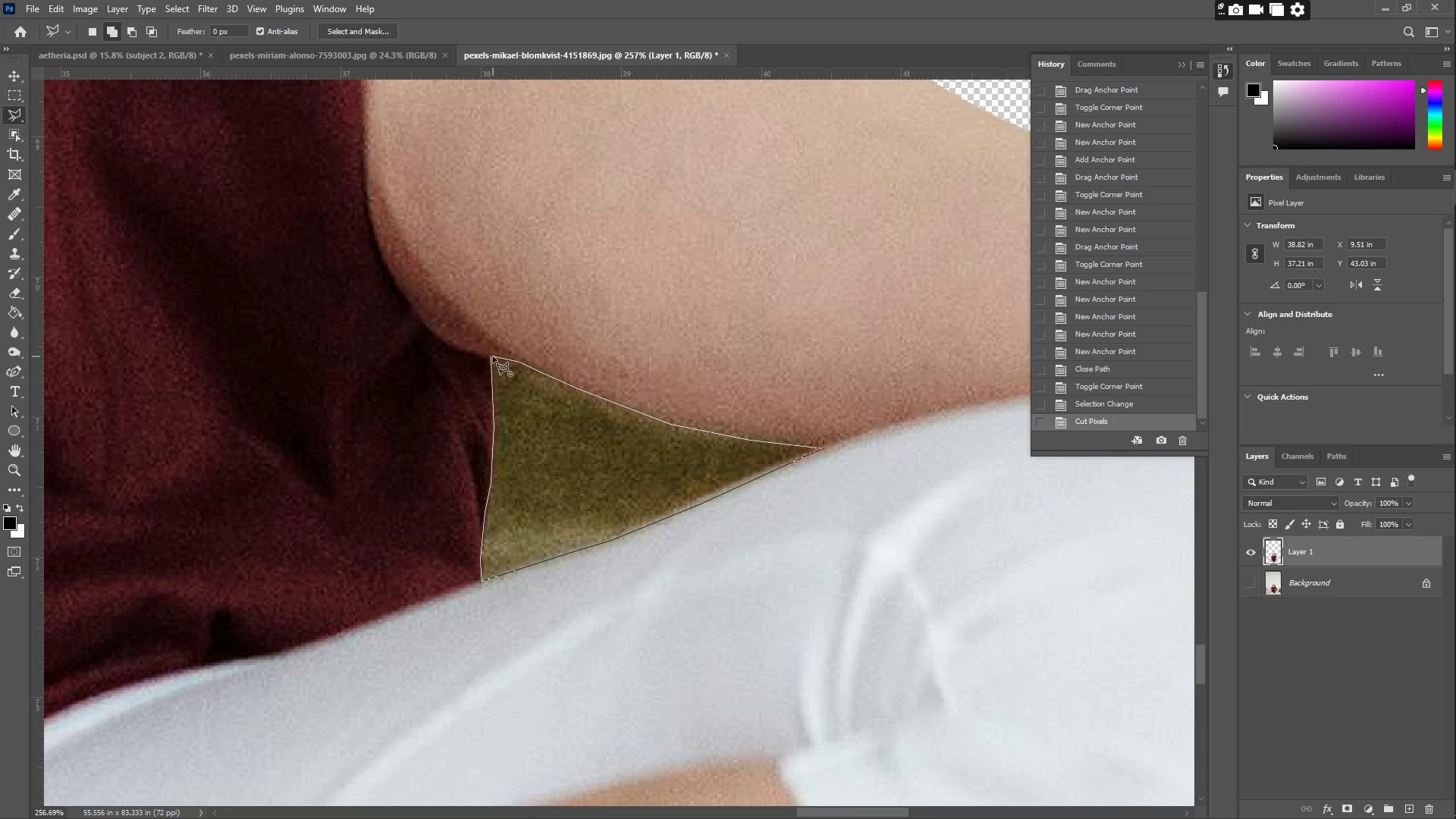 
triple_click([491, 356])
 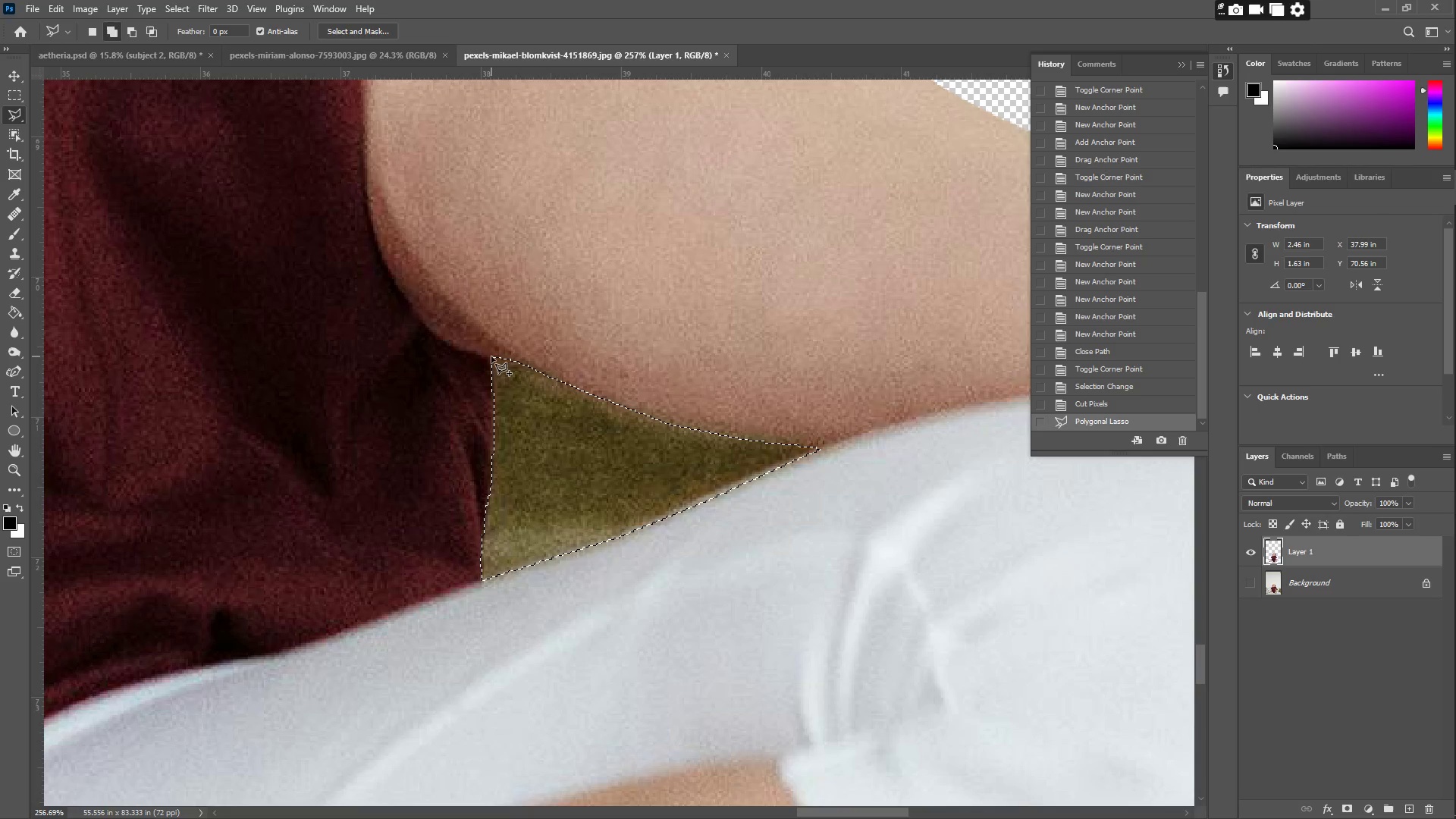 
key(Control+ControlLeft)
 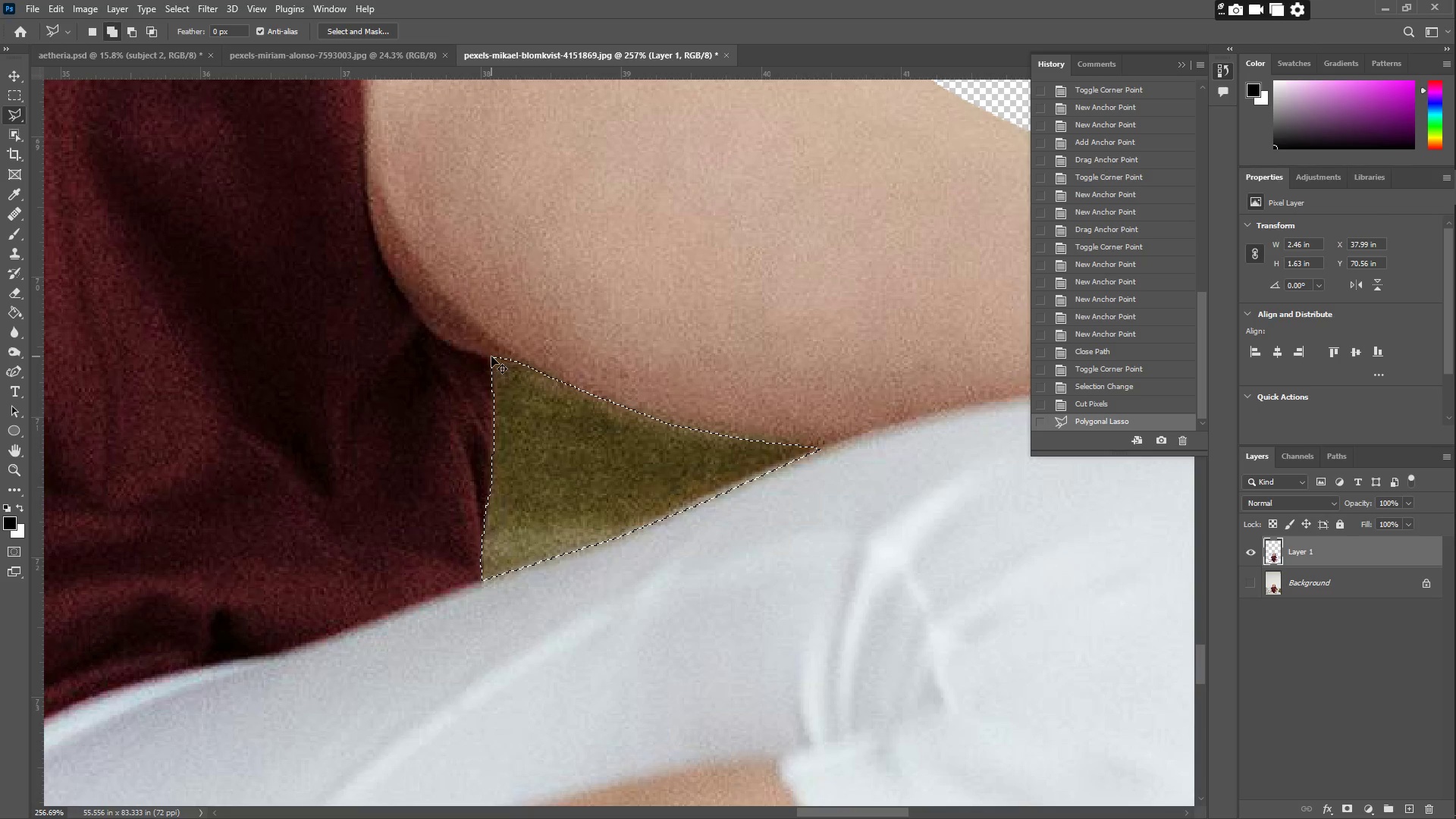 
key(Control+X)
 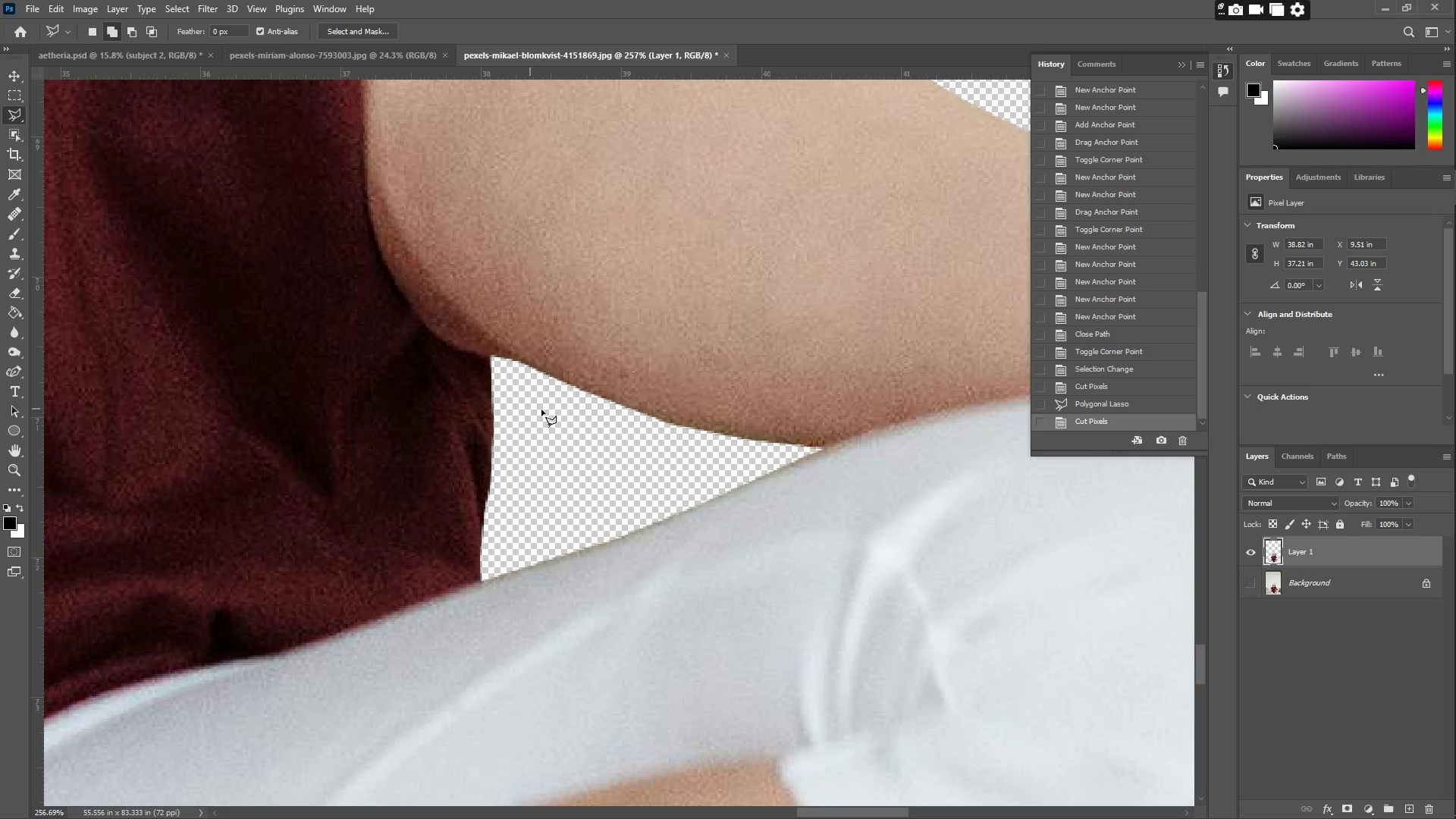 
type(zzz)
 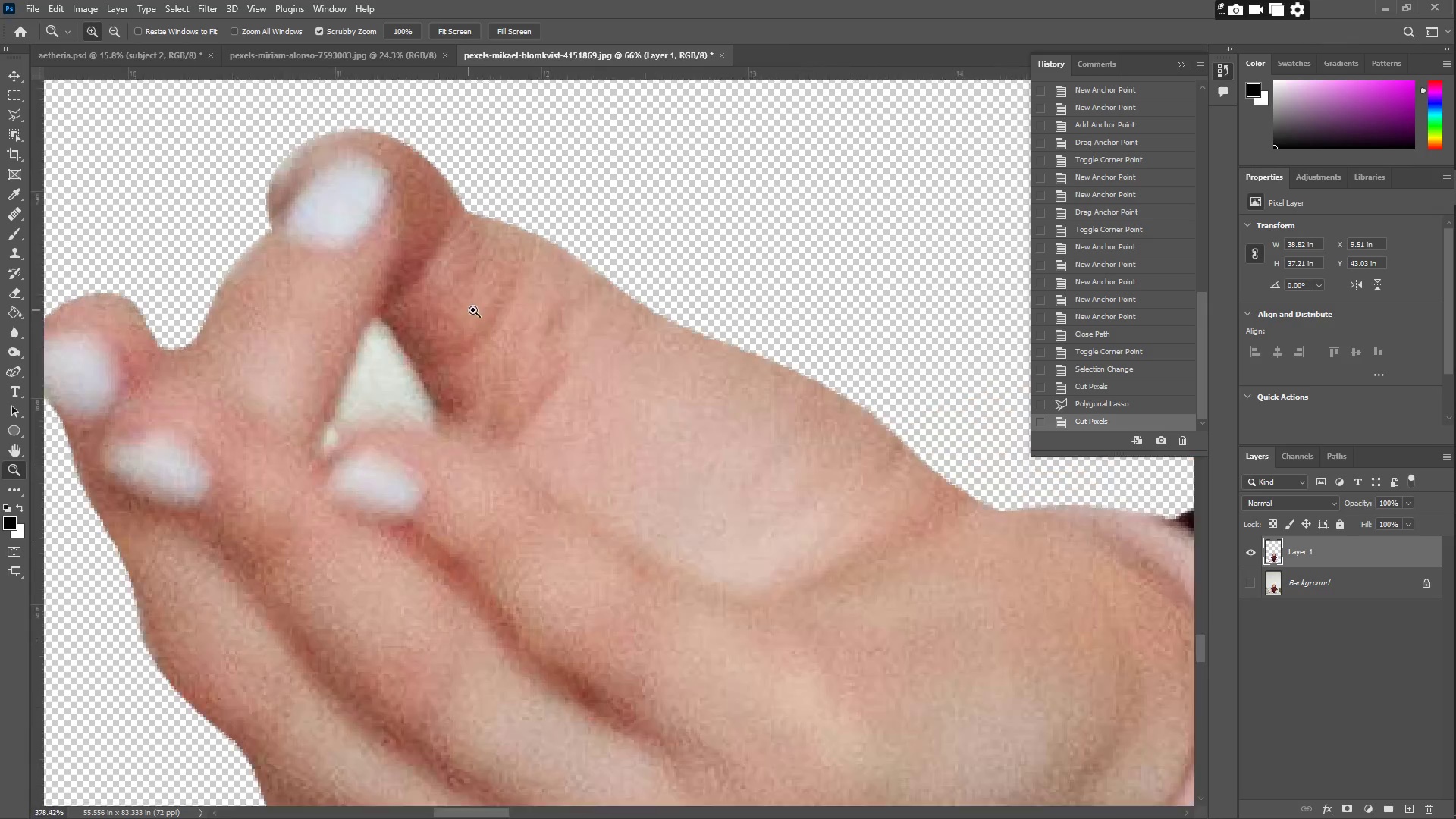 
left_click_drag(start_coordinate=[701, 367], to_coordinate=[617, 384])
 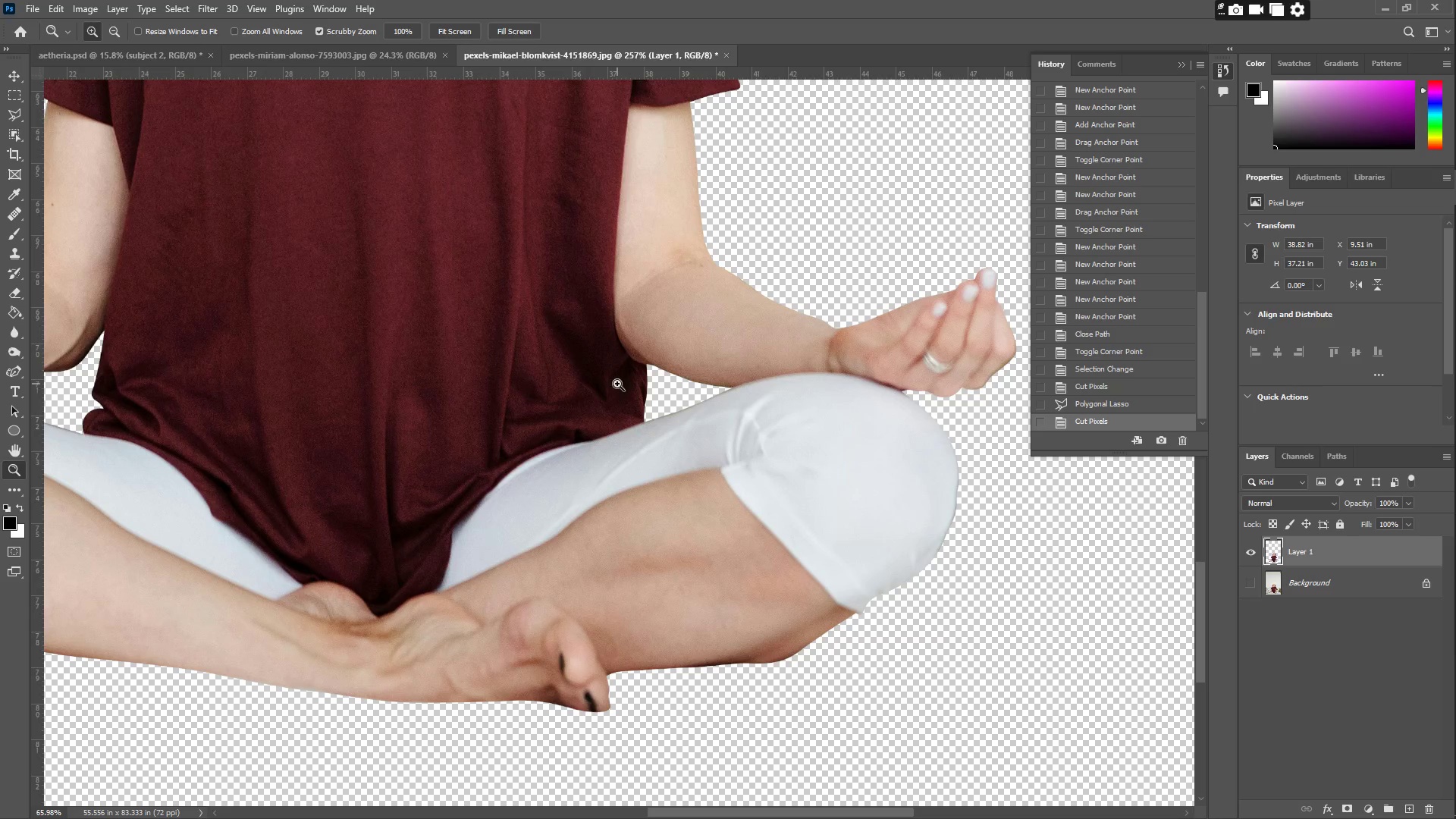 
hold_key(key=Space, duration=0.64)
 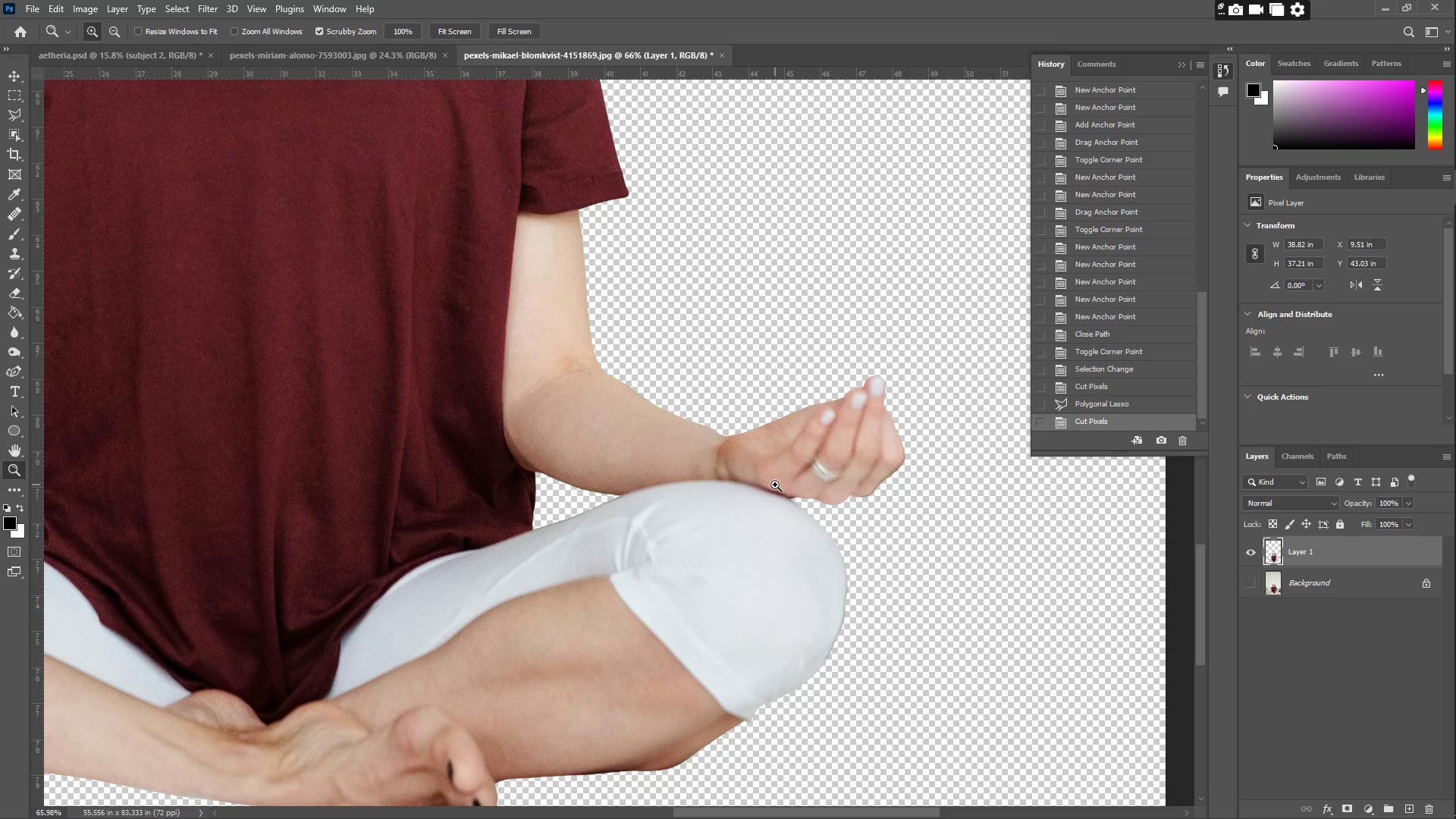 
left_click_drag(start_coordinate=[626, 351], to_coordinate=[515, 459])
 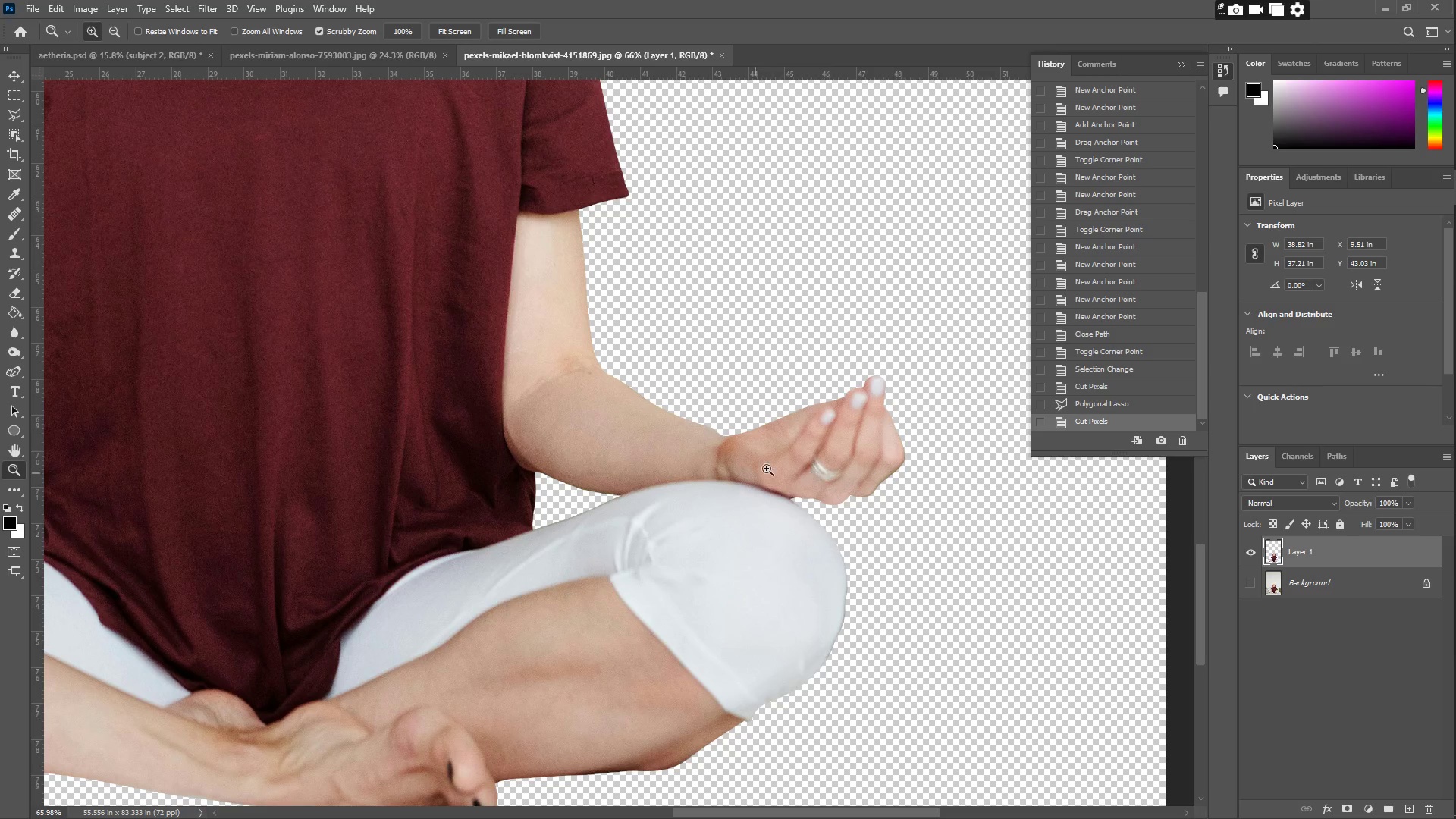 
hold_key(key=Space, duration=0.94)
 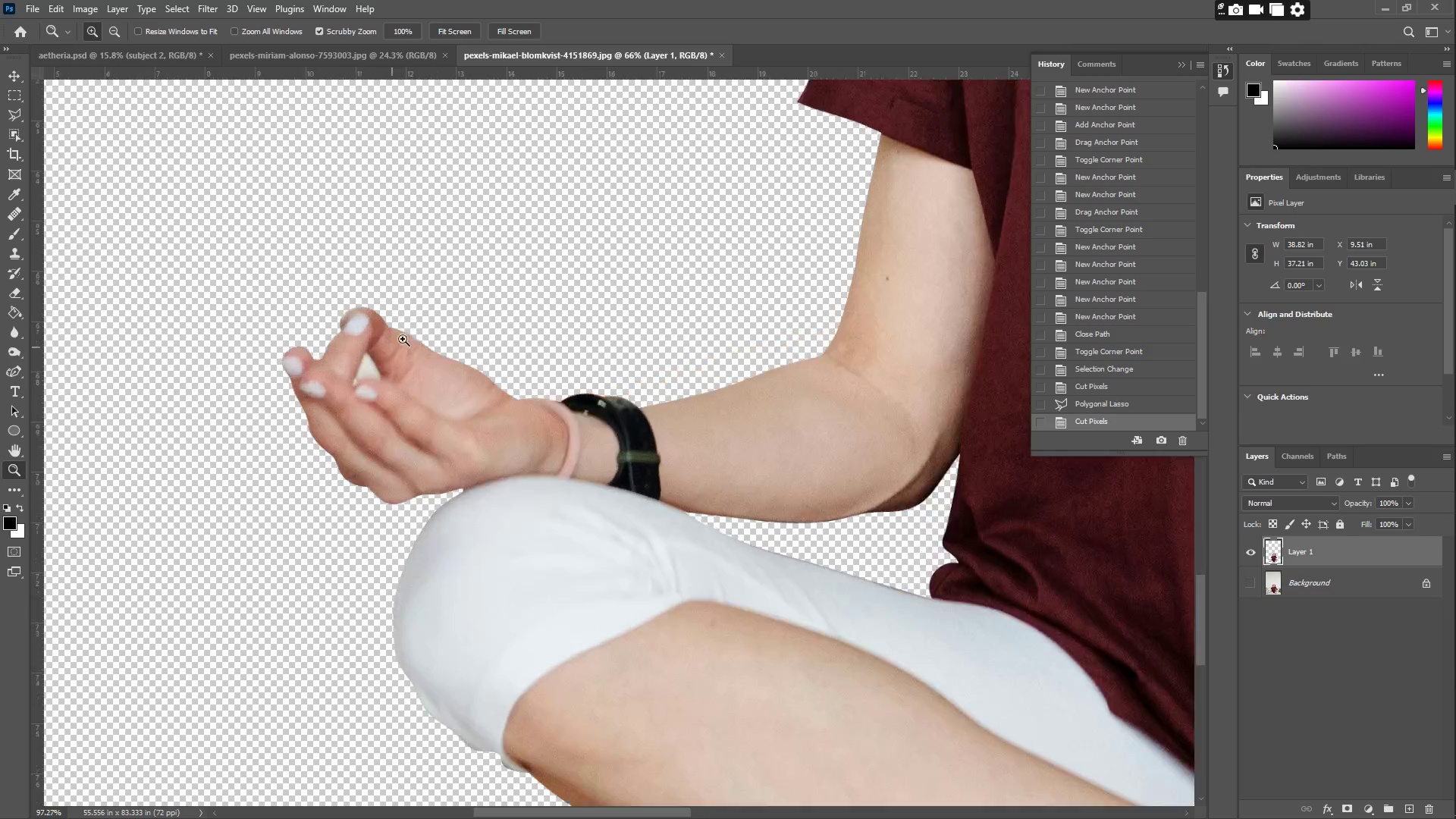 
left_click_drag(start_coordinate=[374, 479], to_coordinate=[805, 472])
 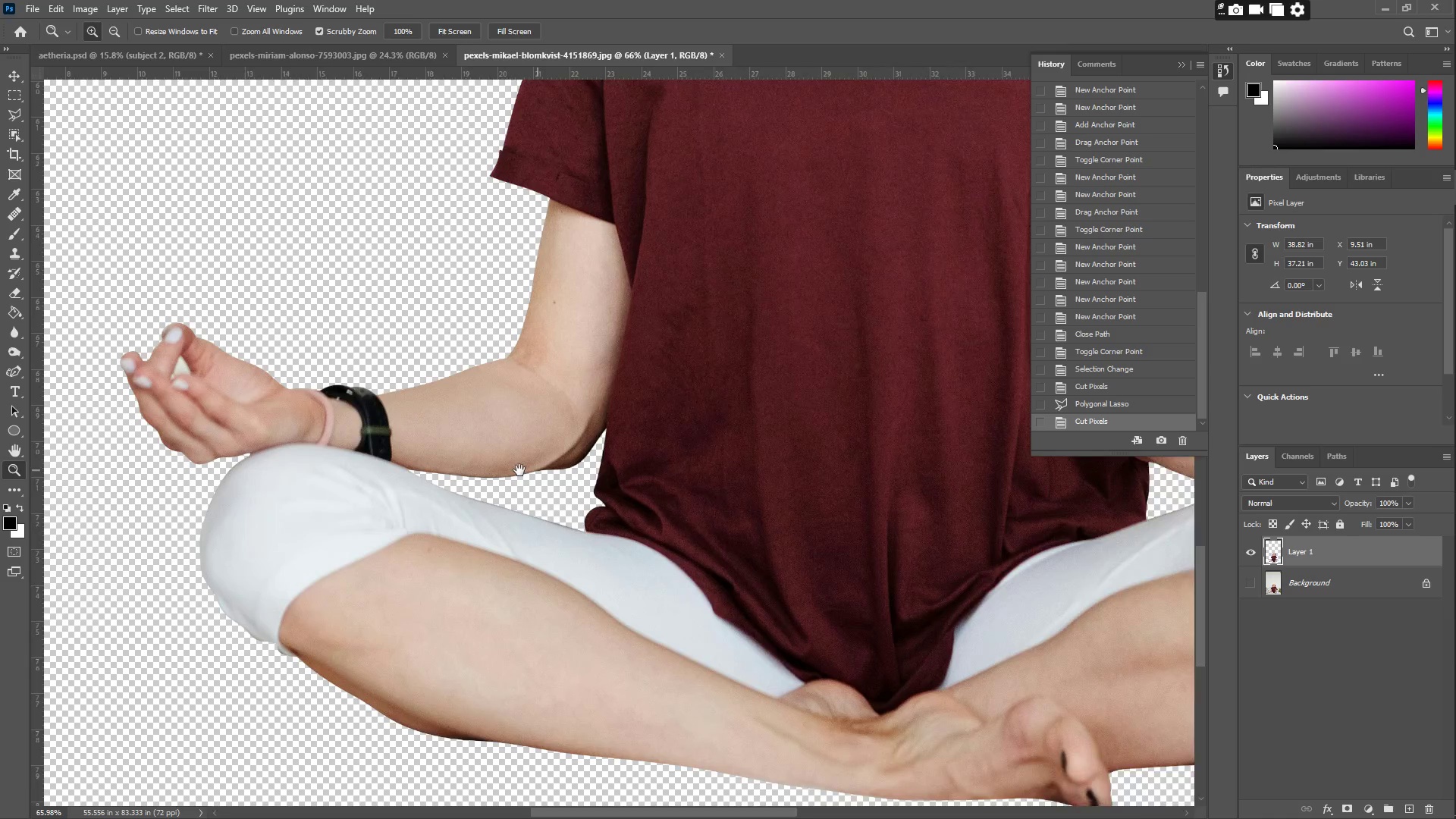 
left_click_drag(start_coordinate=[515, 470], to_coordinate=[545, 473])
 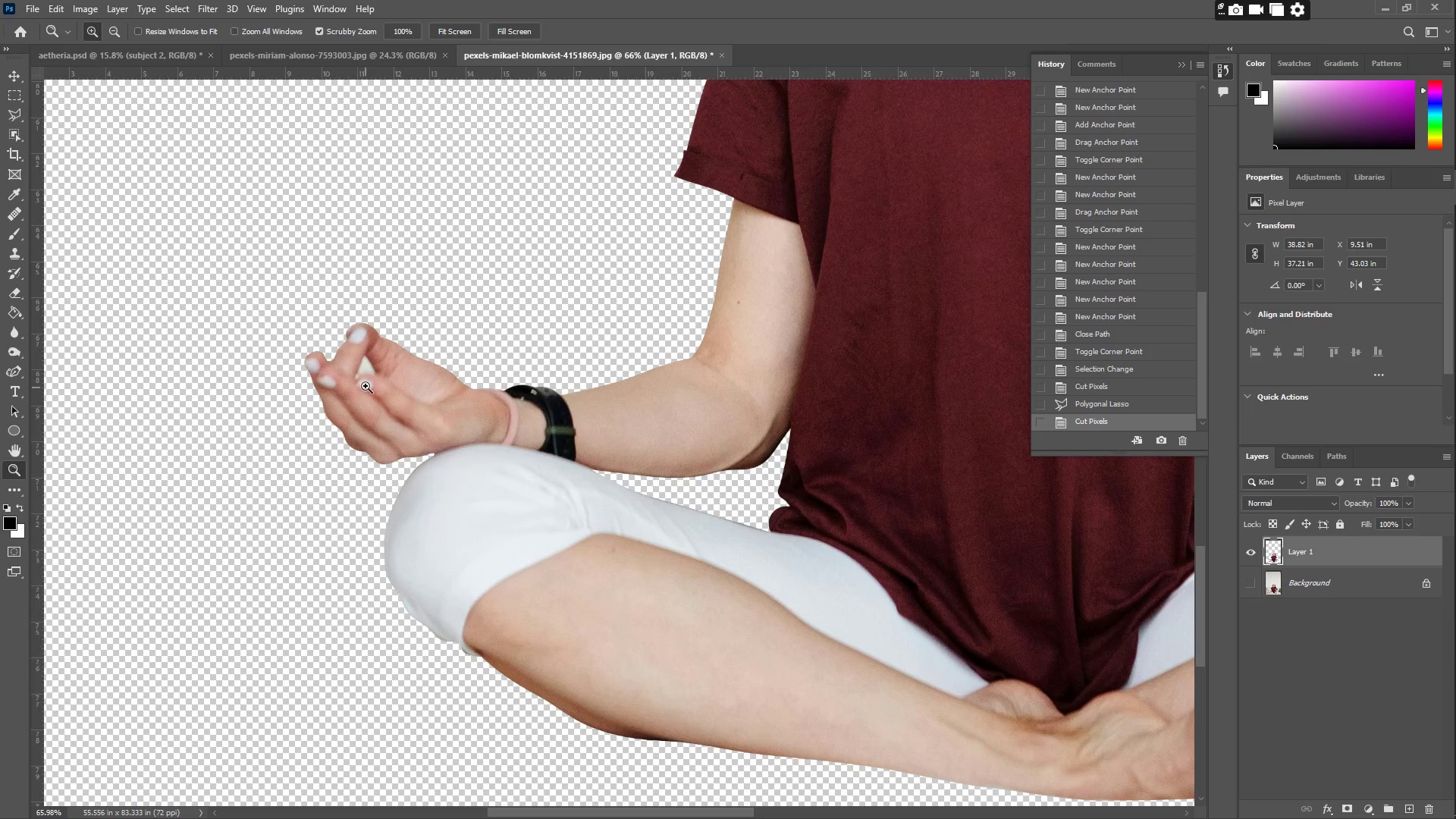 
left_click_drag(start_coordinate=[362, 364], to_coordinate=[479, 310])
 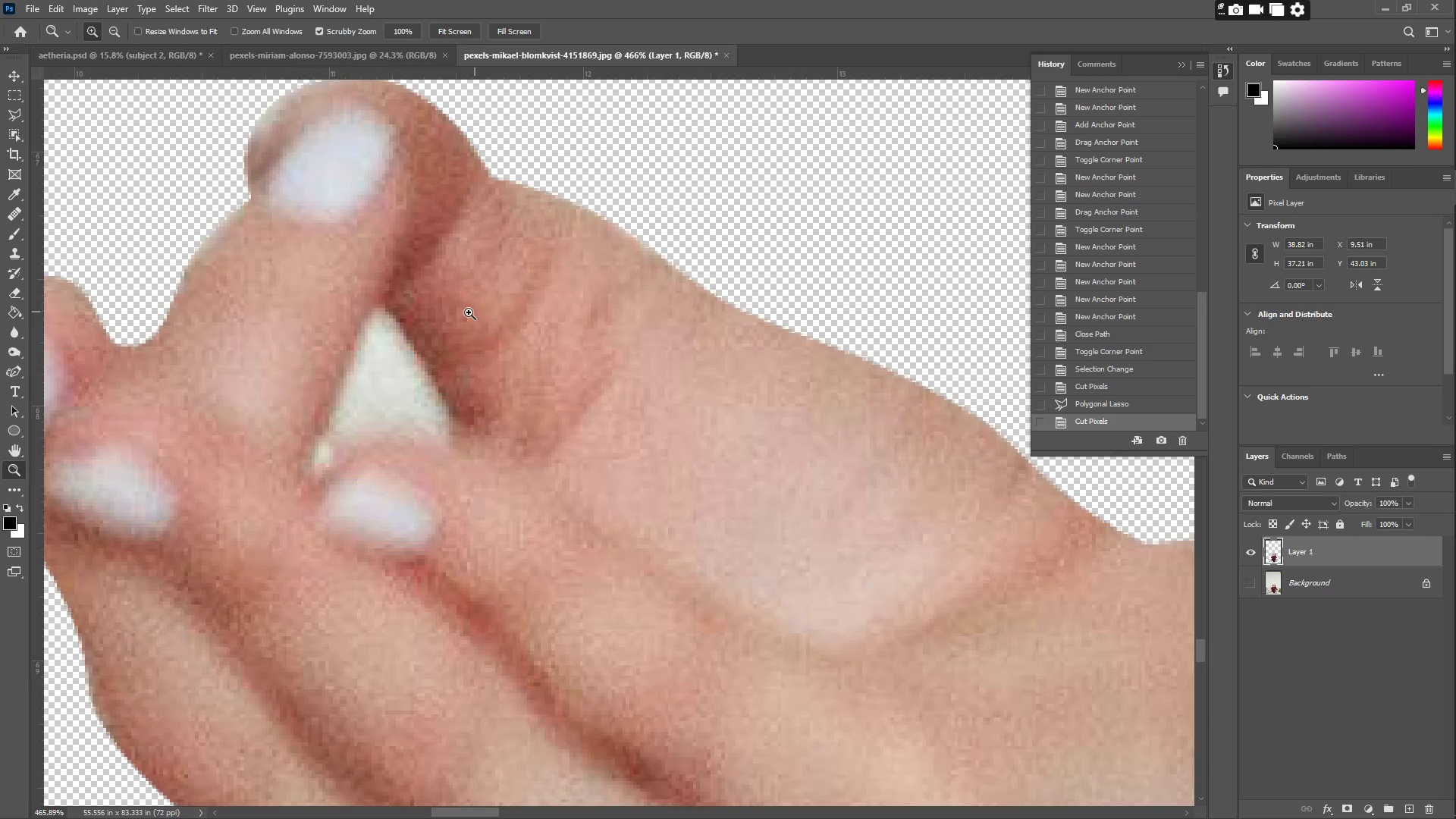 
hold_key(key=Space, duration=0.47)
 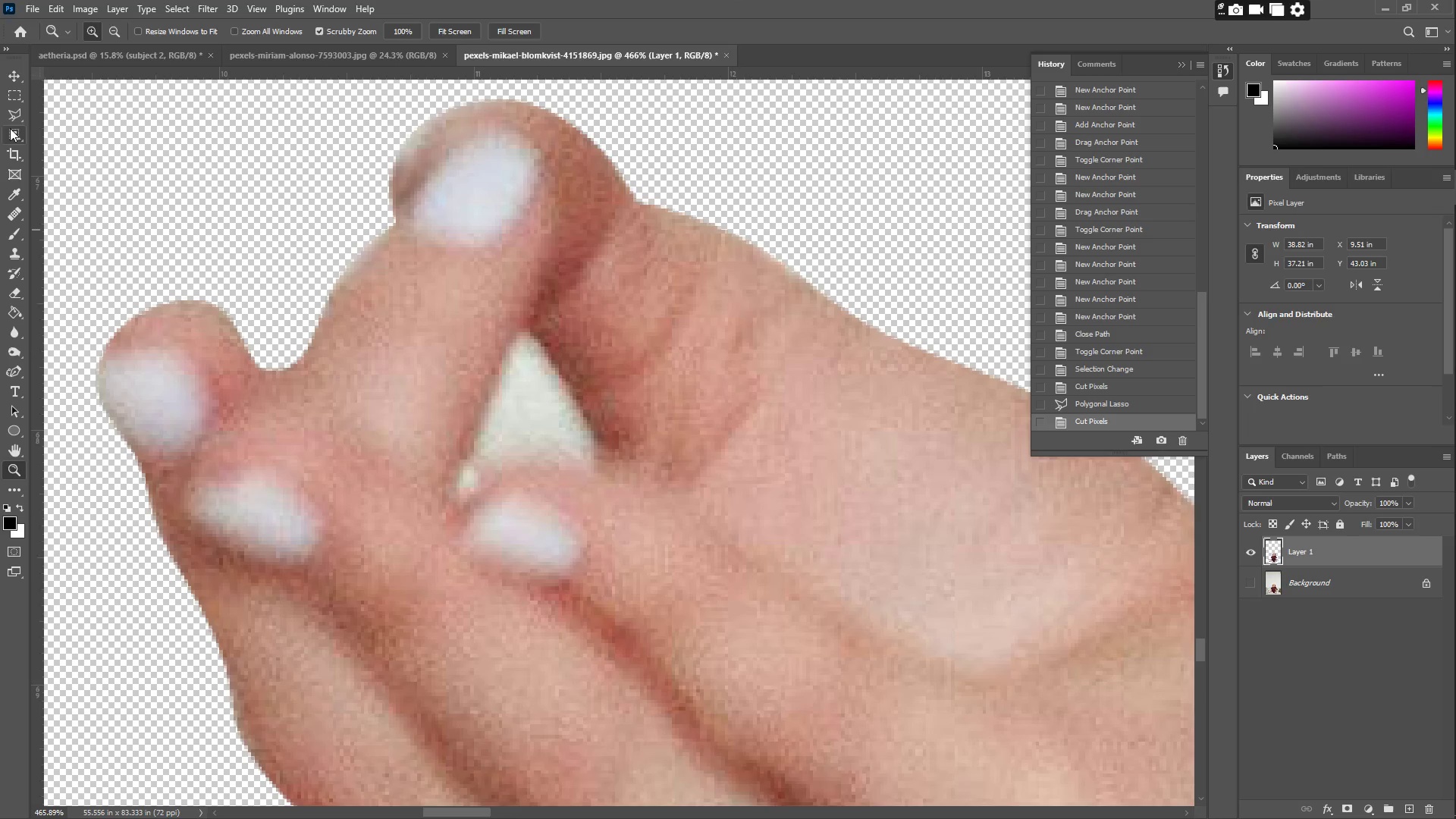 
left_click_drag(start_coordinate=[370, 334], to_coordinate=[515, 358])
 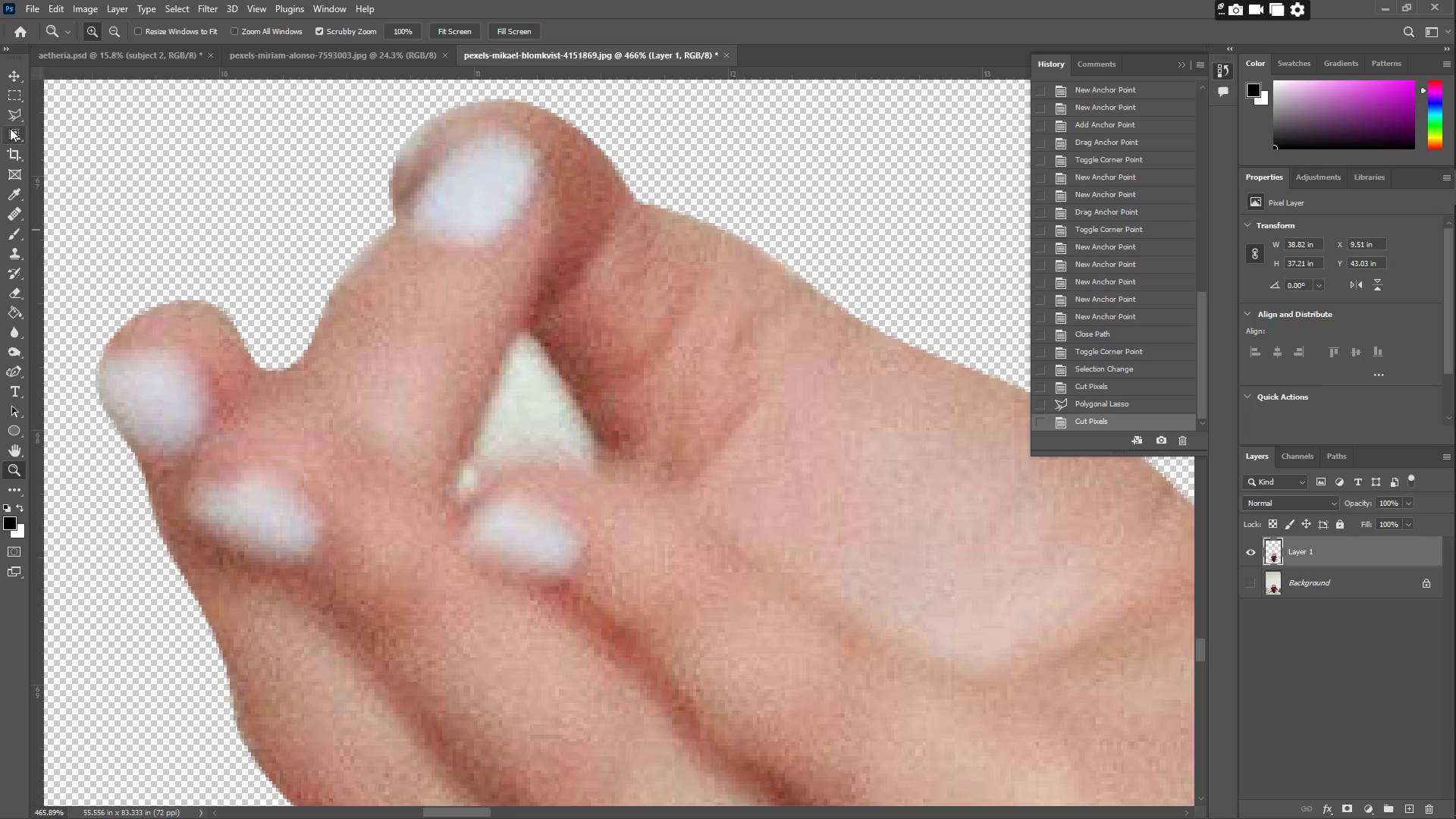 
left_click([10, 112])
 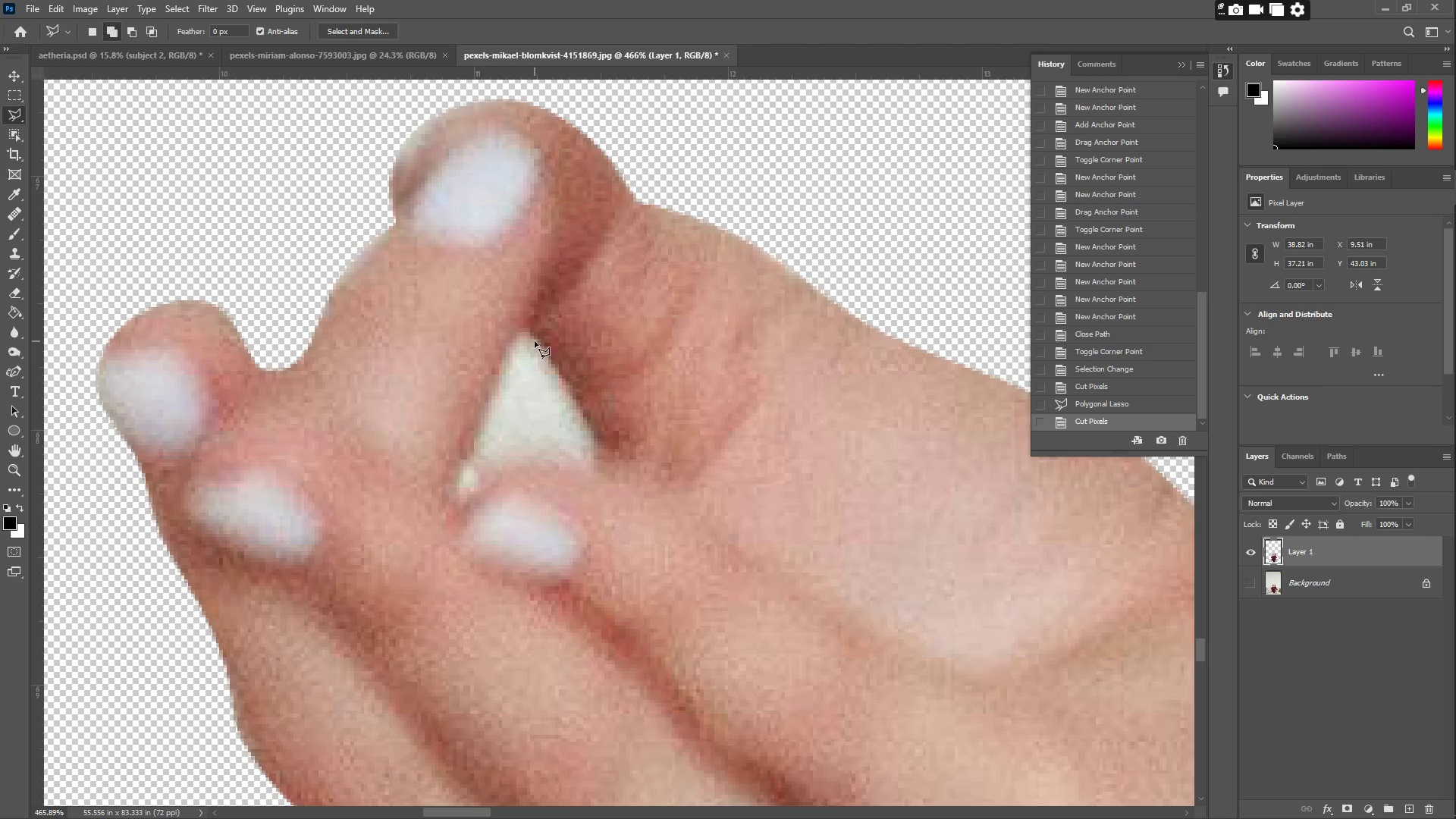 
left_click([533, 337])
 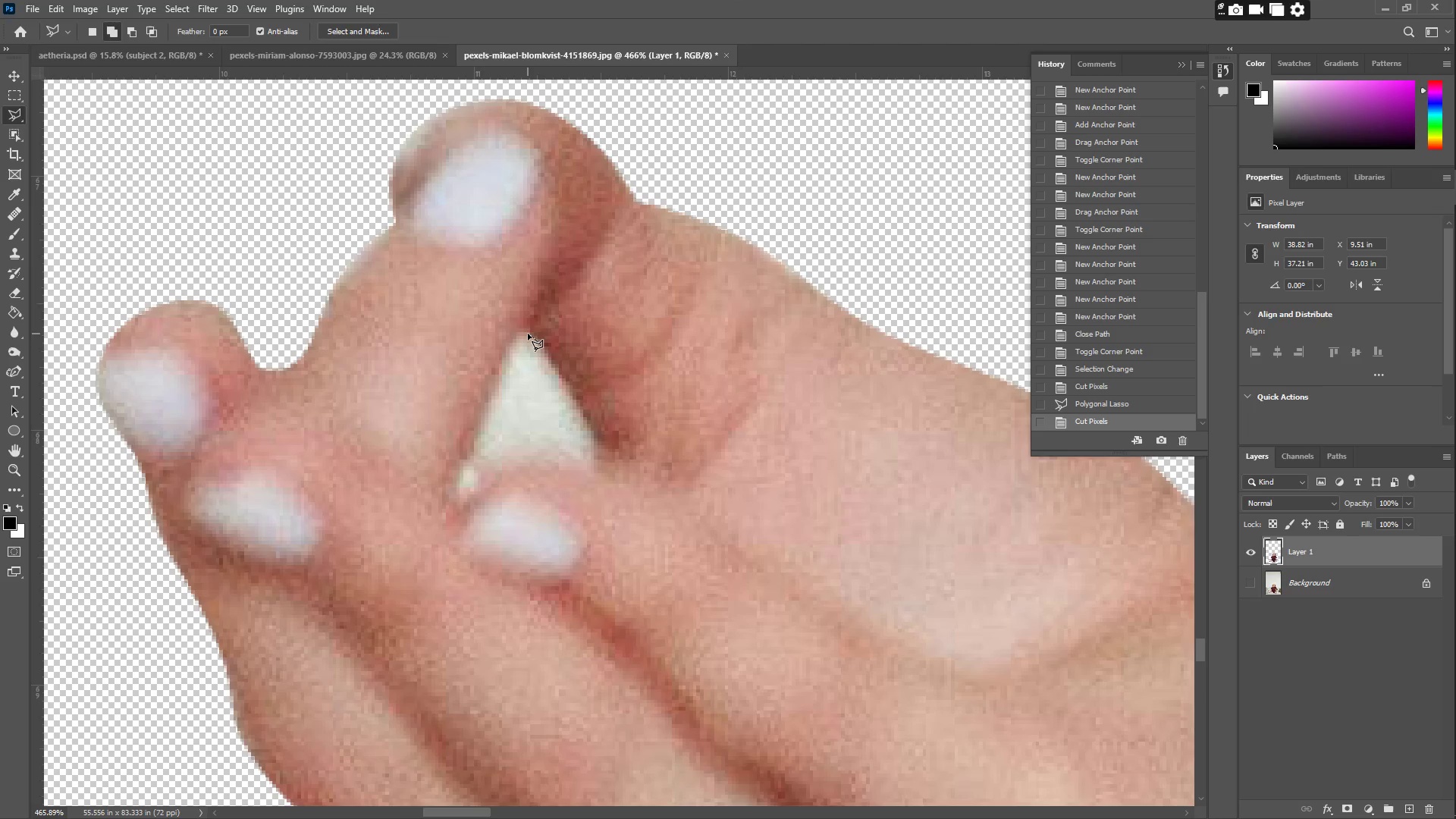 
left_click([527, 332])
 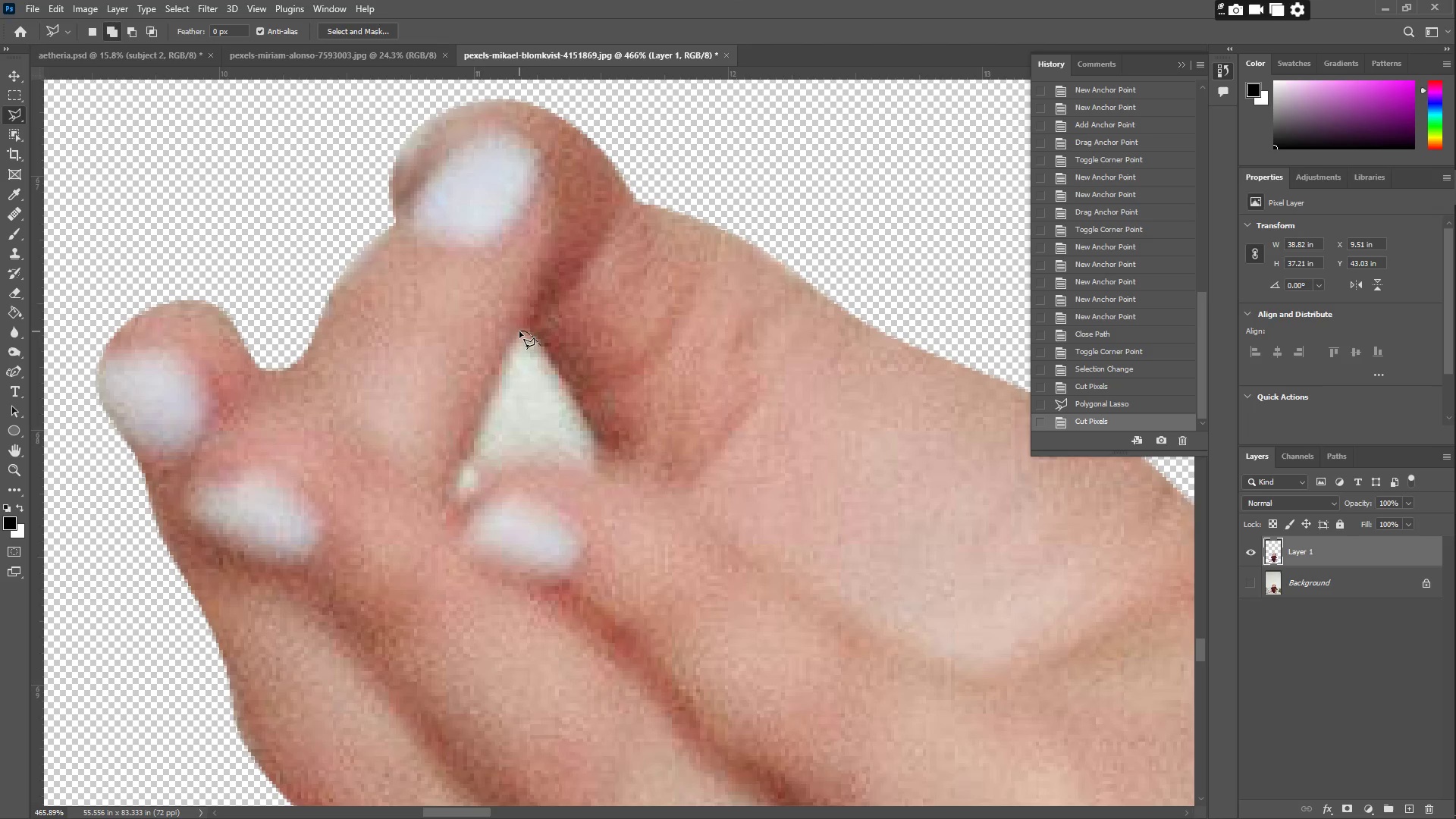 
double_click([519, 331])
 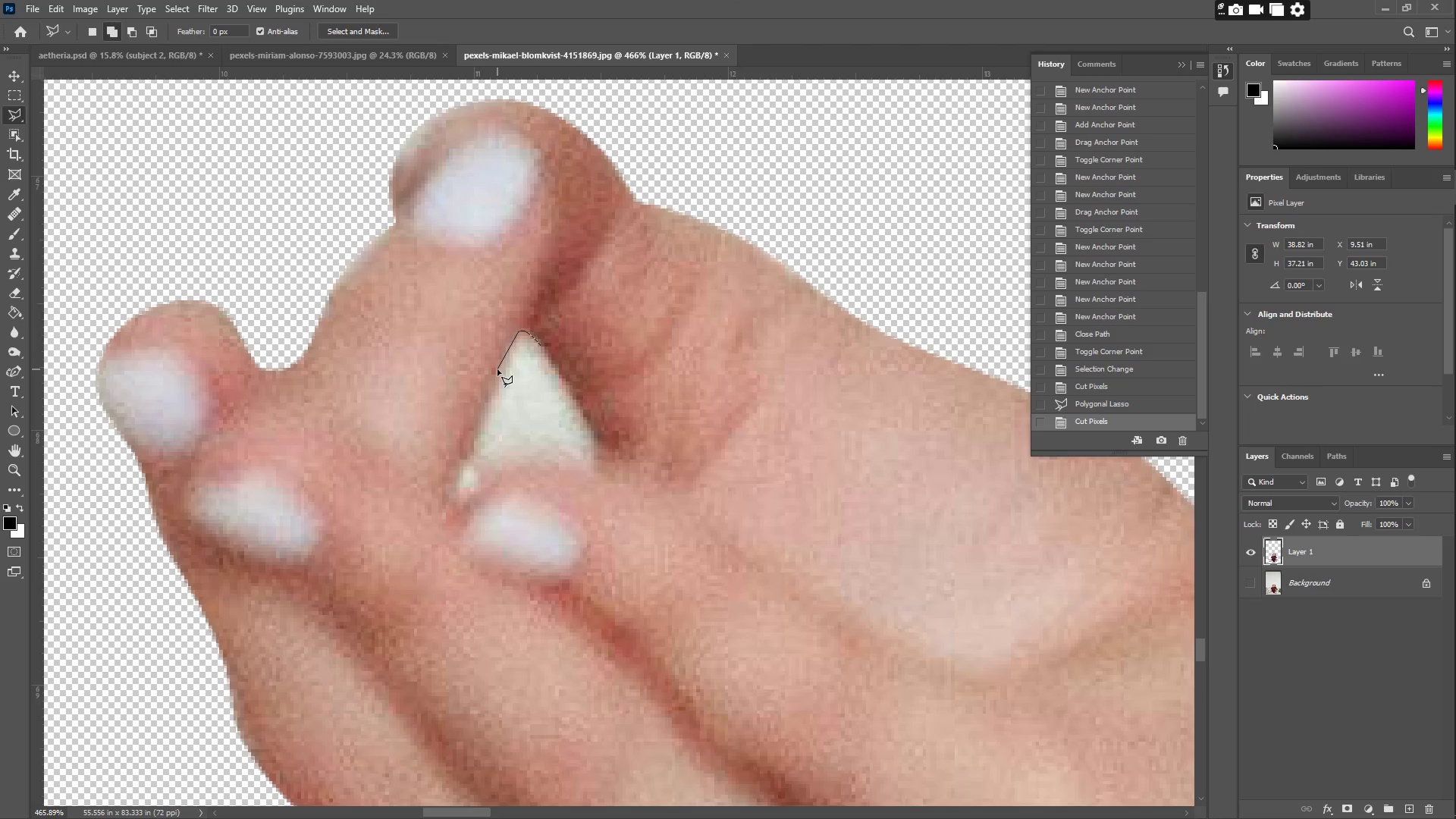 
left_click([497, 368])
 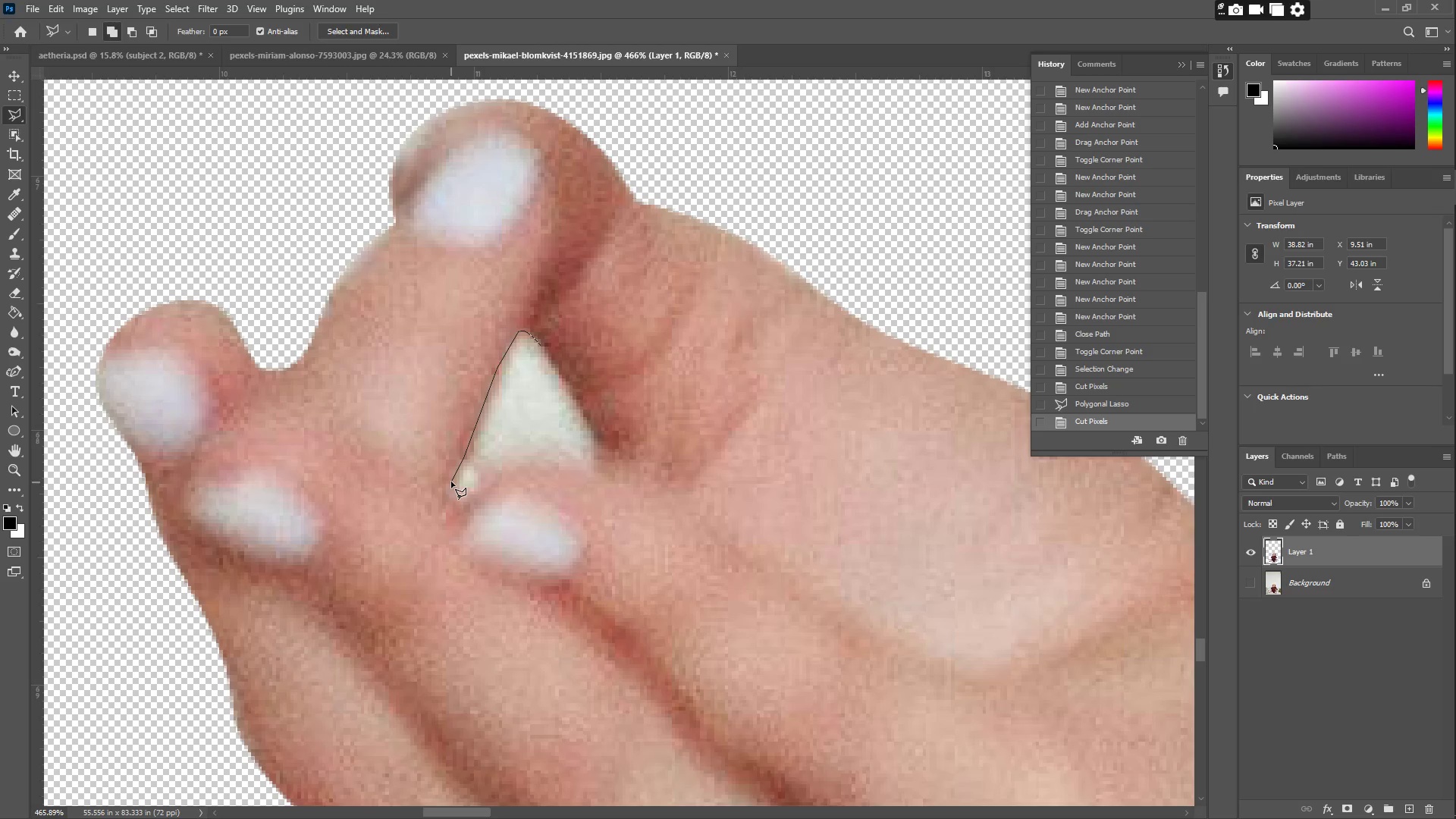 
left_click([453, 500])
 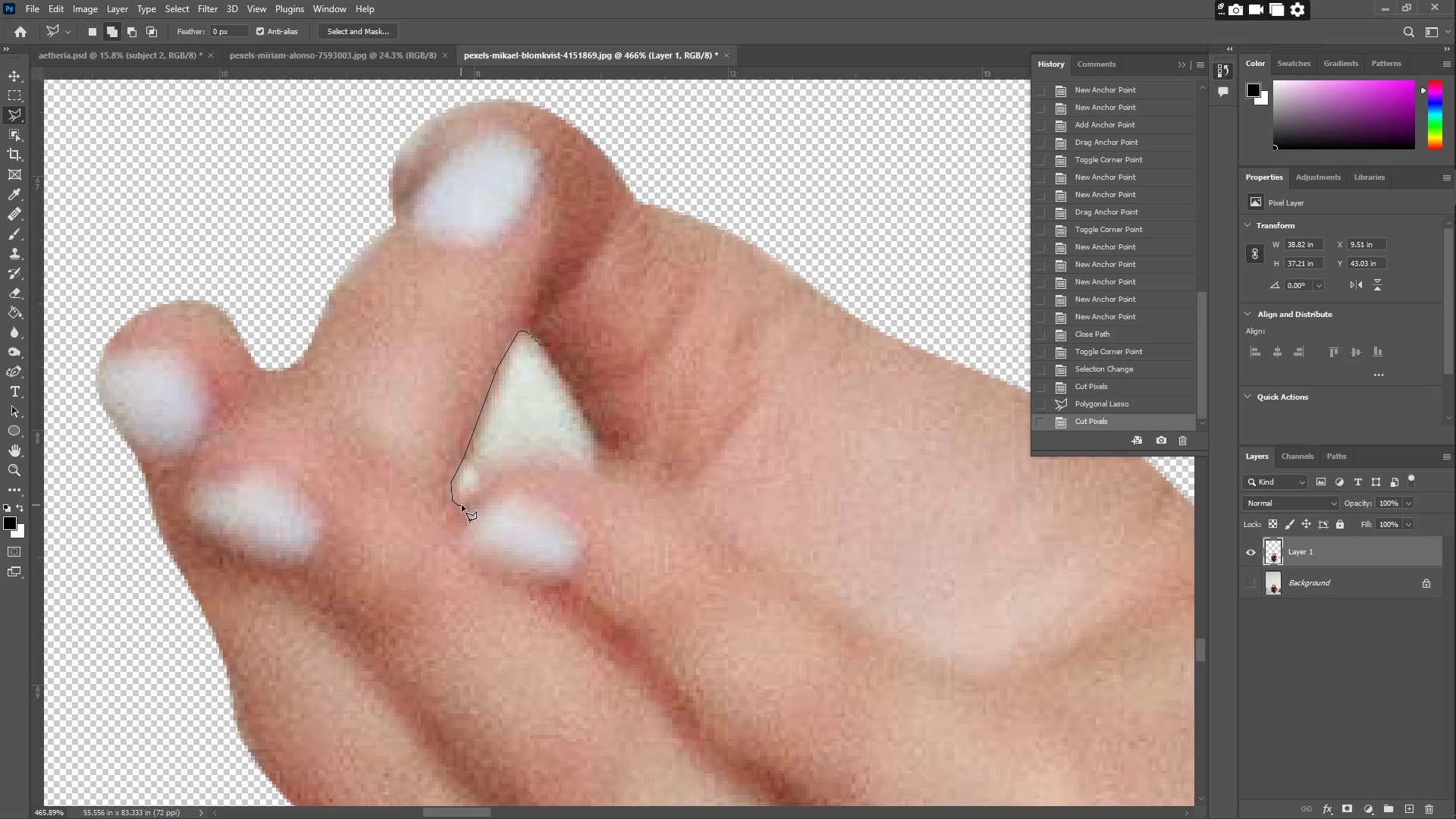 
left_click_drag(start_coordinate=[466, 500], to_coordinate=[470, 494])
 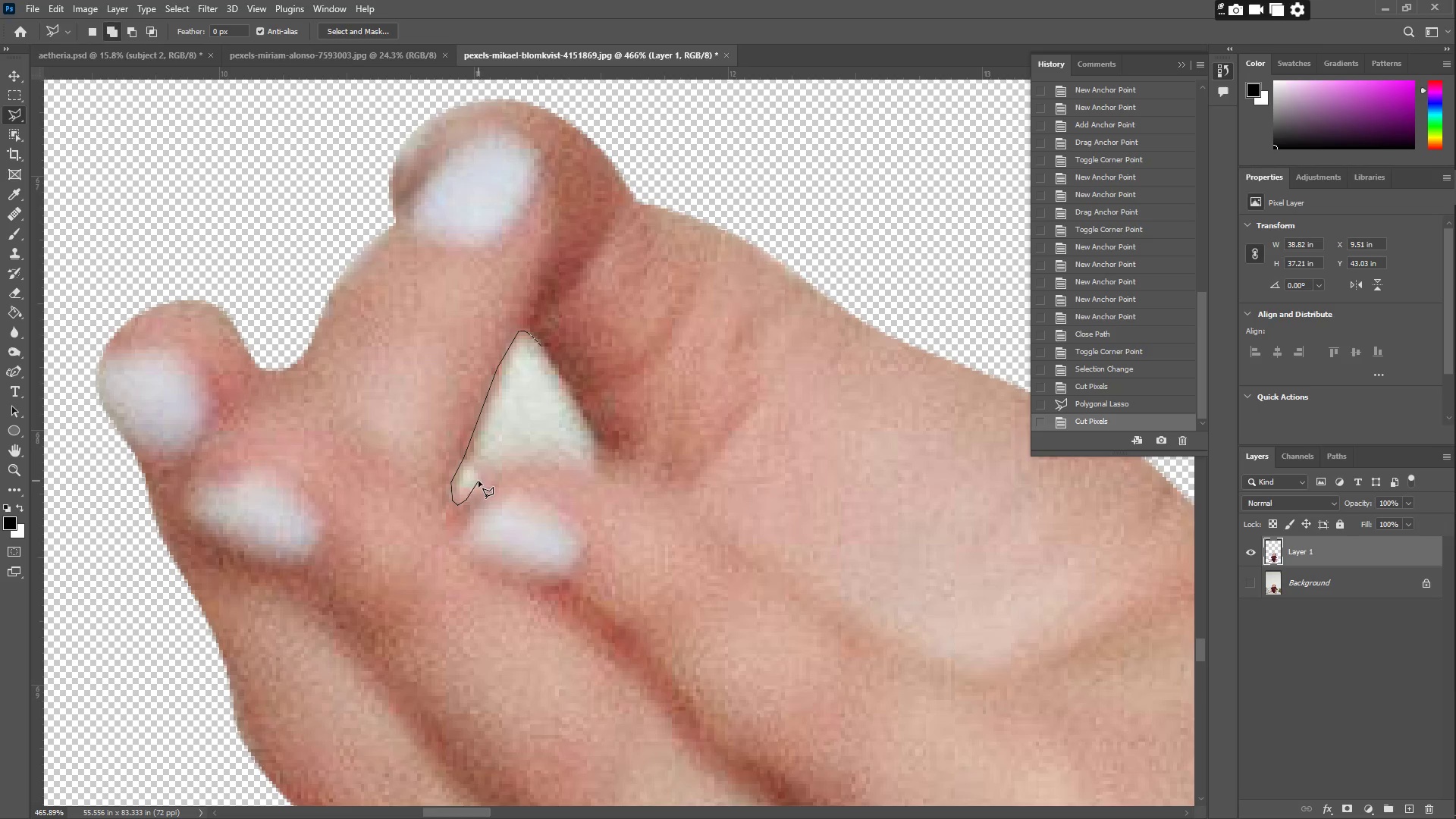 
left_click([480, 479])
 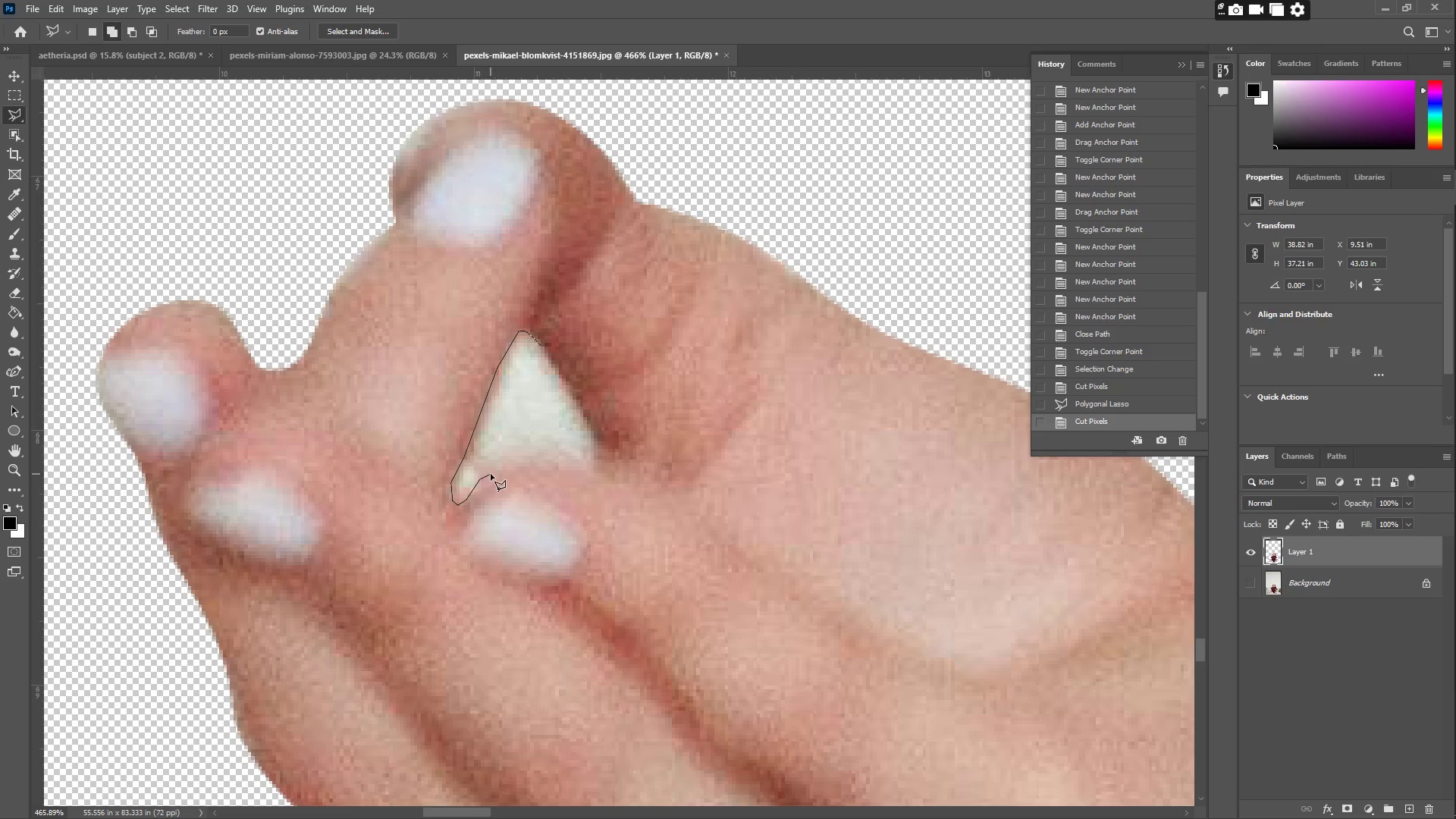 
left_click([501, 471])
 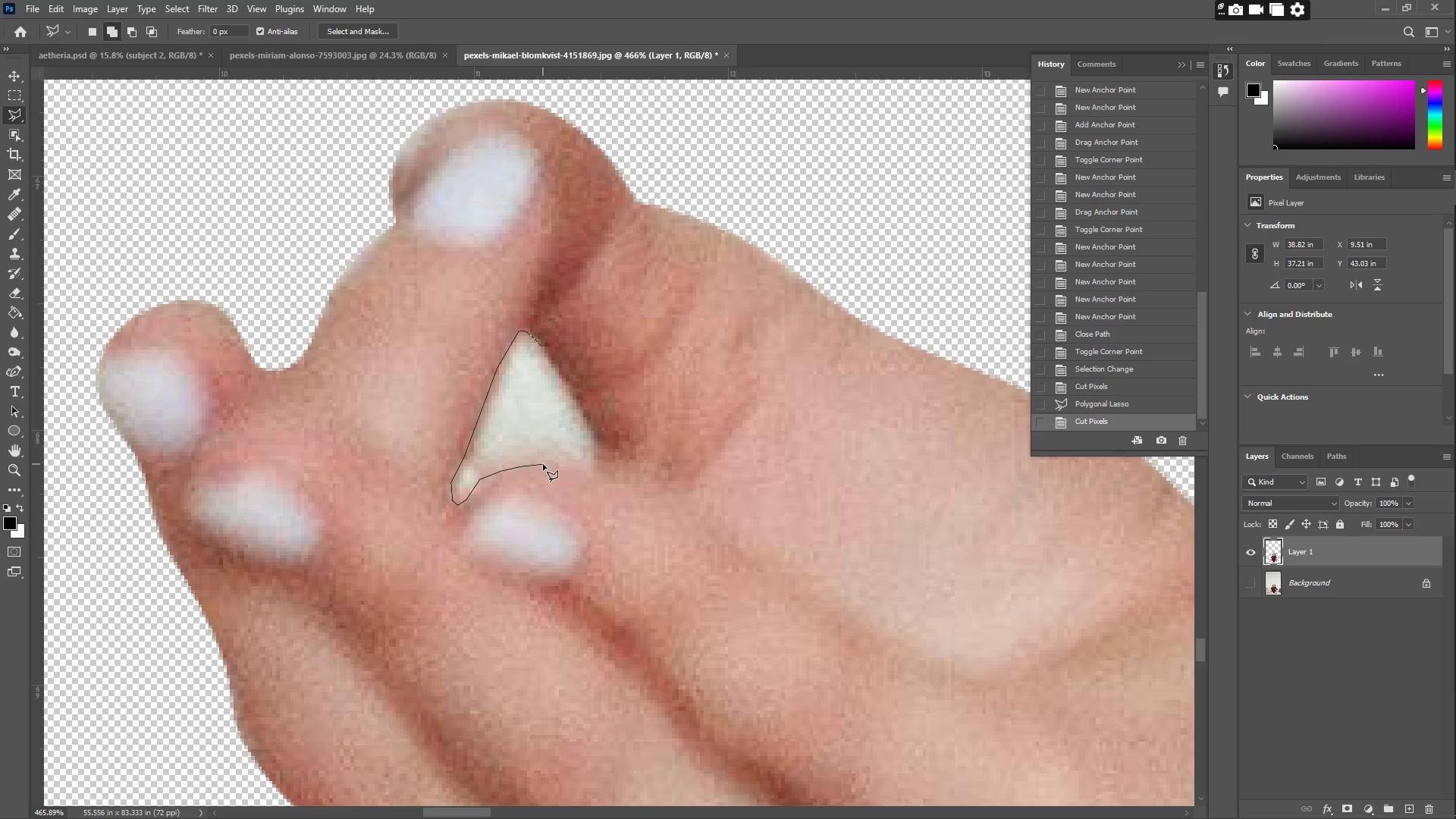 
triple_click([572, 466])
 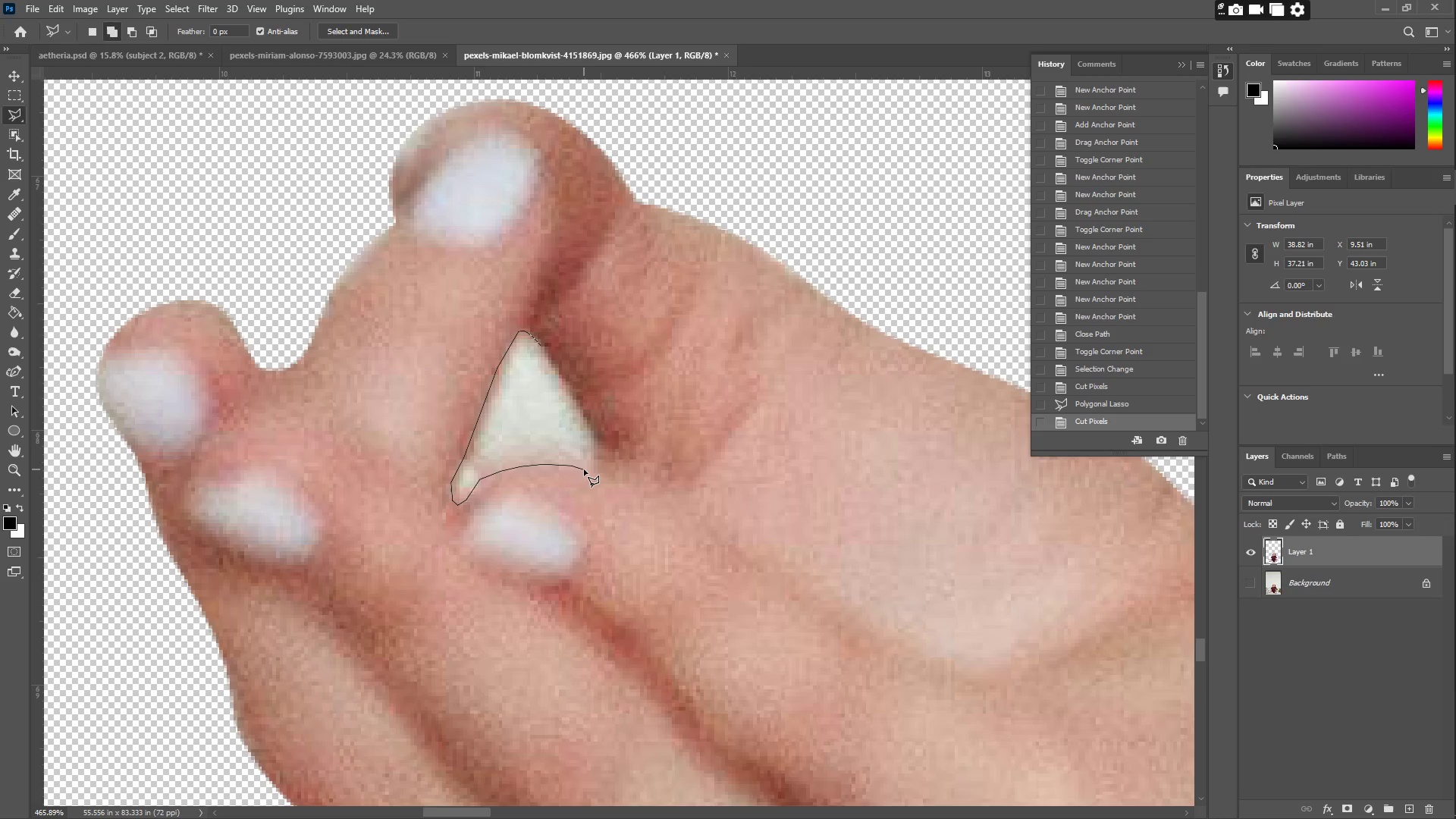 
triple_click([588, 469])
 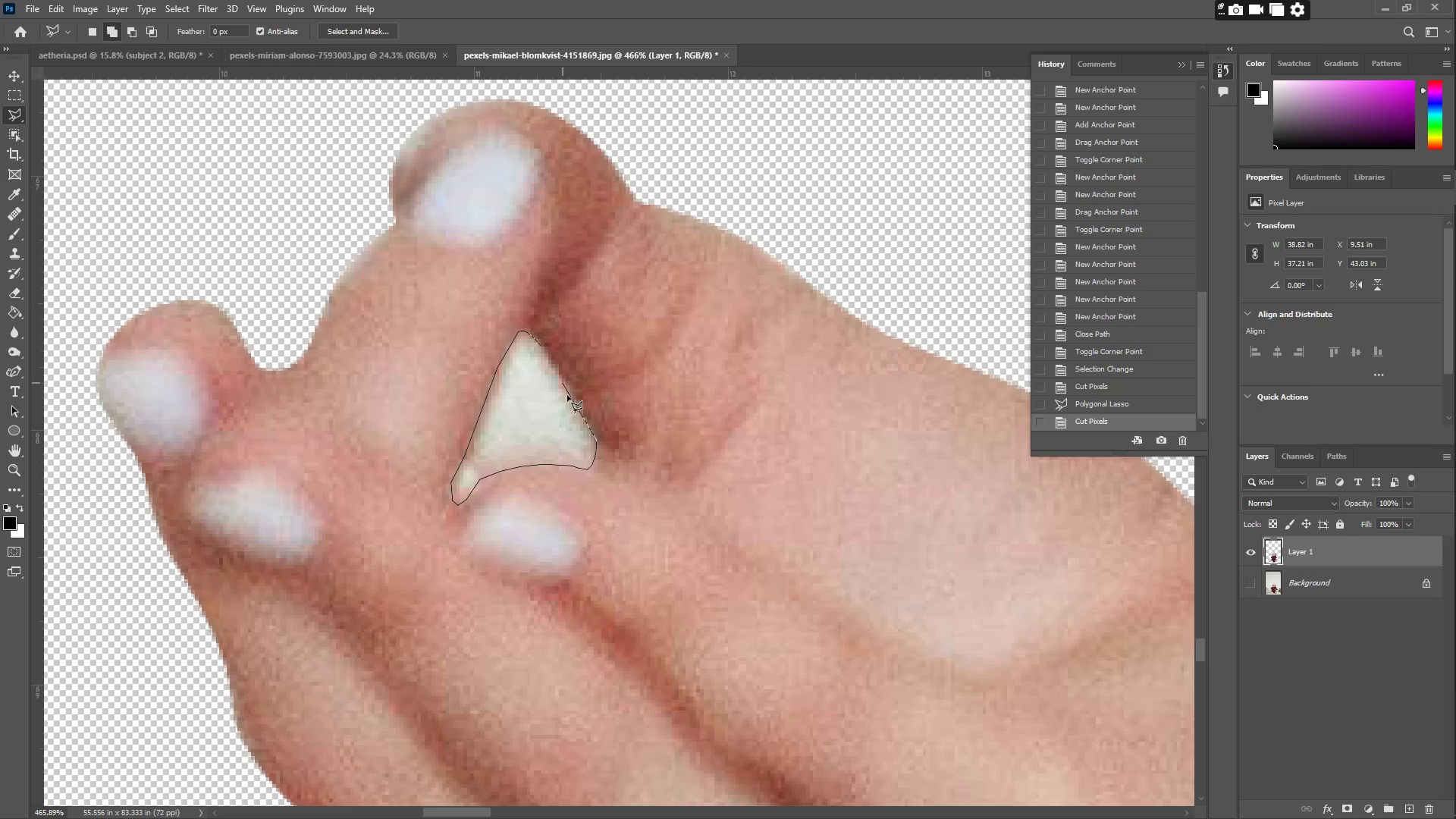 
left_click_drag(start_coordinate=[592, 425], to_coordinate=[586, 419])
 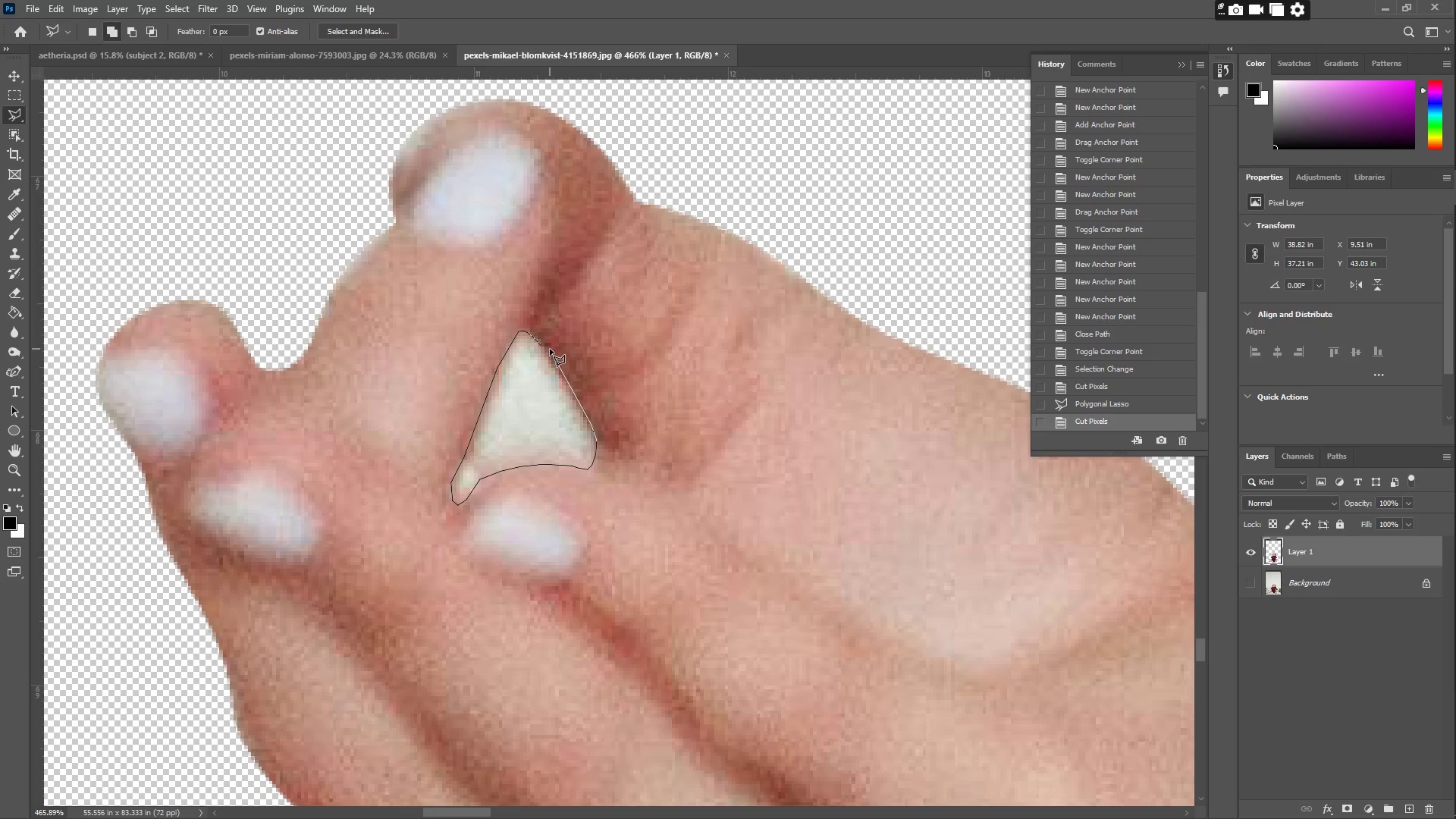 
left_click([548, 346])
 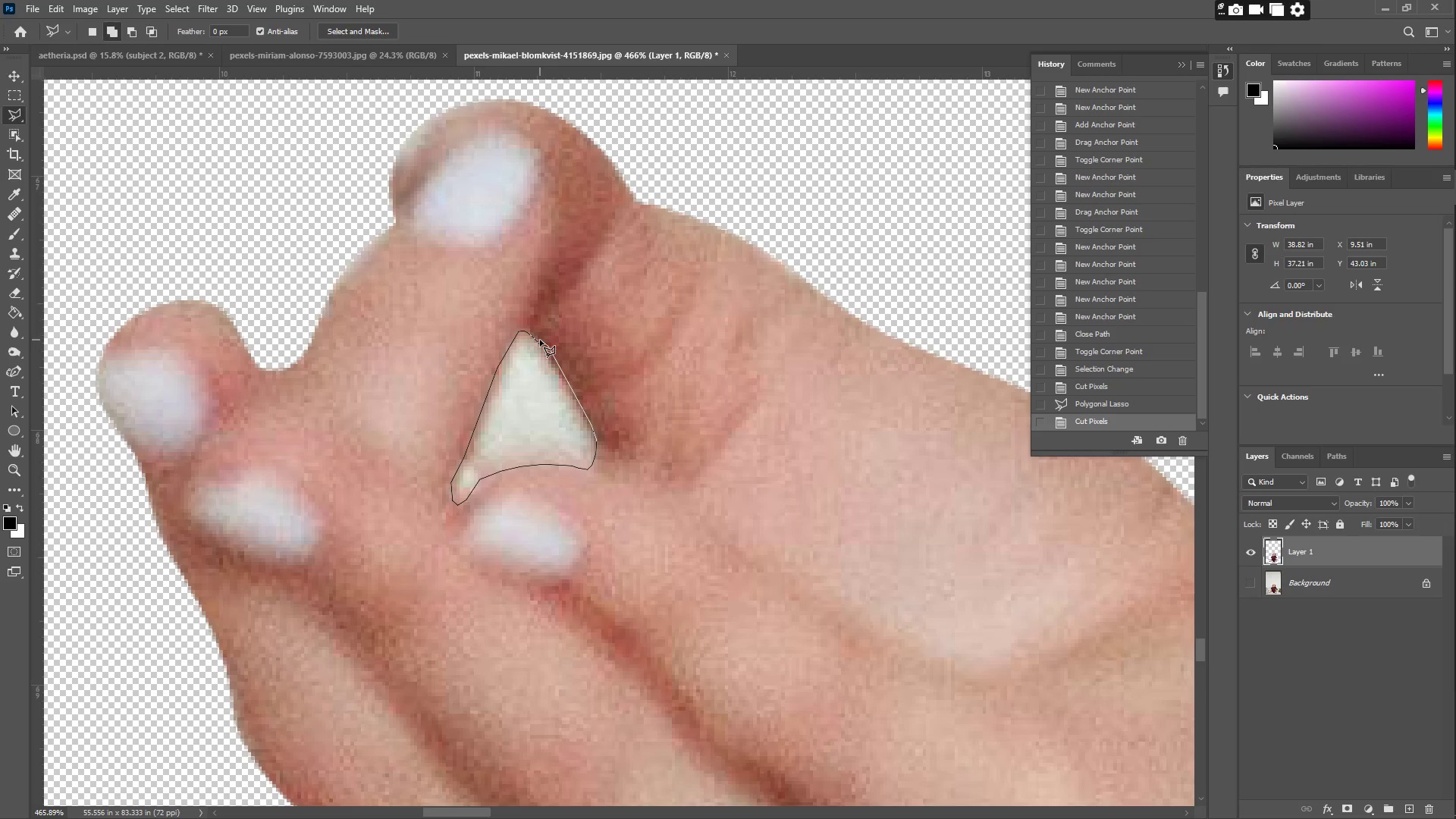 
double_click([535, 337])
 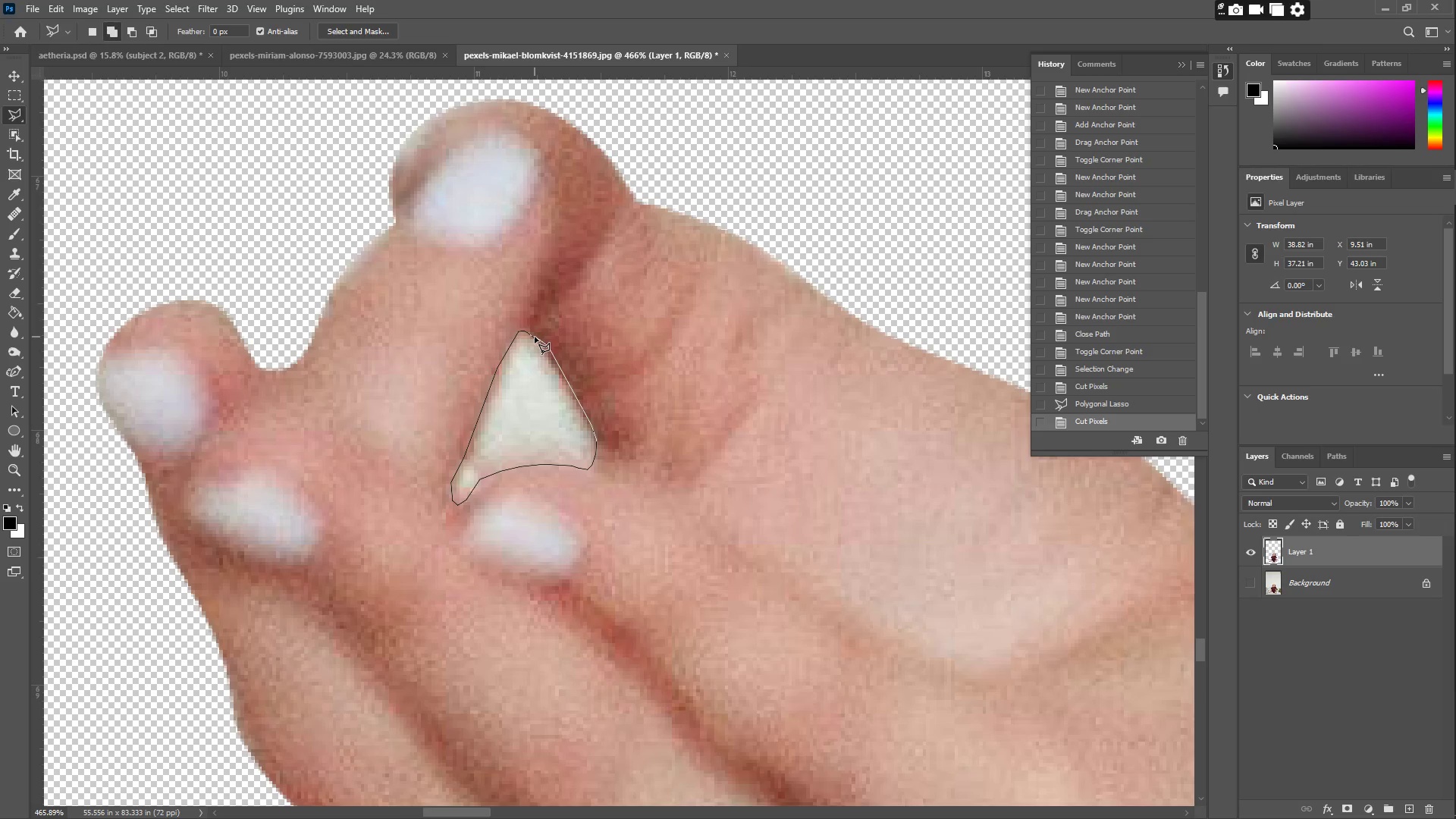 
triple_click([532, 334])
 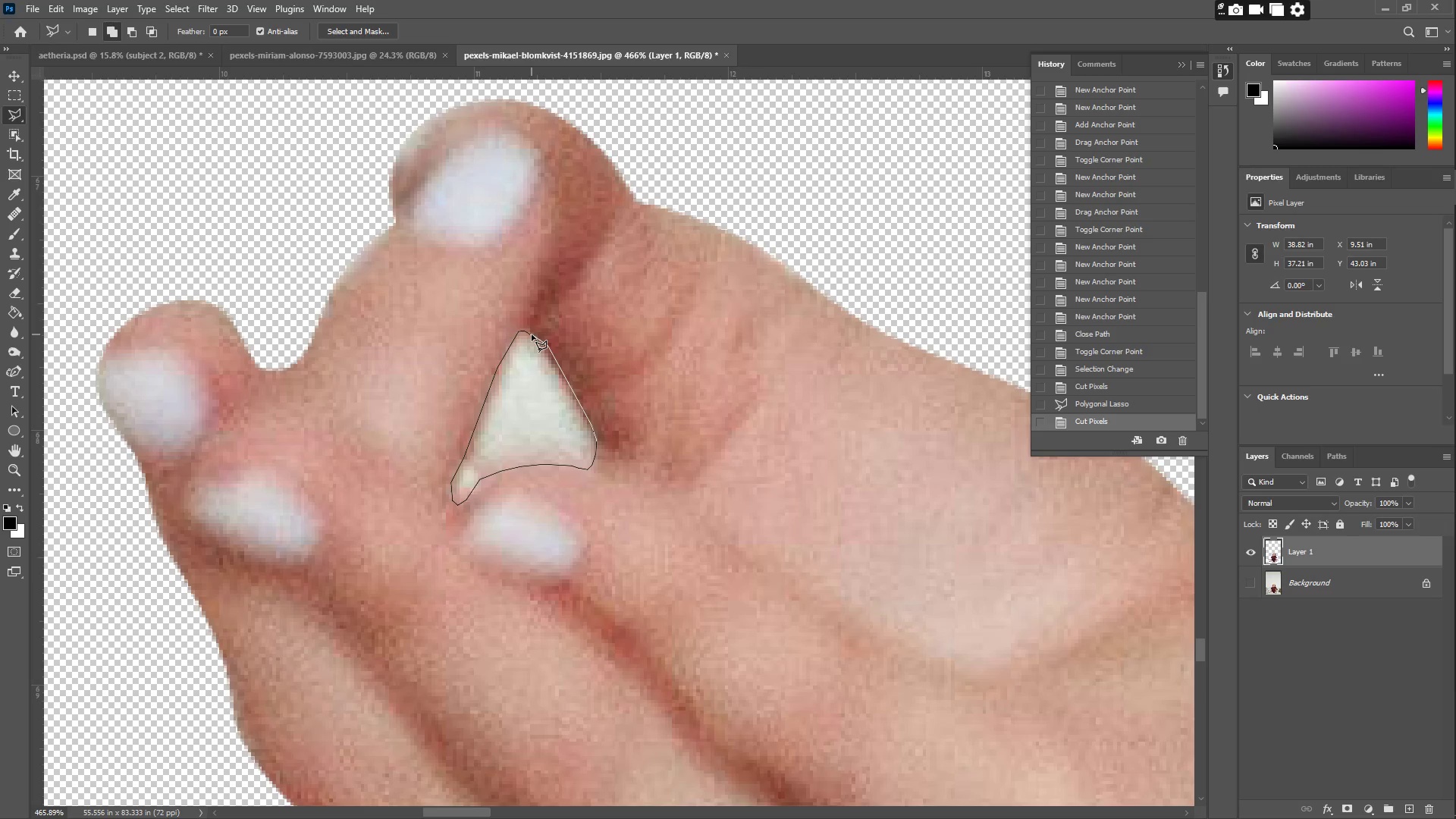 
left_click([532, 334])
 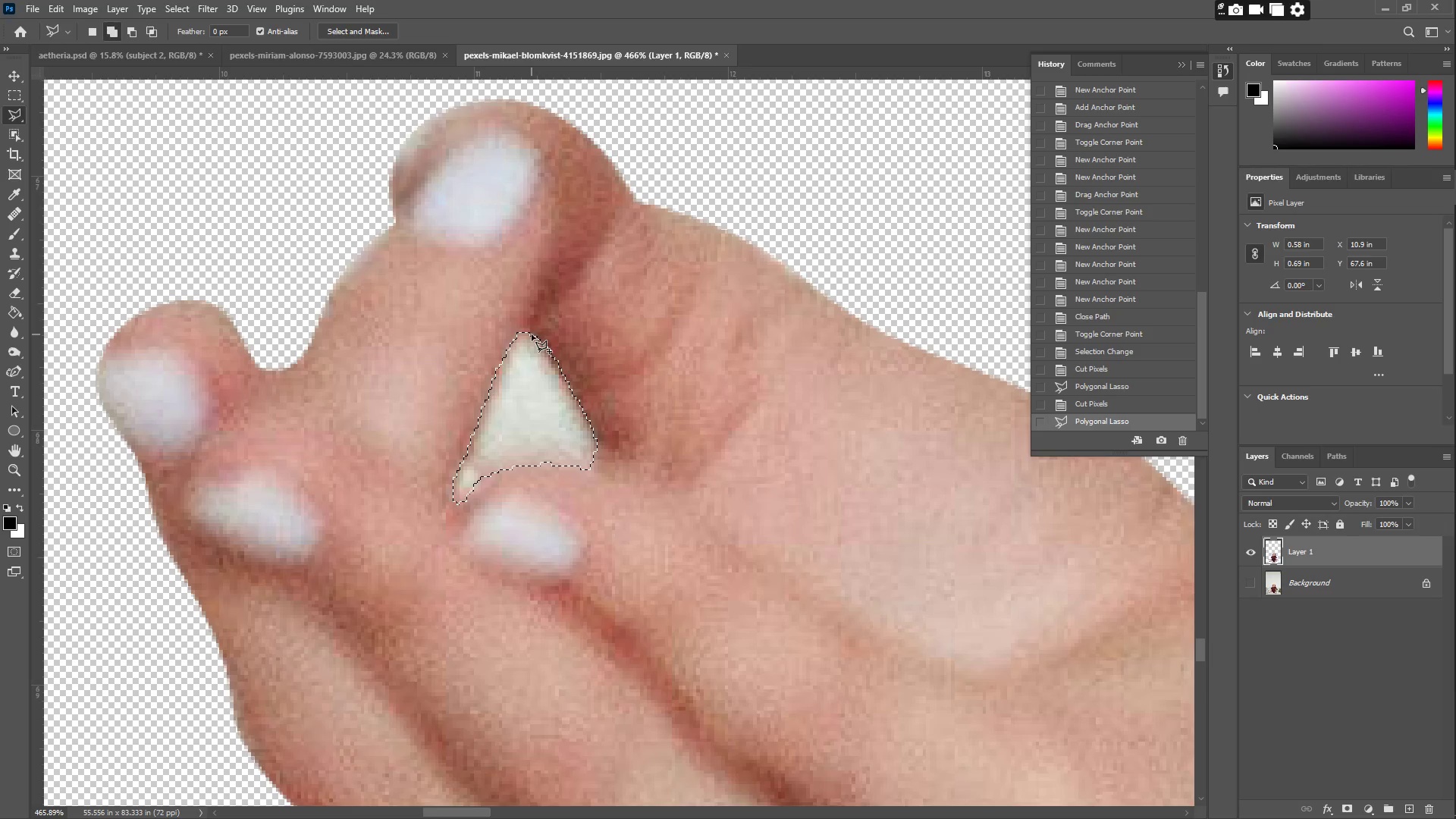 
key(Control+ControlLeft)
 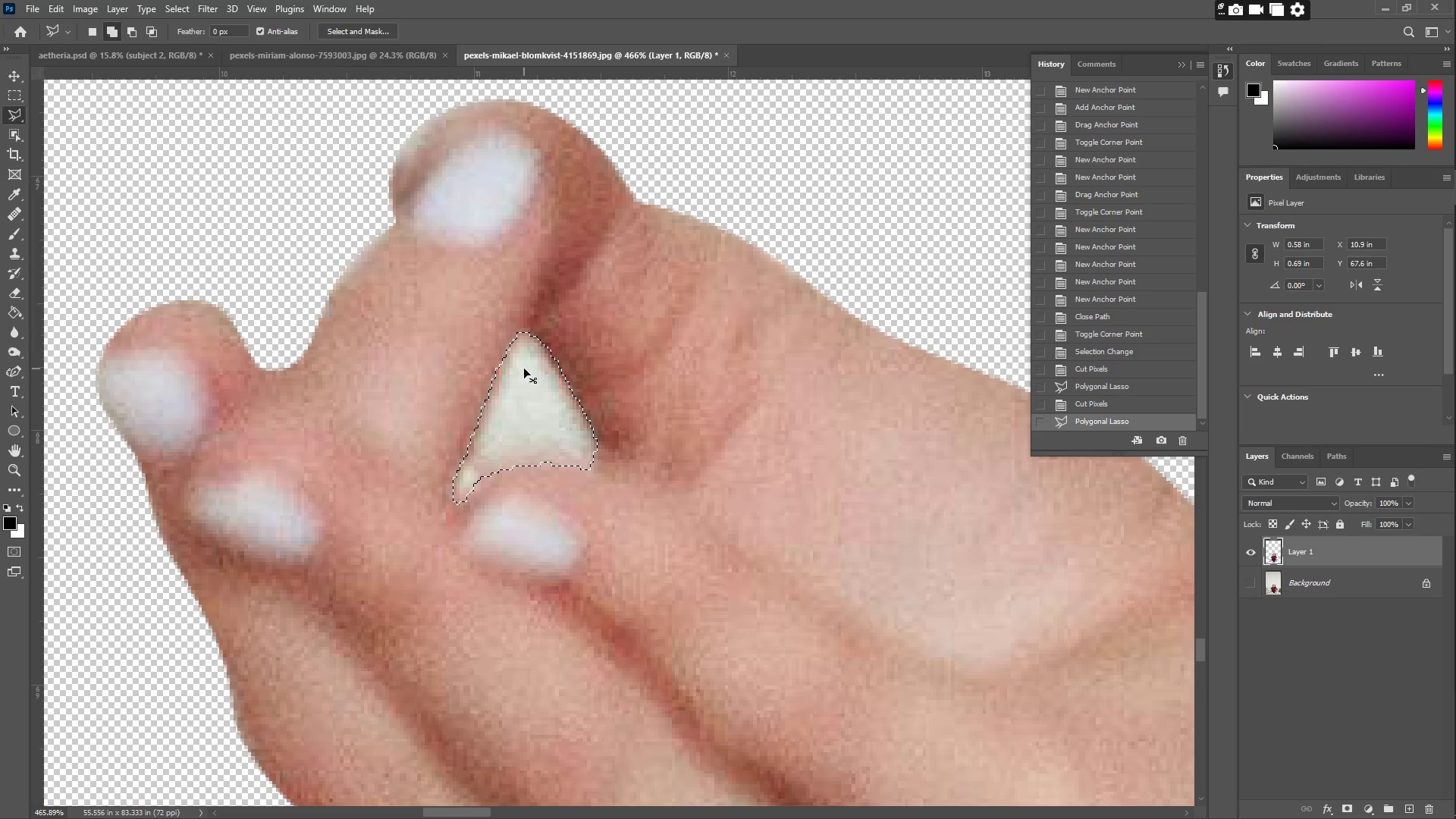 
key(Control+X)
 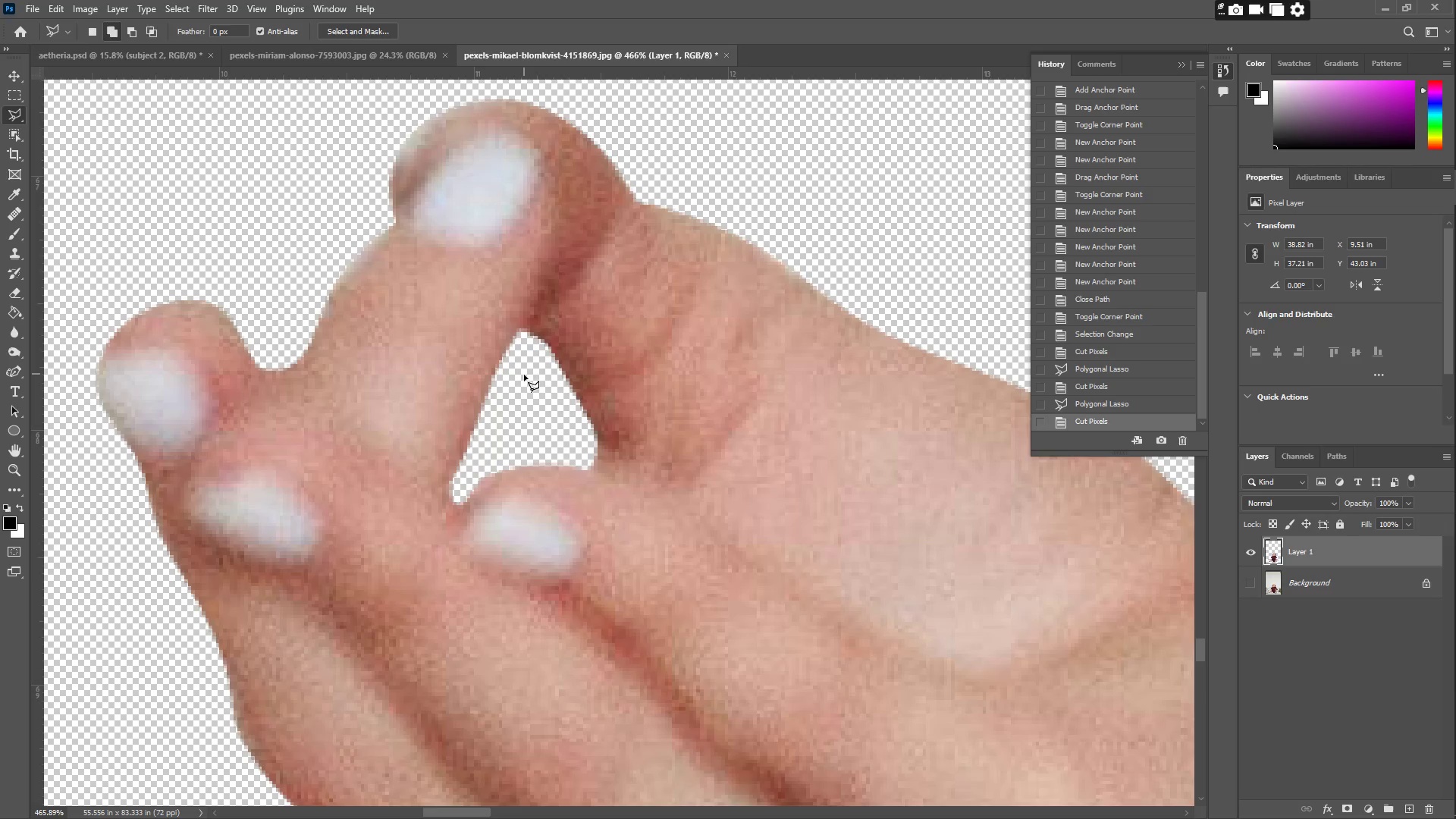 
type(zzz)
 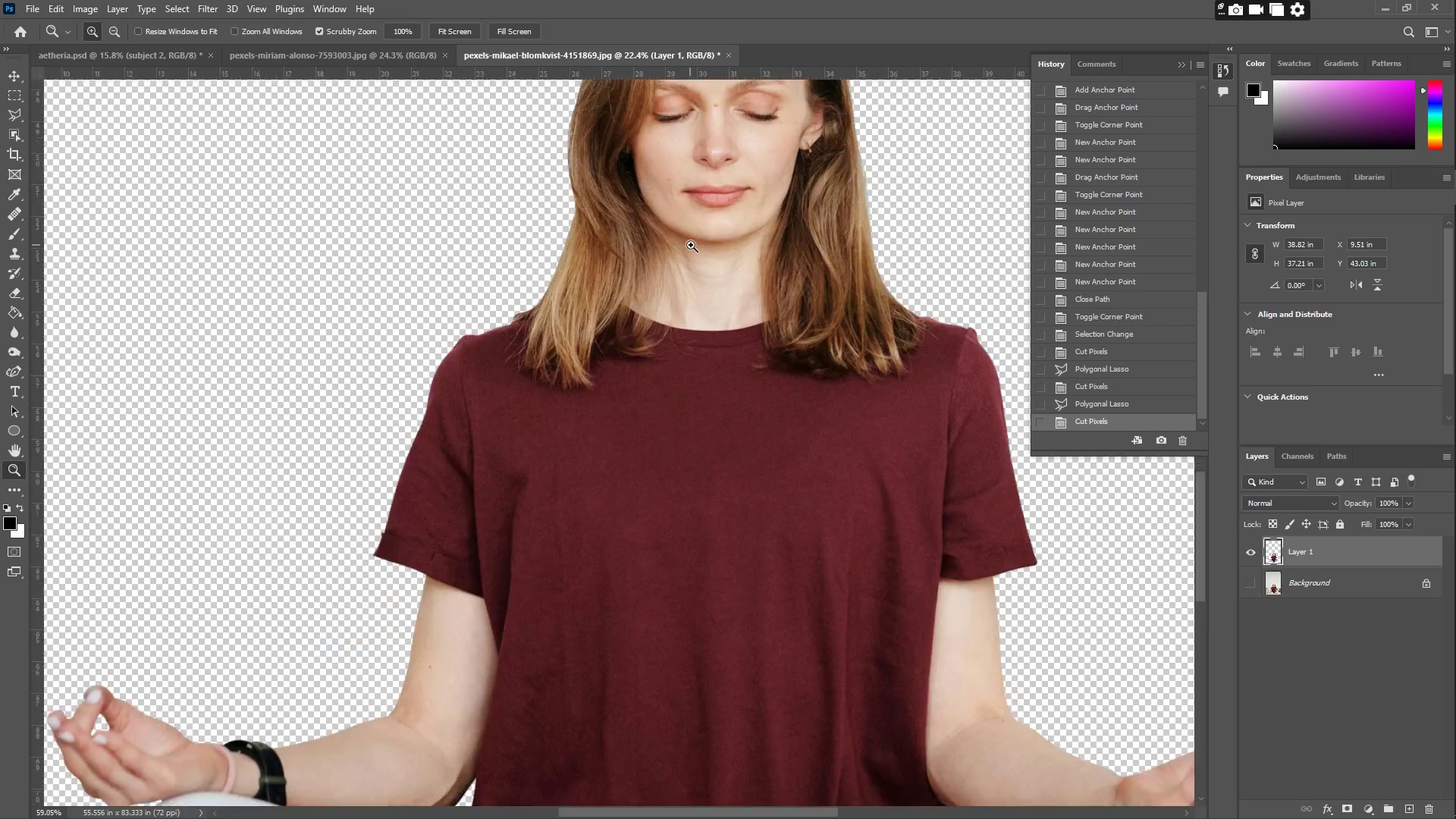 
left_click_drag(start_coordinate=[578, 412], to_coordinate=[452, 429])
 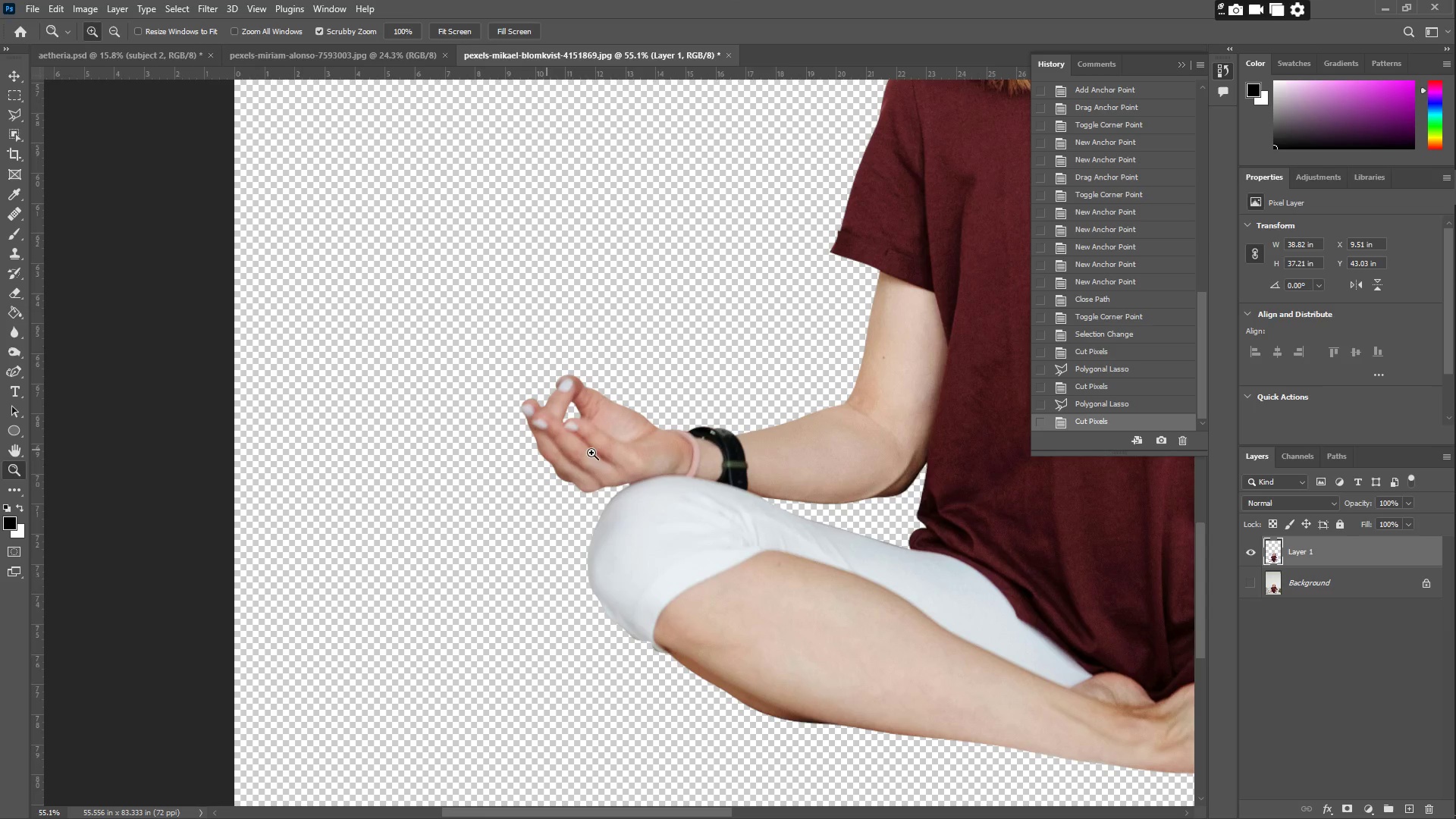 
hold_key(key=Space, duration=0.64)
 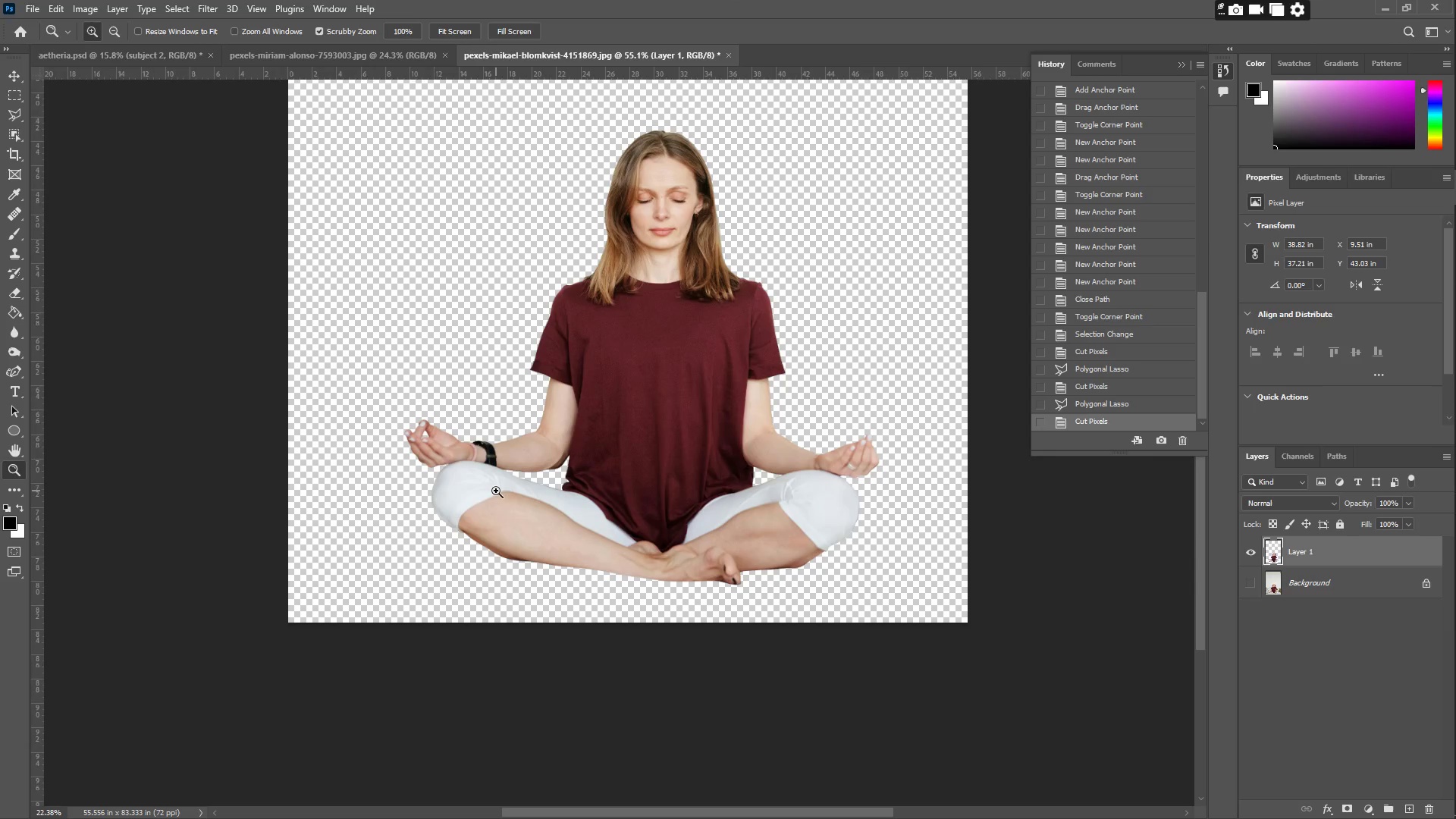 
left_click_drag(start_coordinate=[706, 466], to_coordinate=[370, 426])
 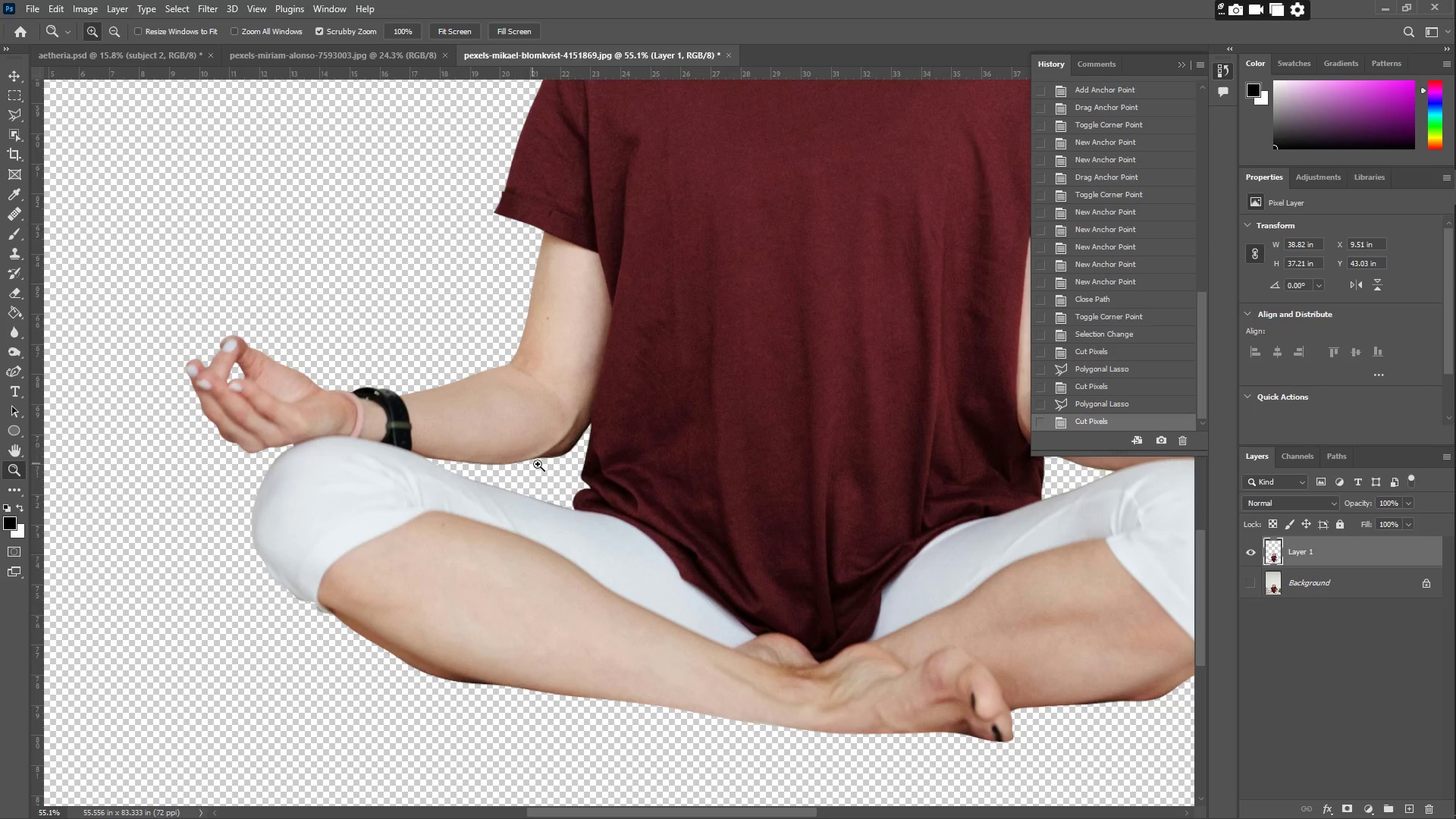 
left_click_drag(start_coordinate=[554, 476], to_coordinate=[496, 491])
 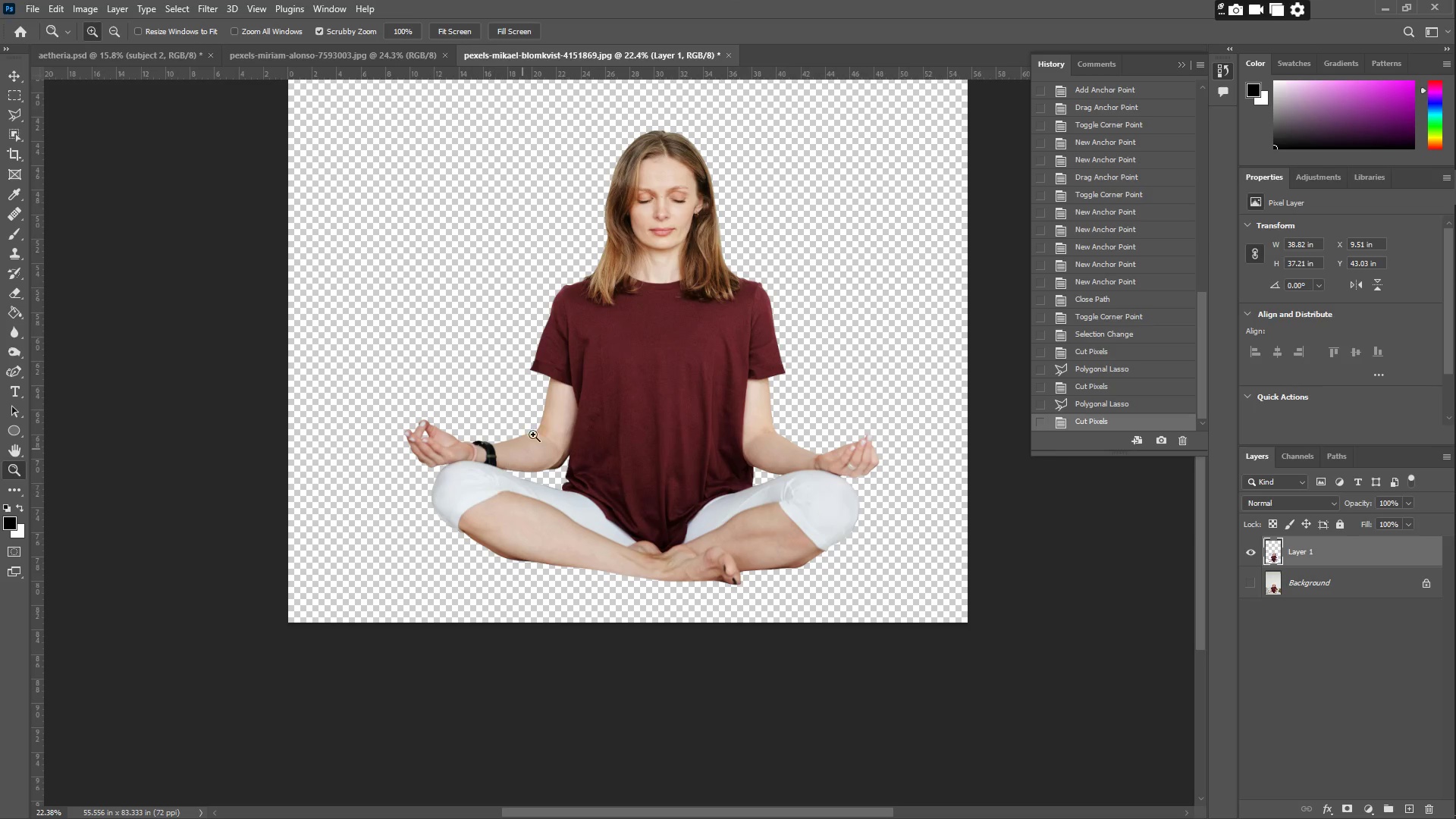 
hold_key(key=Space, duration=0.33)
 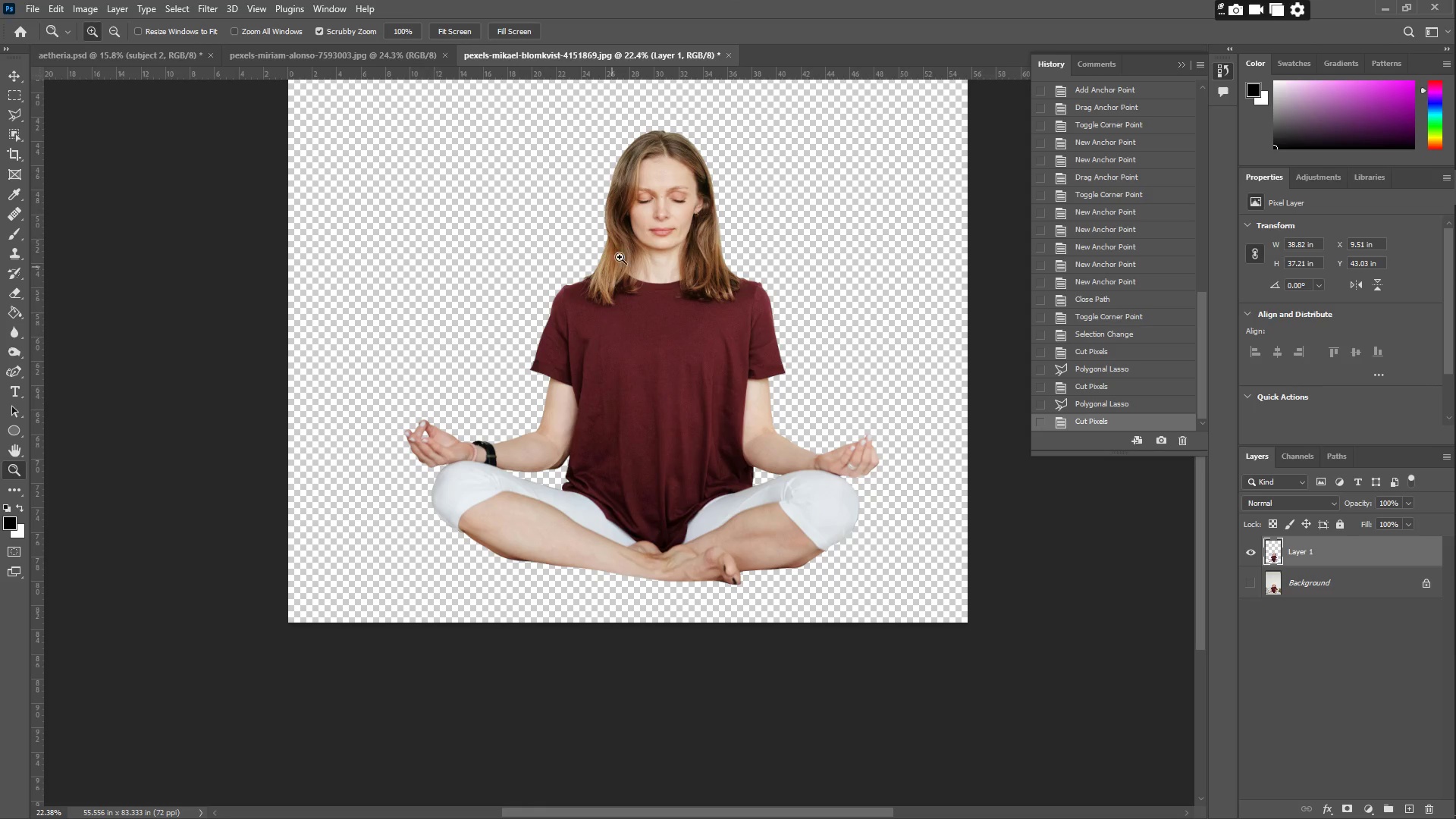 
left_click_drag(start_coordinate=[628, 253], to_coordinate=[691, 244])
 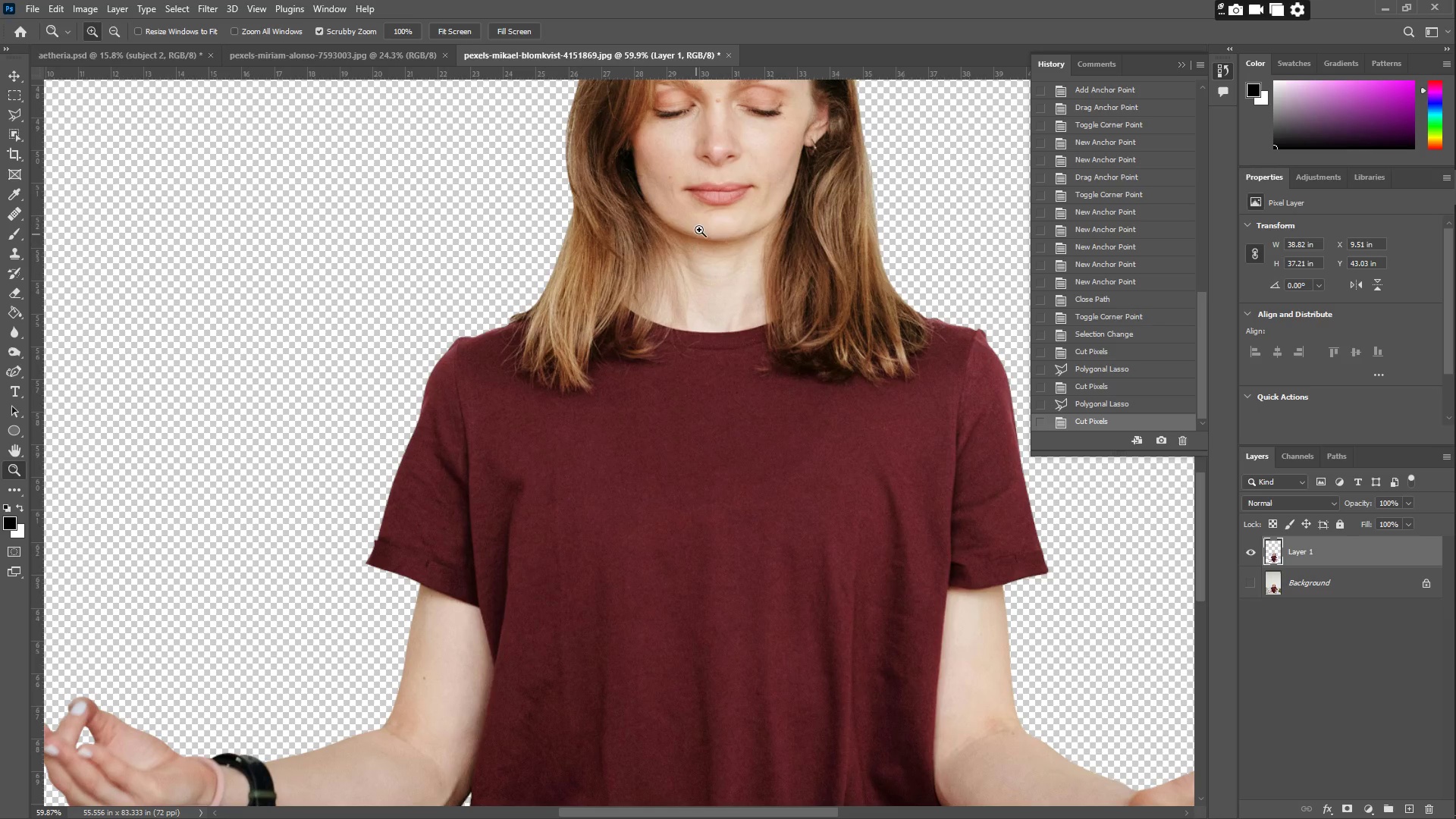 
hold_key(key=Space, duration=0.94)
 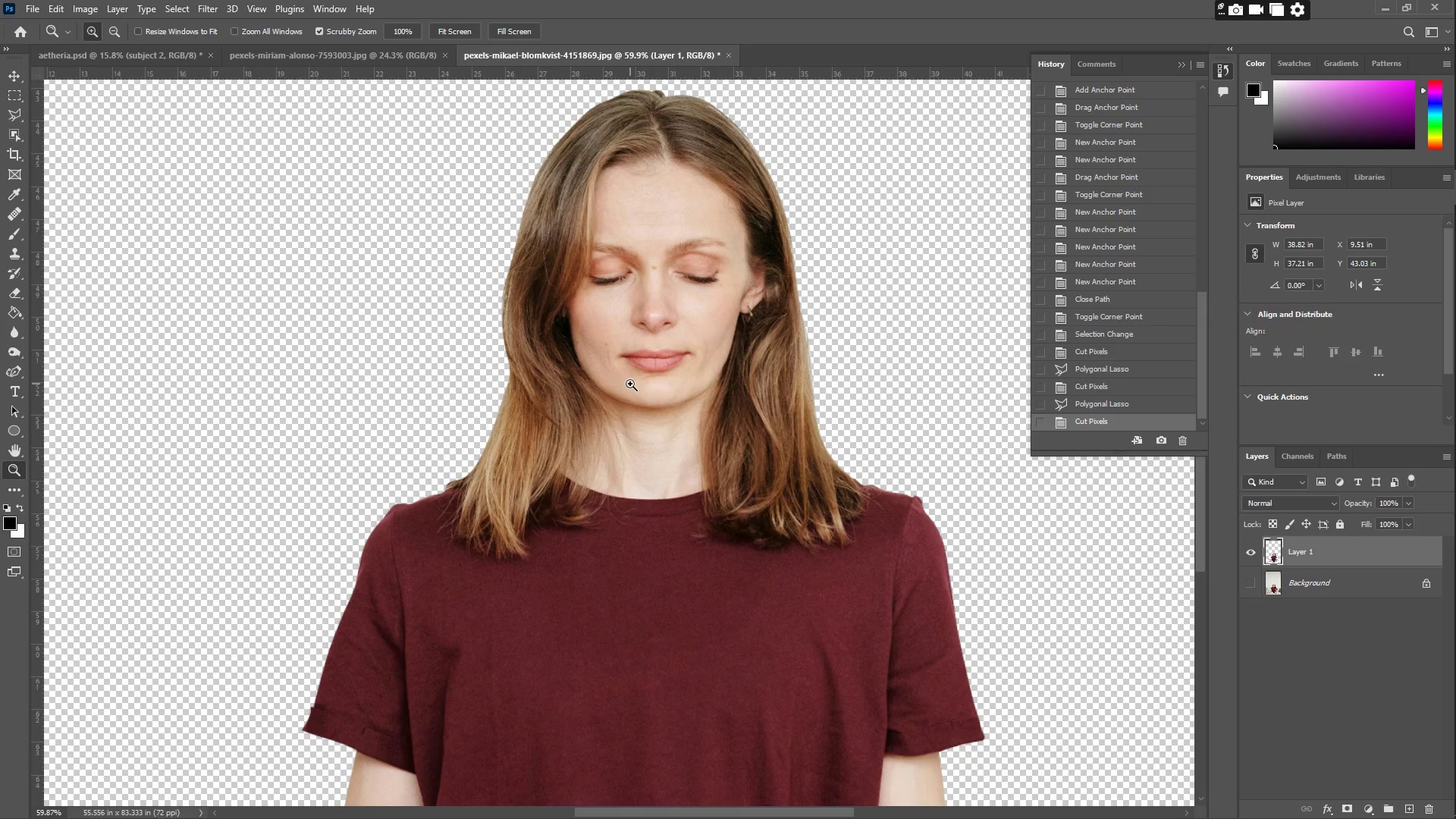 
left_click_drag(start_coordinate=[701, 221], to_coordinate=[637, 388])
 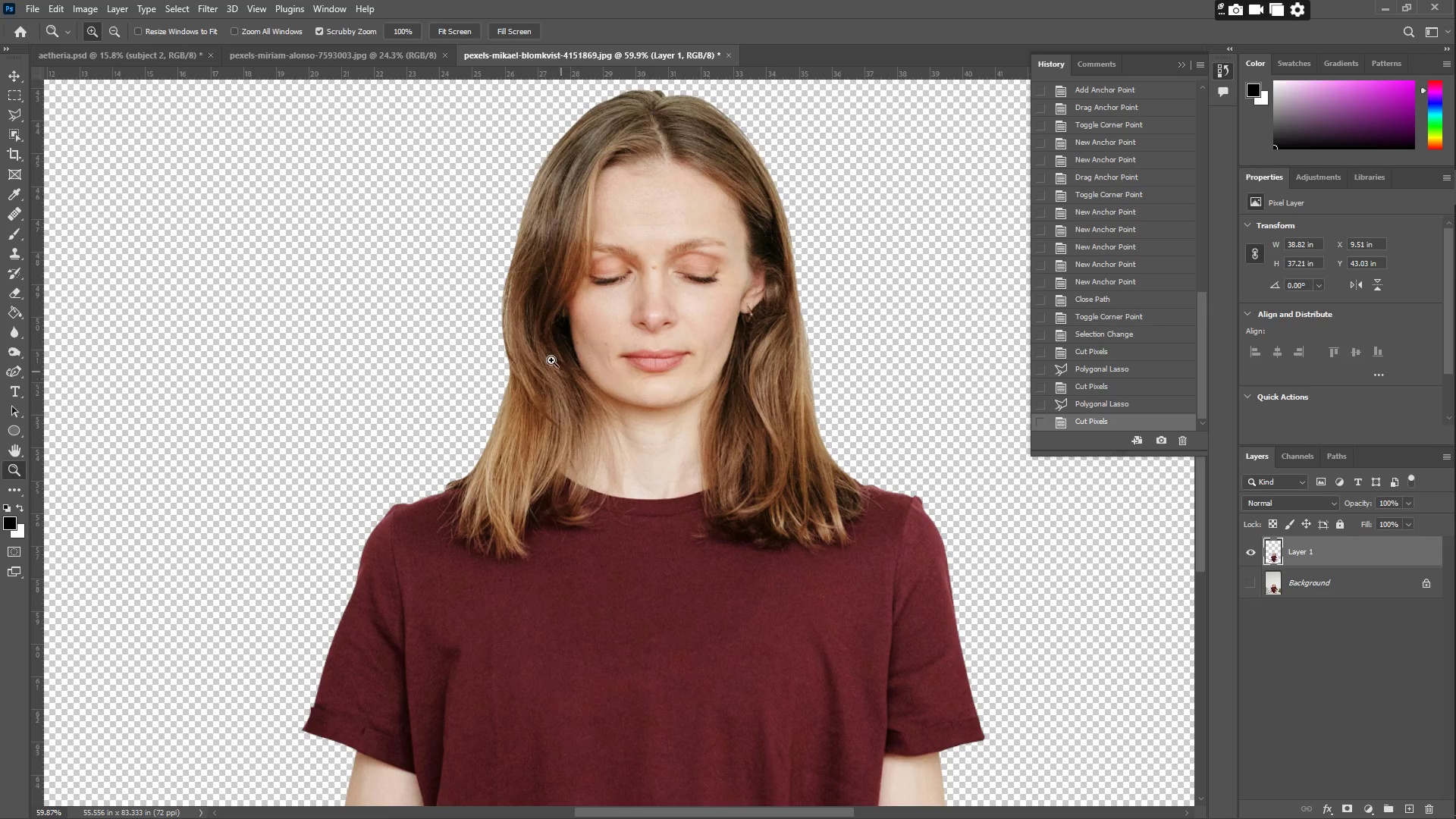 
left_click_drag(start_coordinate=[516, 274], to_coordinate=[610, 235])
 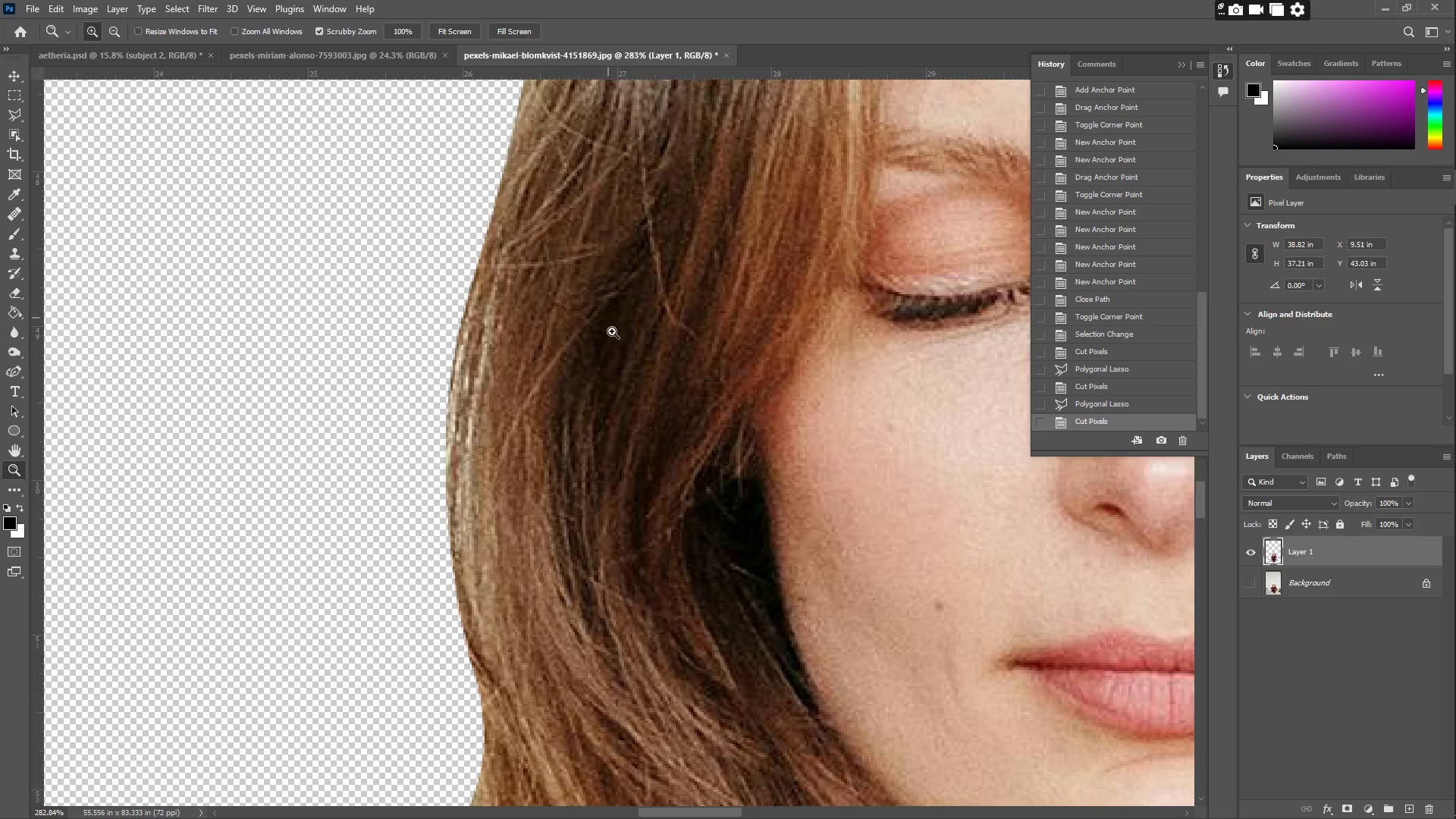 
left_click_drag(start_coordinate=[622, 362], to_coordinate=[546, 379])
 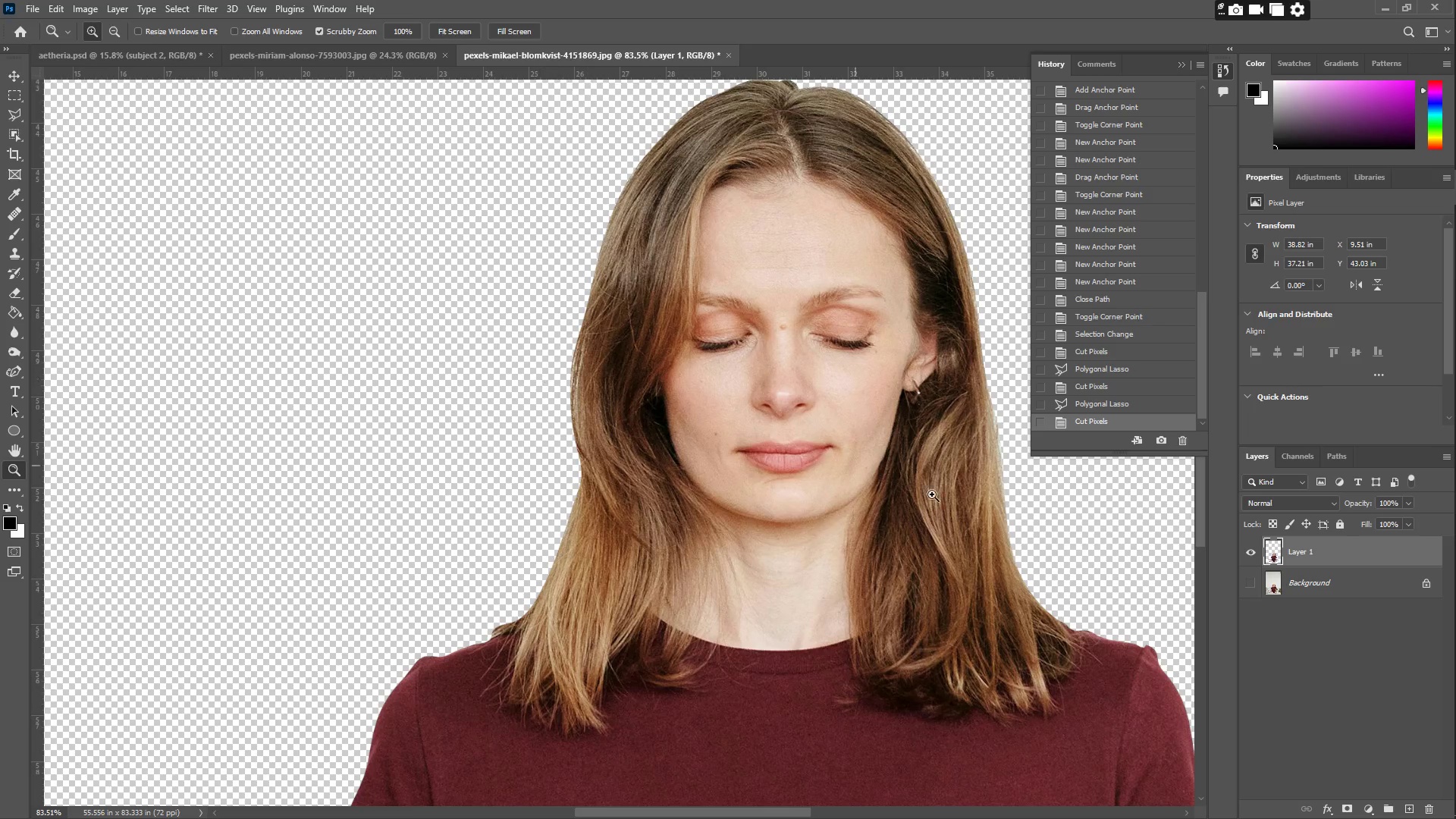 
left_click_drag(start_coordinate=[977, 513], to_coordinate=[896, 486])
 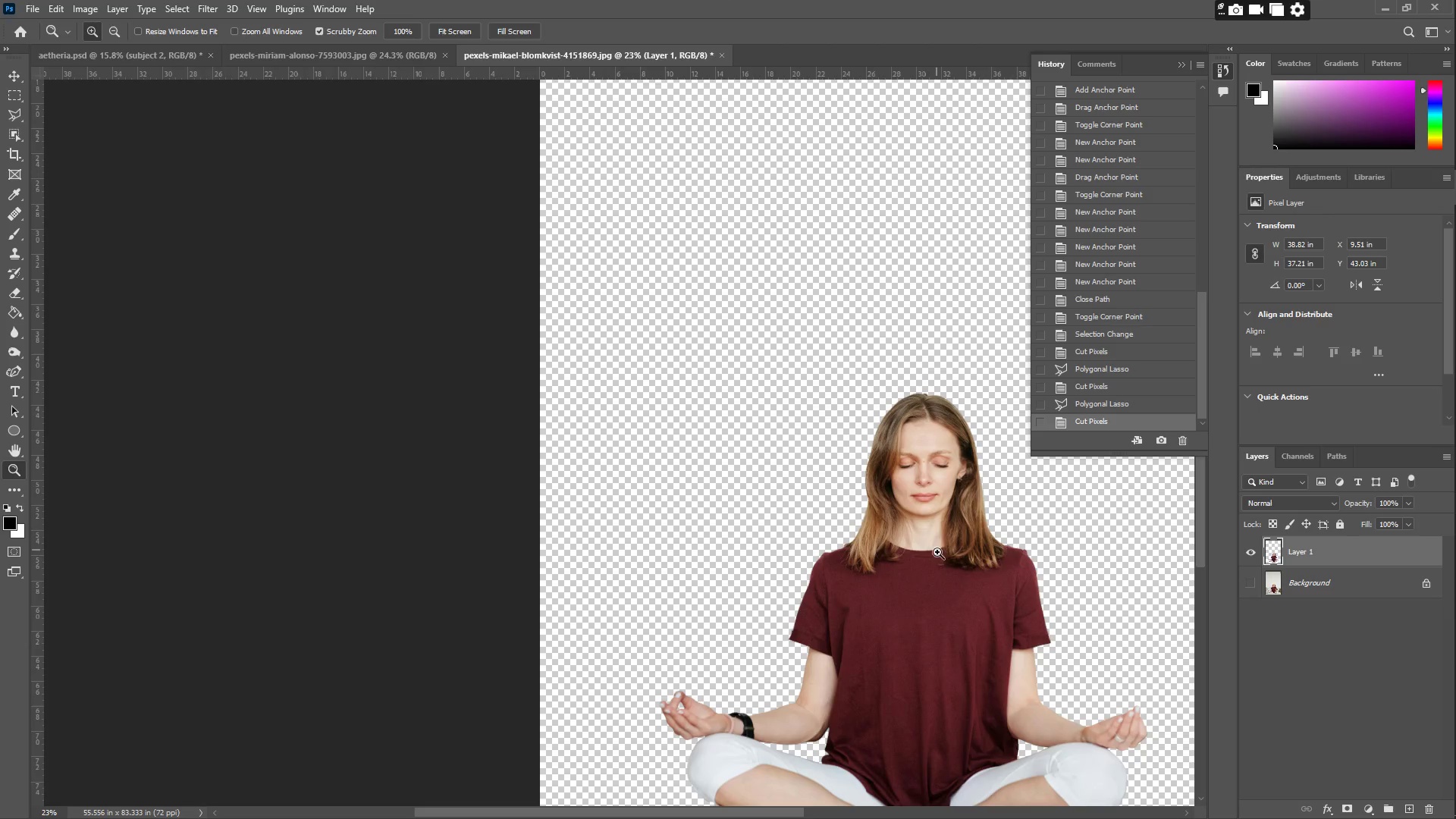 
hold_key(key=Space, duration=0.66)
 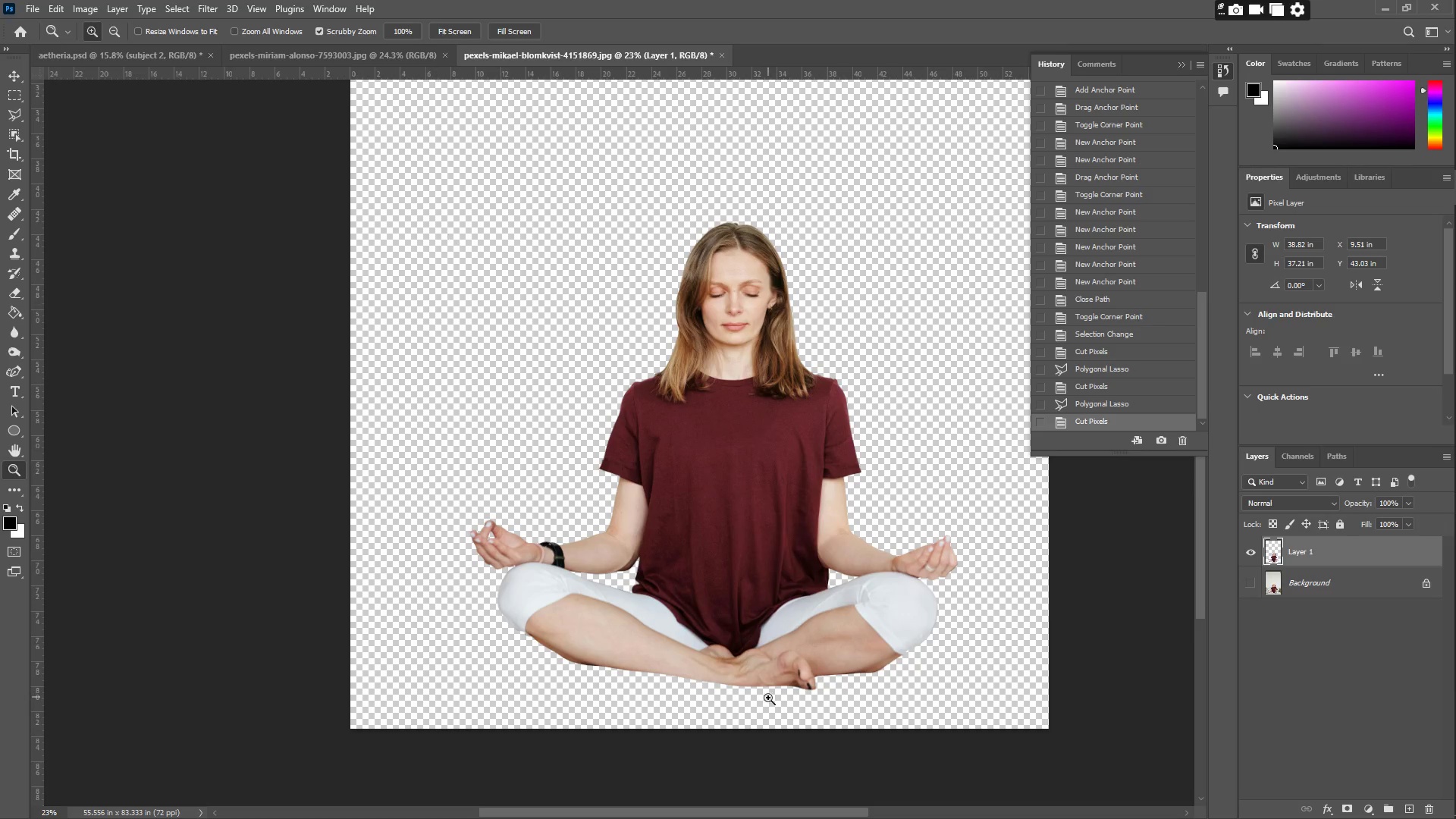 
left_click_drag(start_coordinate=[876, 491], to_coordinate=[686, 320])
 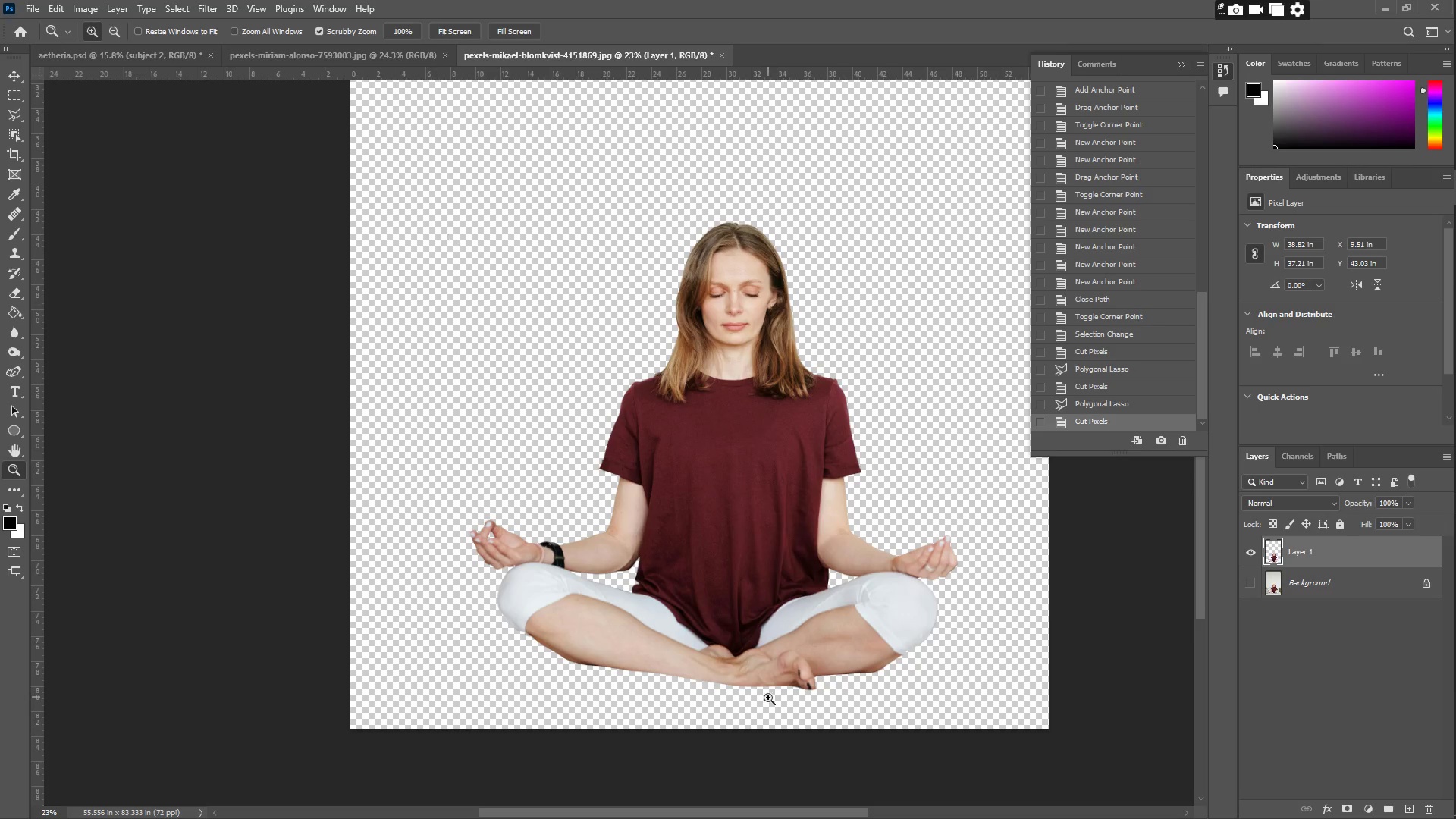 
left_click_drag(start_coordinate=[750, 679], to_coordinate=[812, 659])
 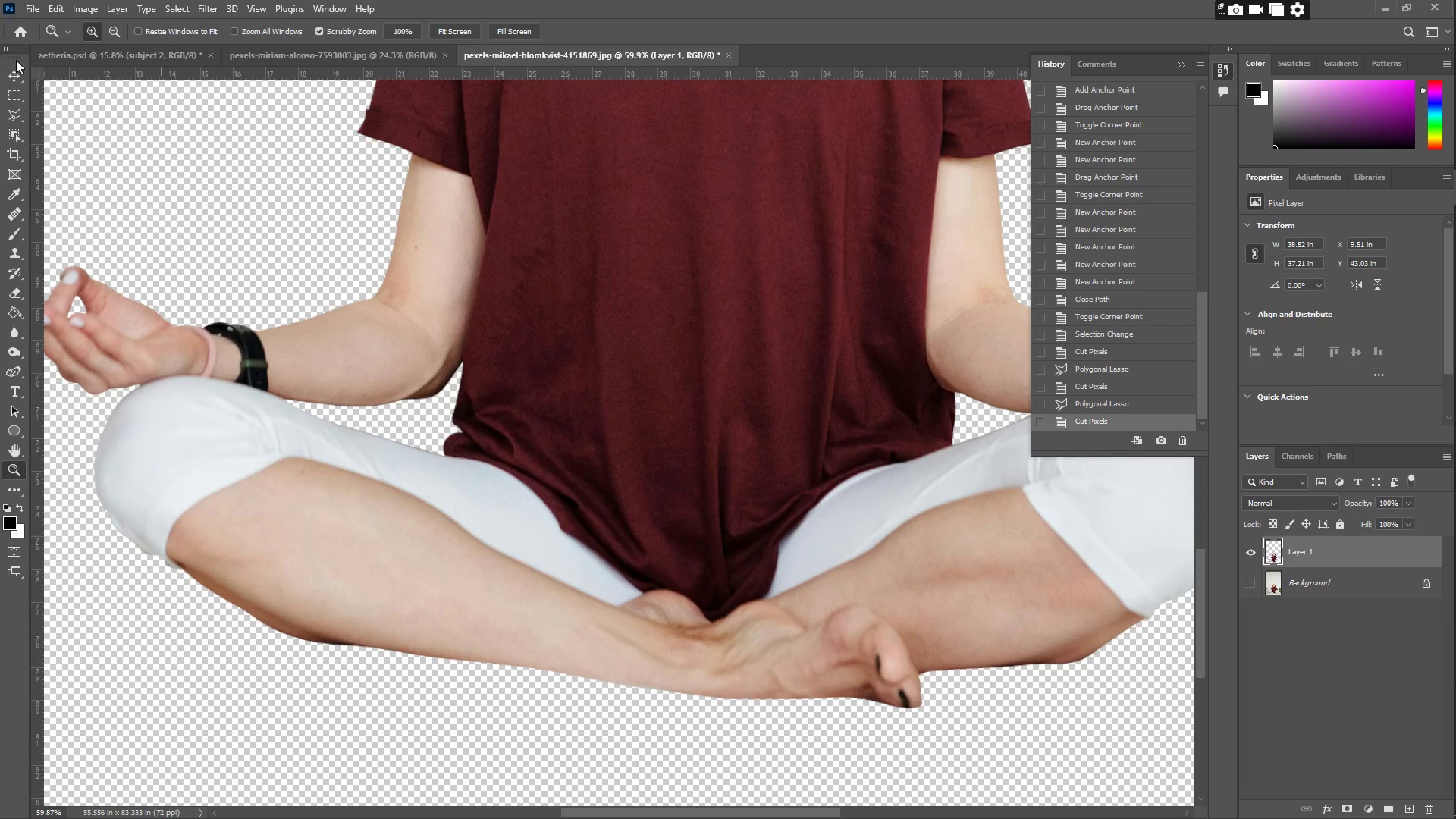 
left_click([20, 68])
 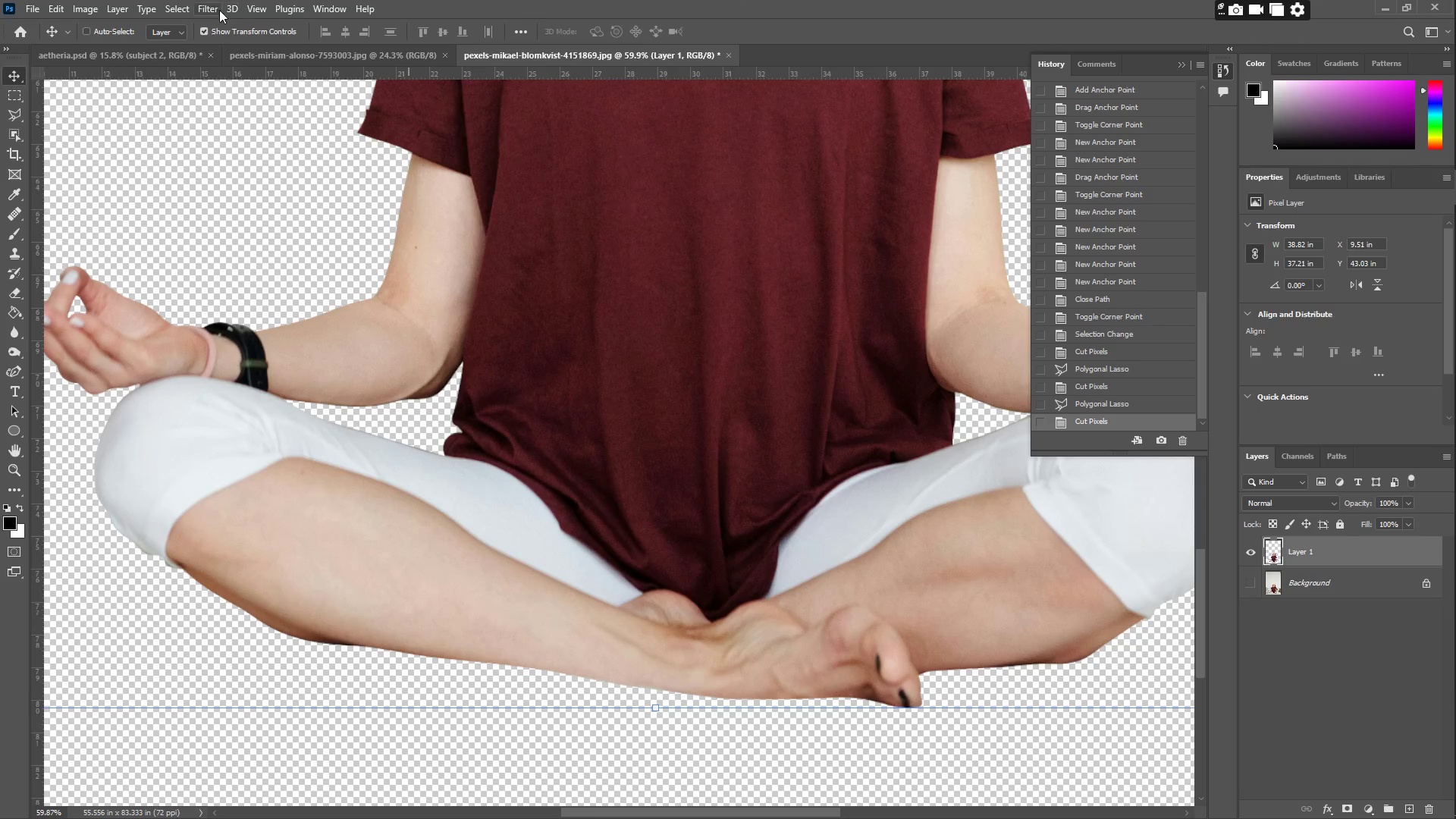 
left_click([201, 8])
 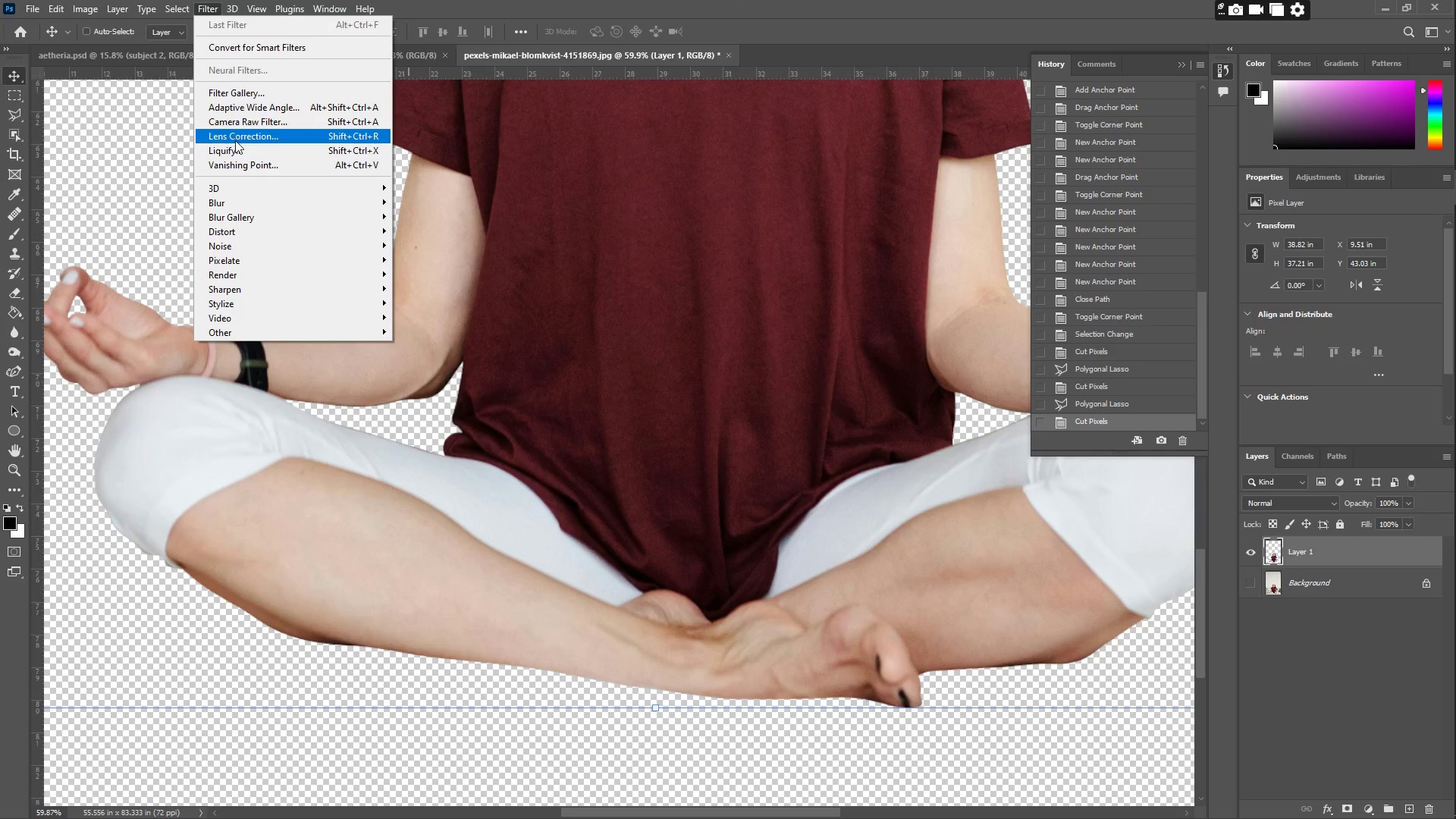 
left_click([242, 155])
 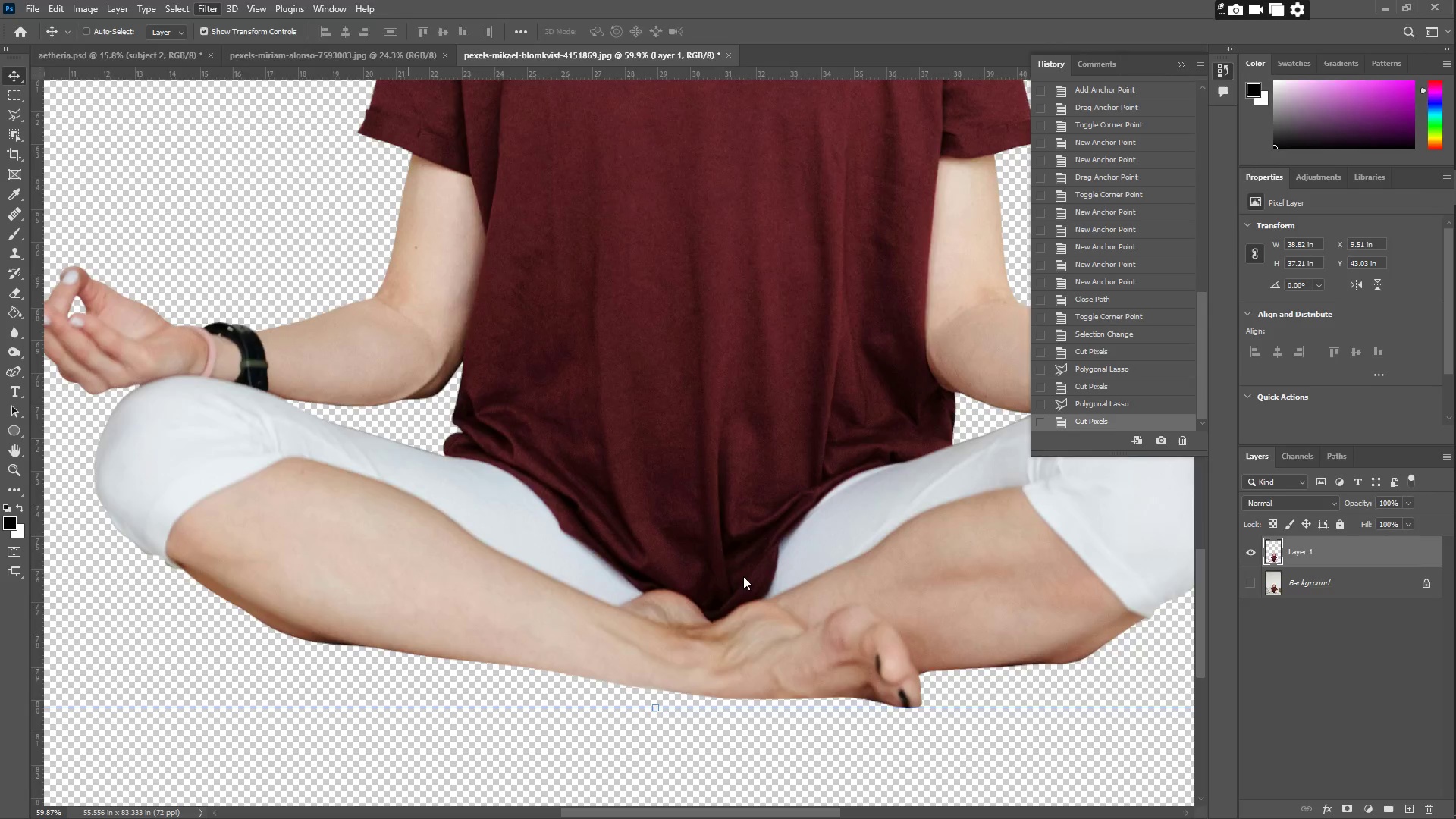 
hold_key(key=Space, duration=0.38)
 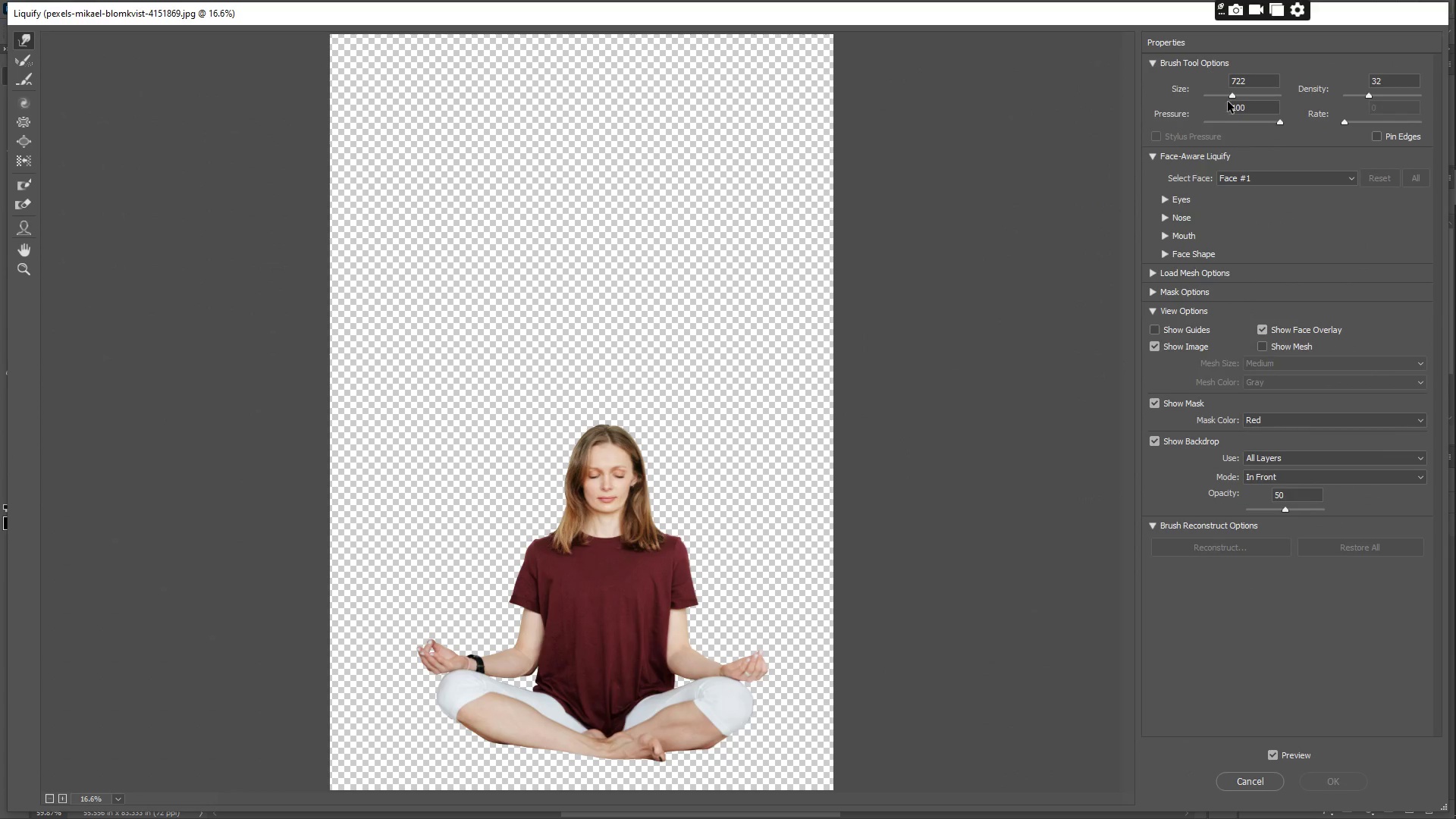 
left_click([1225, 97])
 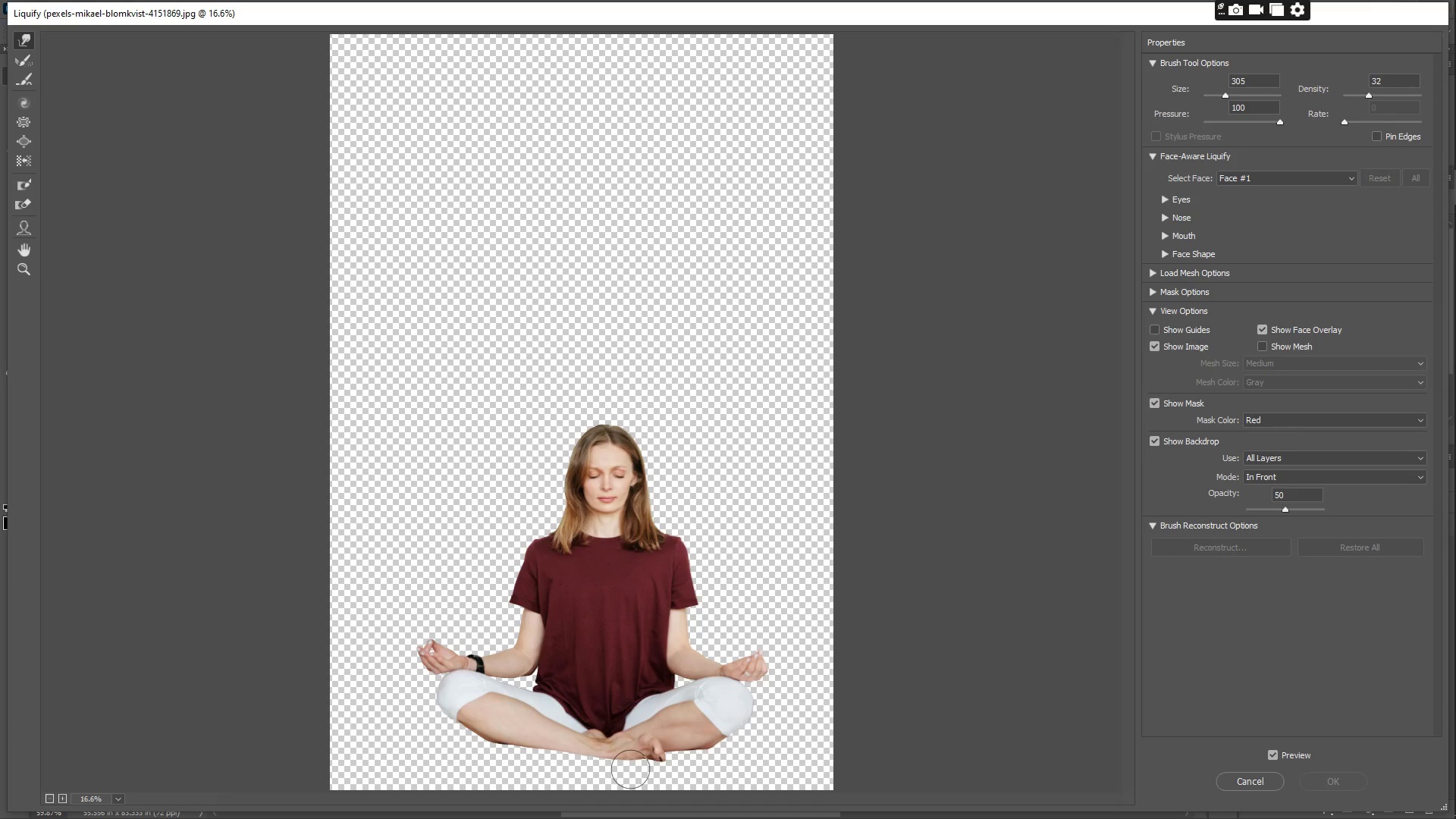 
left_click_drag(start_coordinate=[639, 763], to_coordinate=[639, 767])
 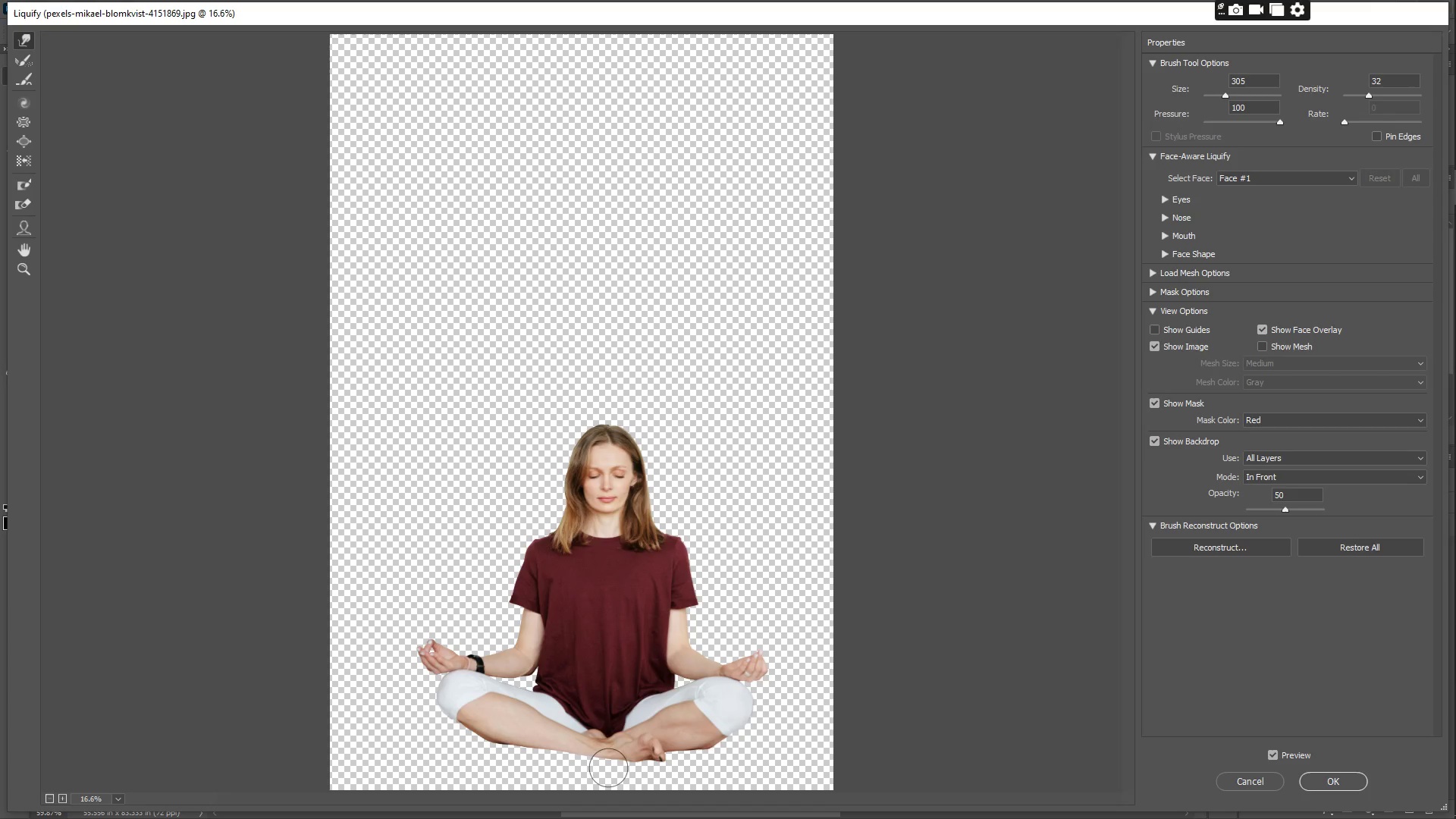 
left_click_drag(start_coordinate=[613, 767], to_coordinate=[614, 770])
 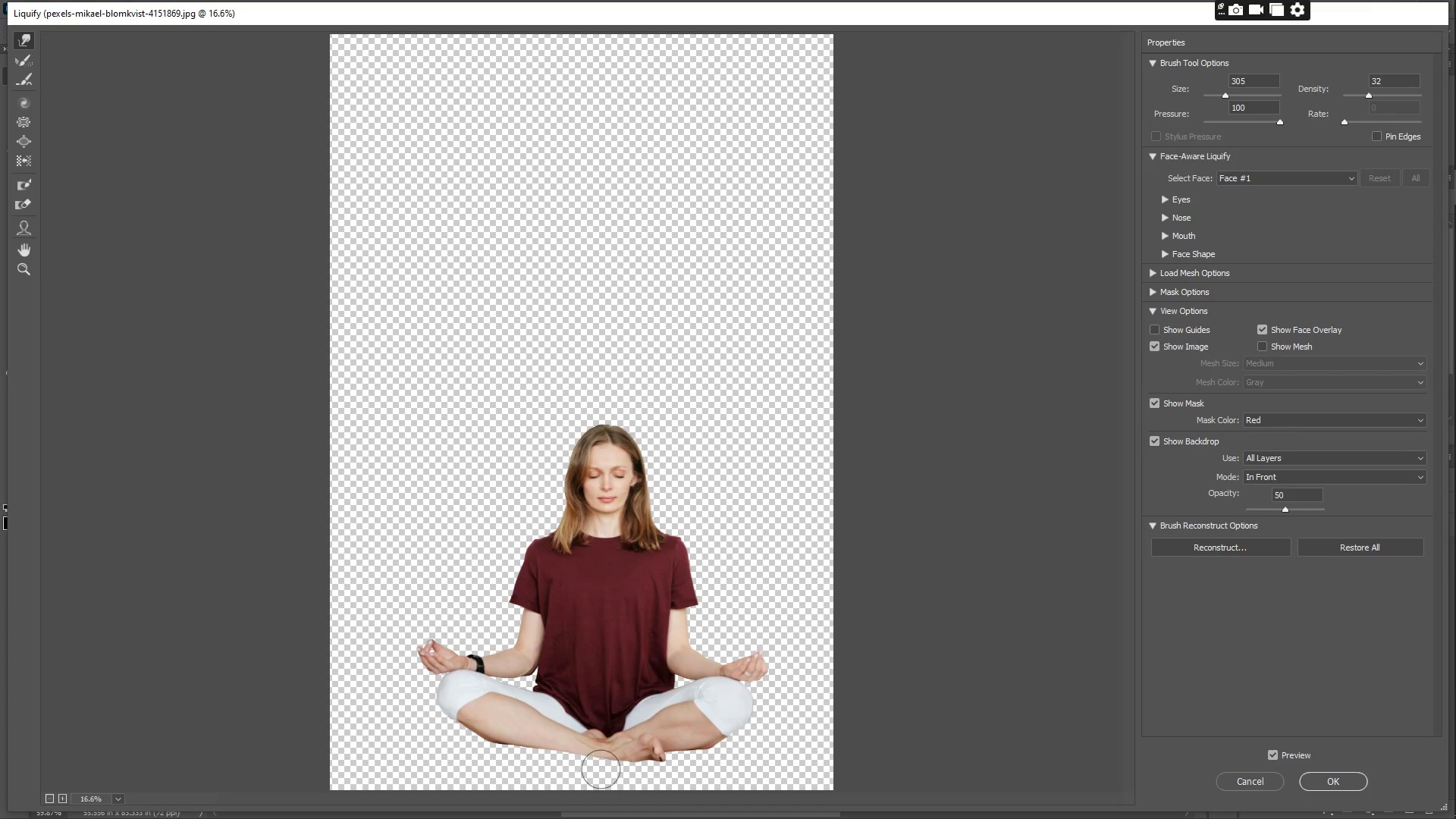 
left_click_drag(start_coordinate=[604, 767], to_coordinate=[607, 773])
 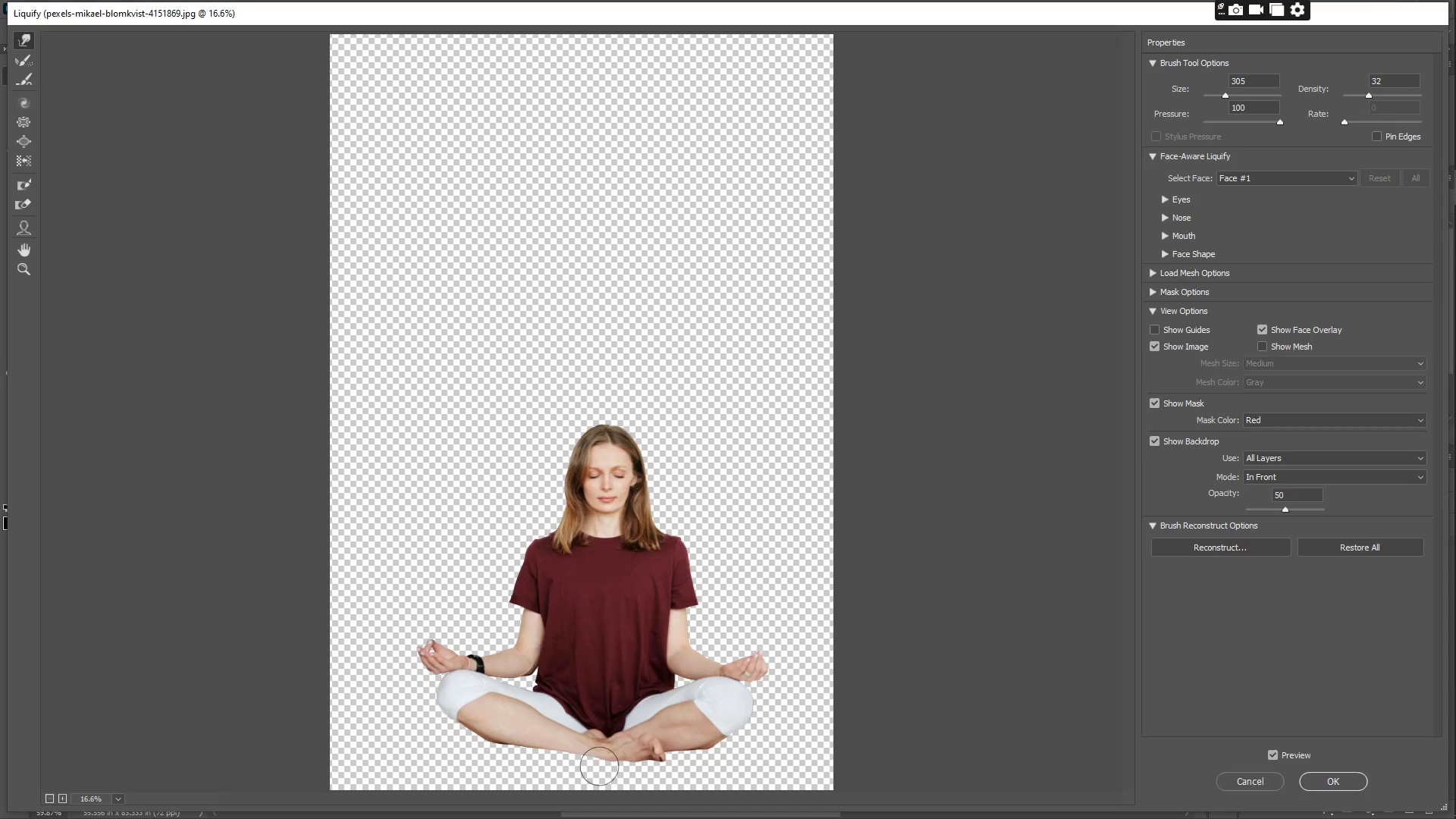 
left_click_drag(start_coordinate=[600, 767], to_coordinate=[604, 772])
 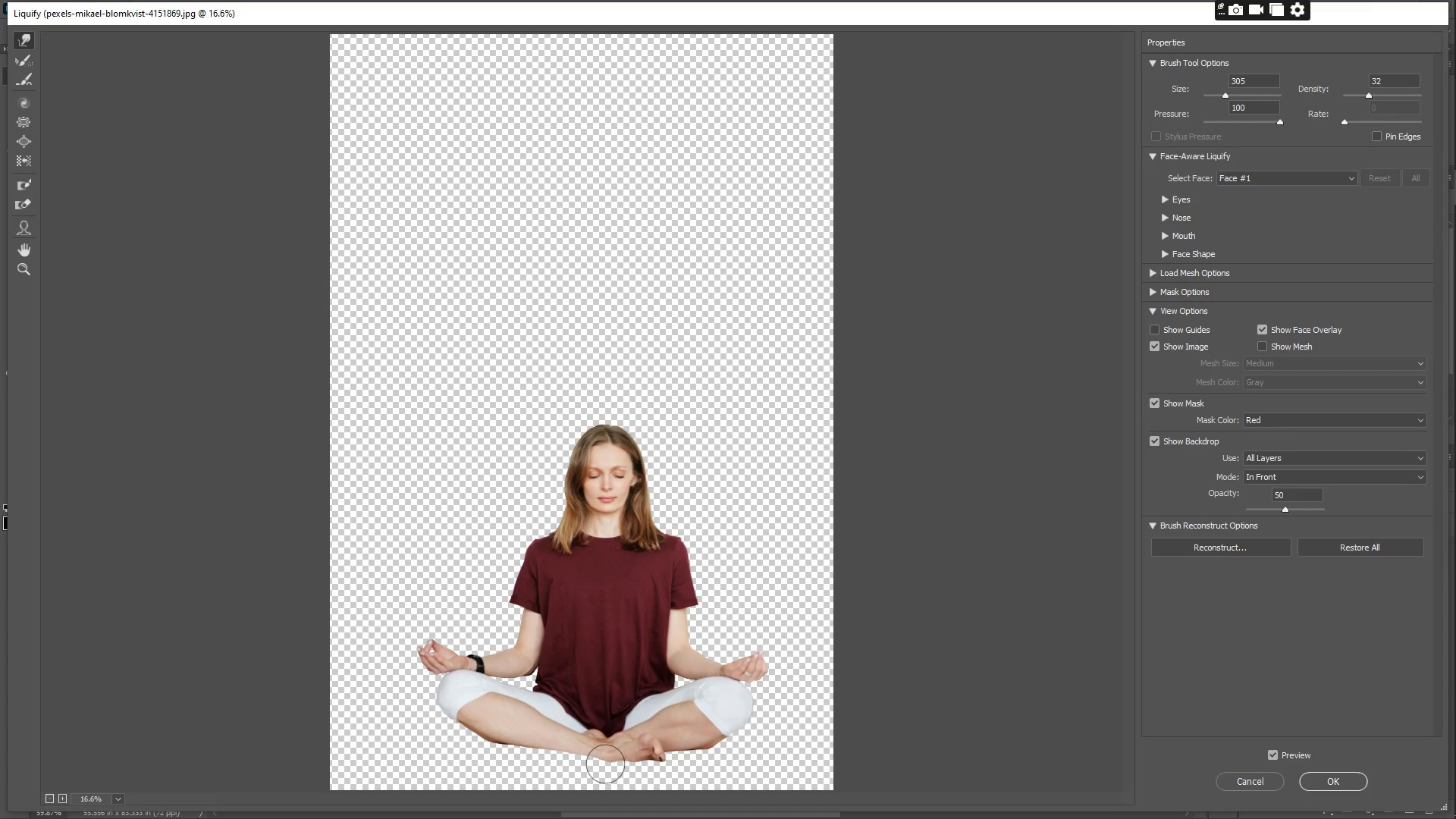 
left_click_drag(start_coordinate=[607, 764], to_coordinate=[611, 765])
 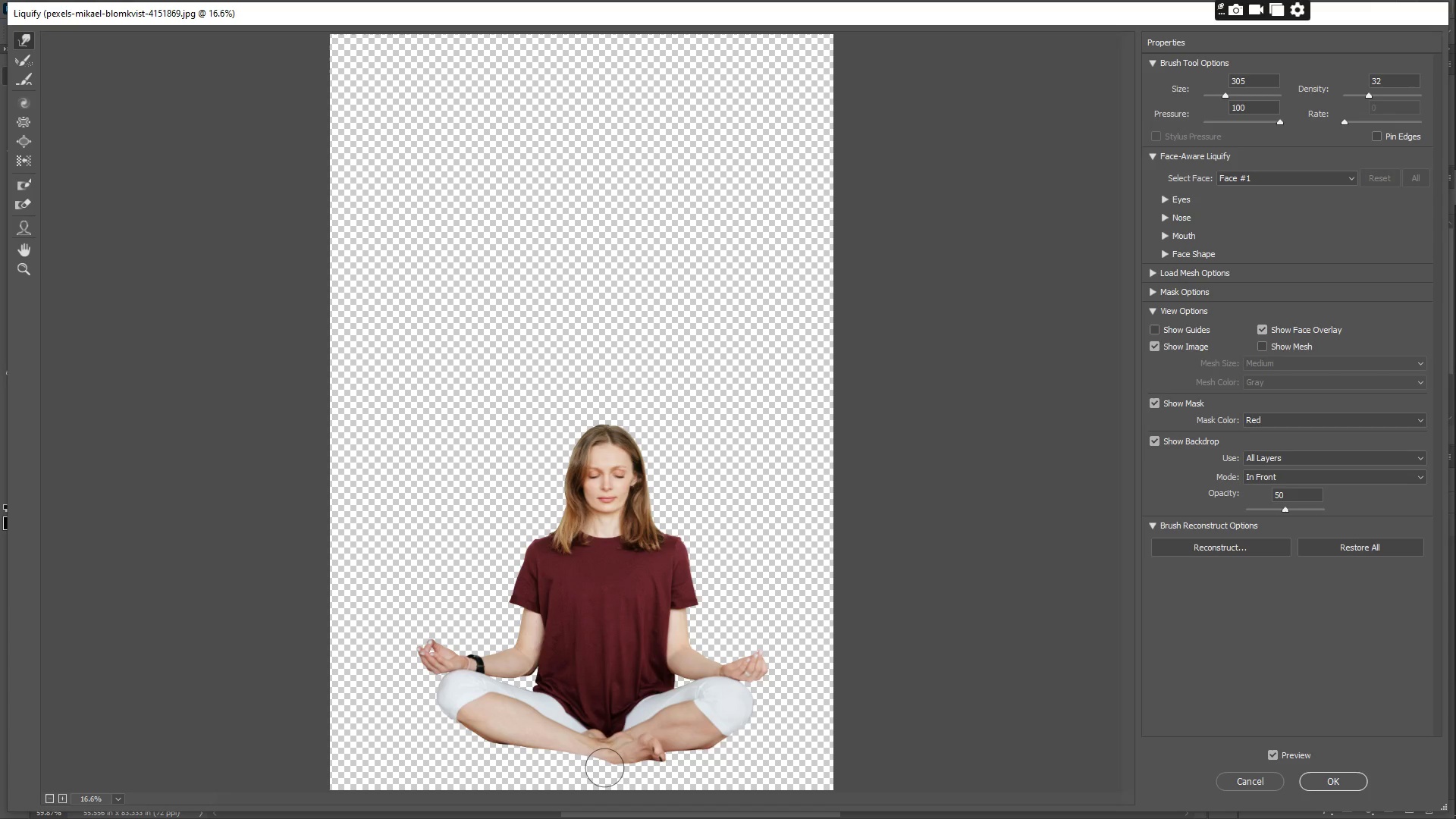 
left_click_drag(start_coordinate=[595, 761], to_coordinate=[595, 765])
 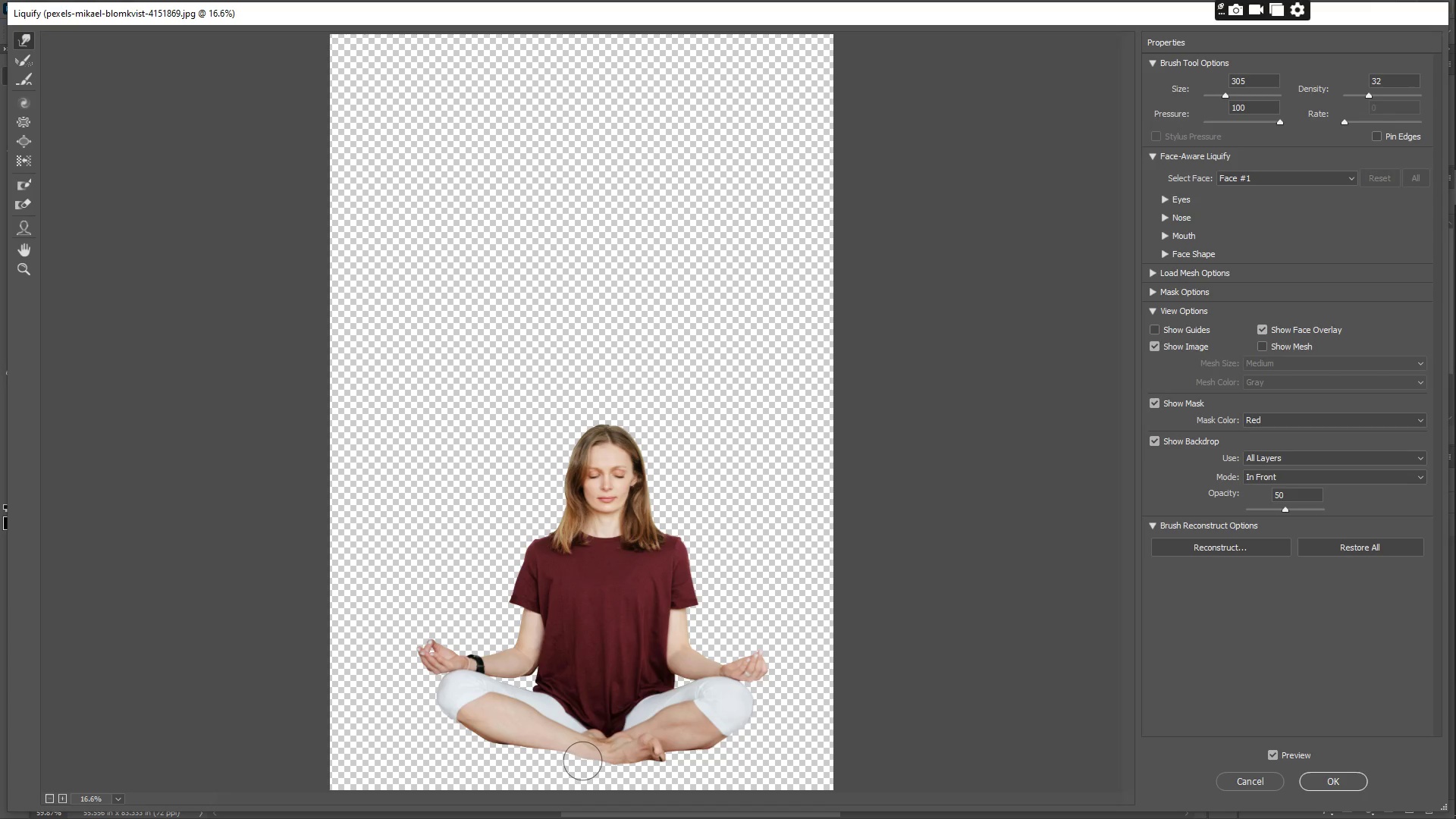 
left_click_drag(start_coordinate=[575, 752], to_coordinate=[573, 756])
 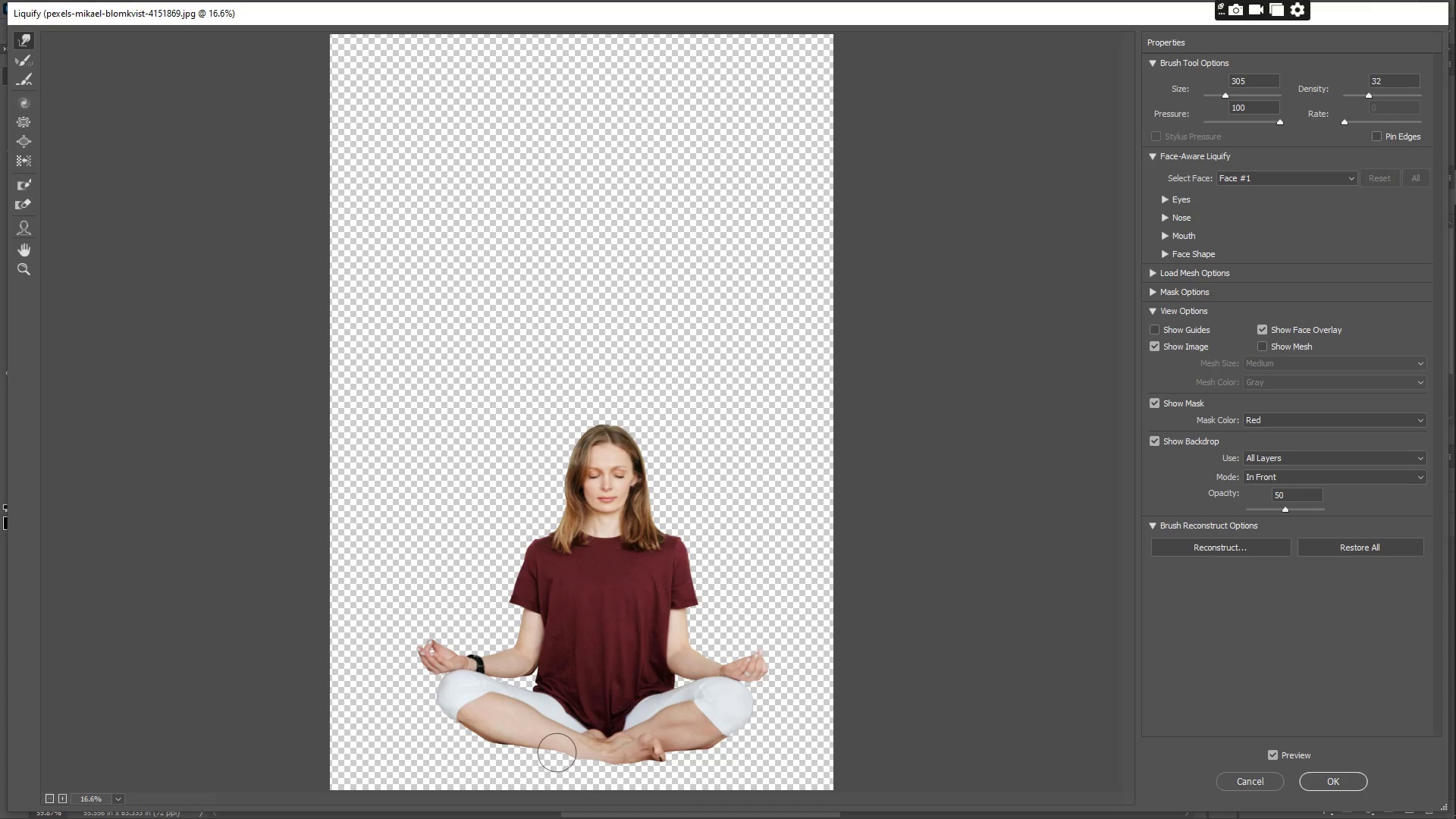 
left_click_drag(start_coordinate=[557, 751], to_coordinate=[557, 755])
 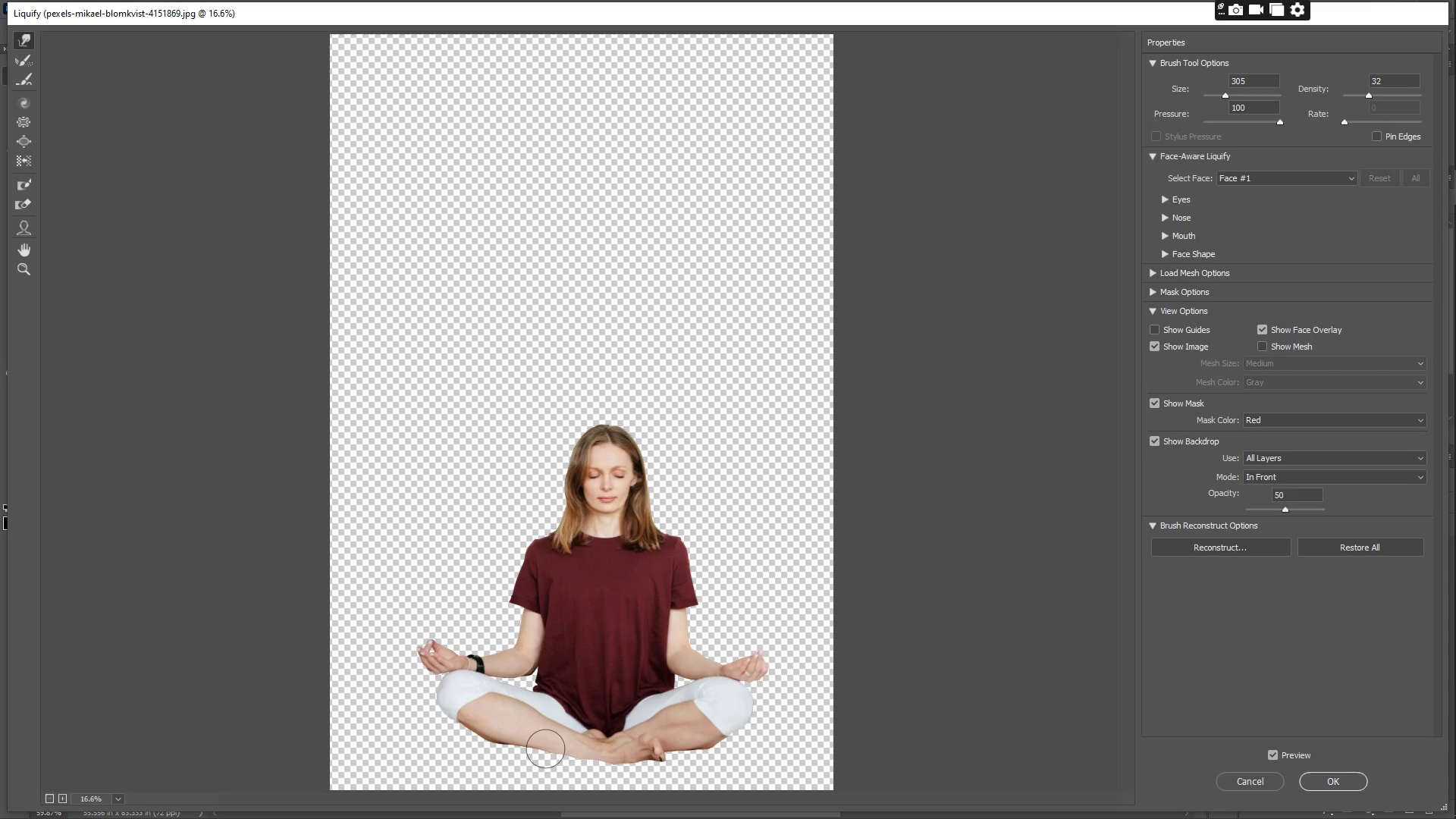 
left_click_drag(start_coordinate=[542, 744], to_coordinate=[541, 748])
 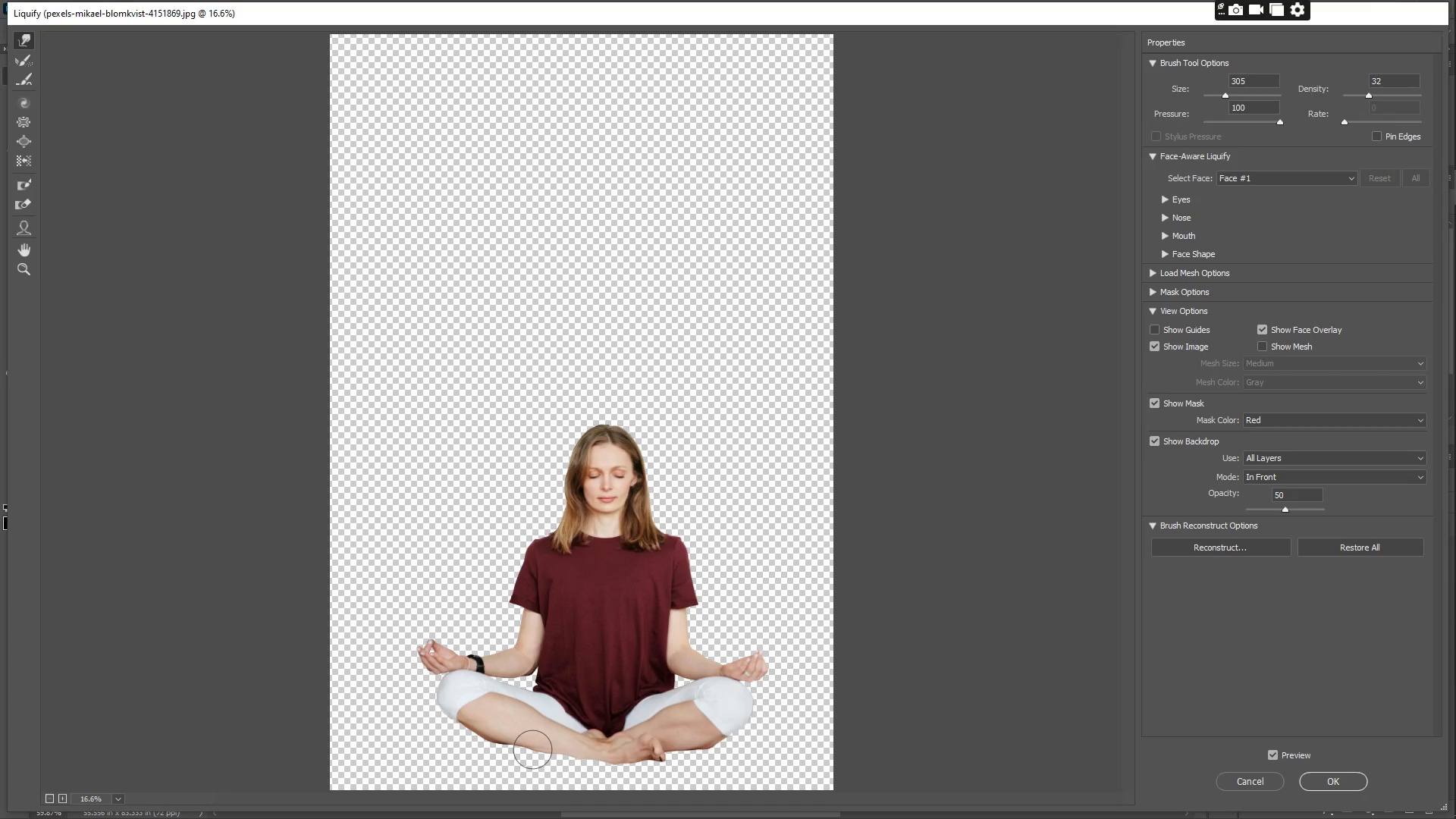 
left_click_drag(start_coordinate=[527, 745], to_coordinate=[528, 749])
 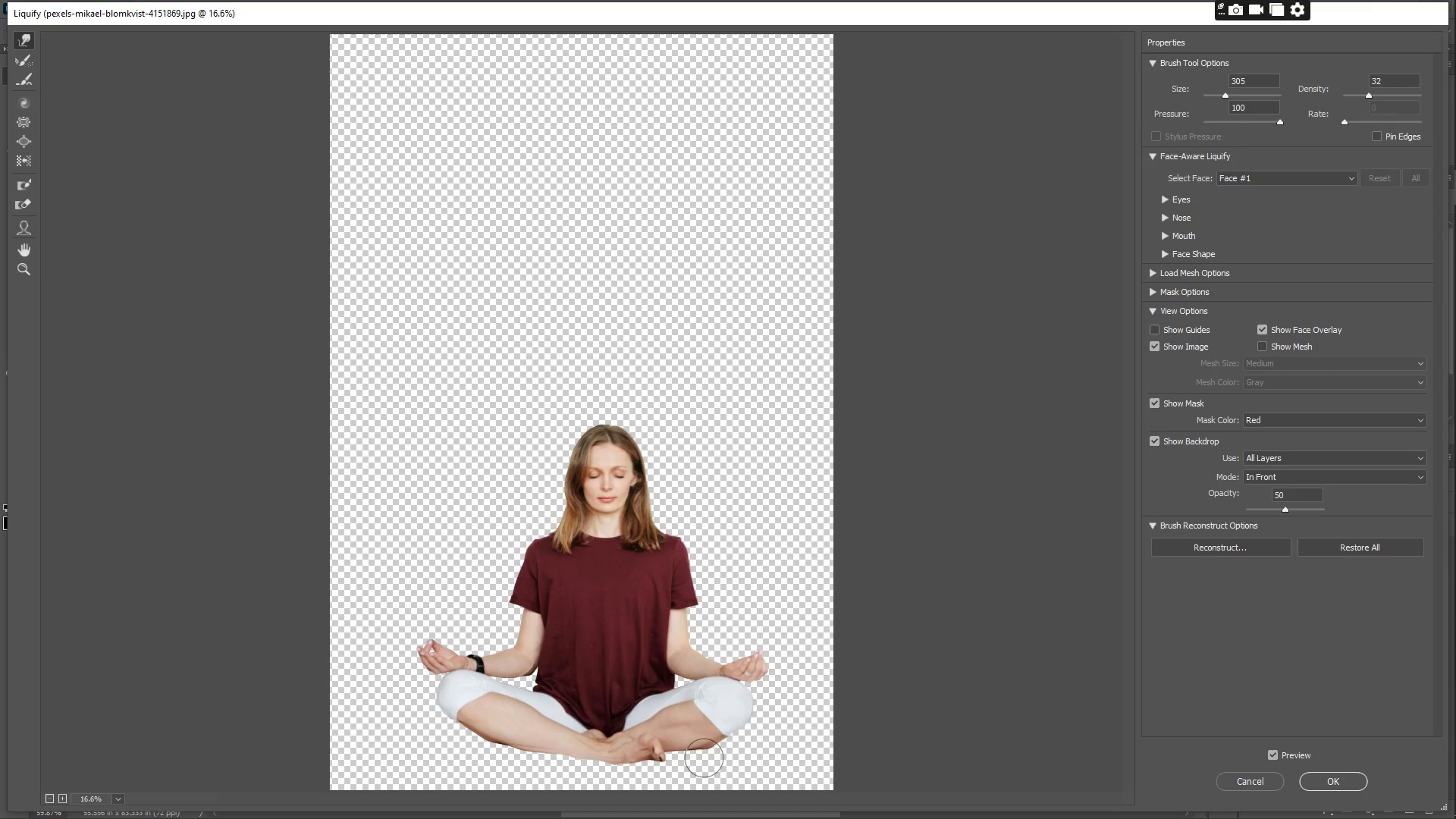 
wait(8.3)
 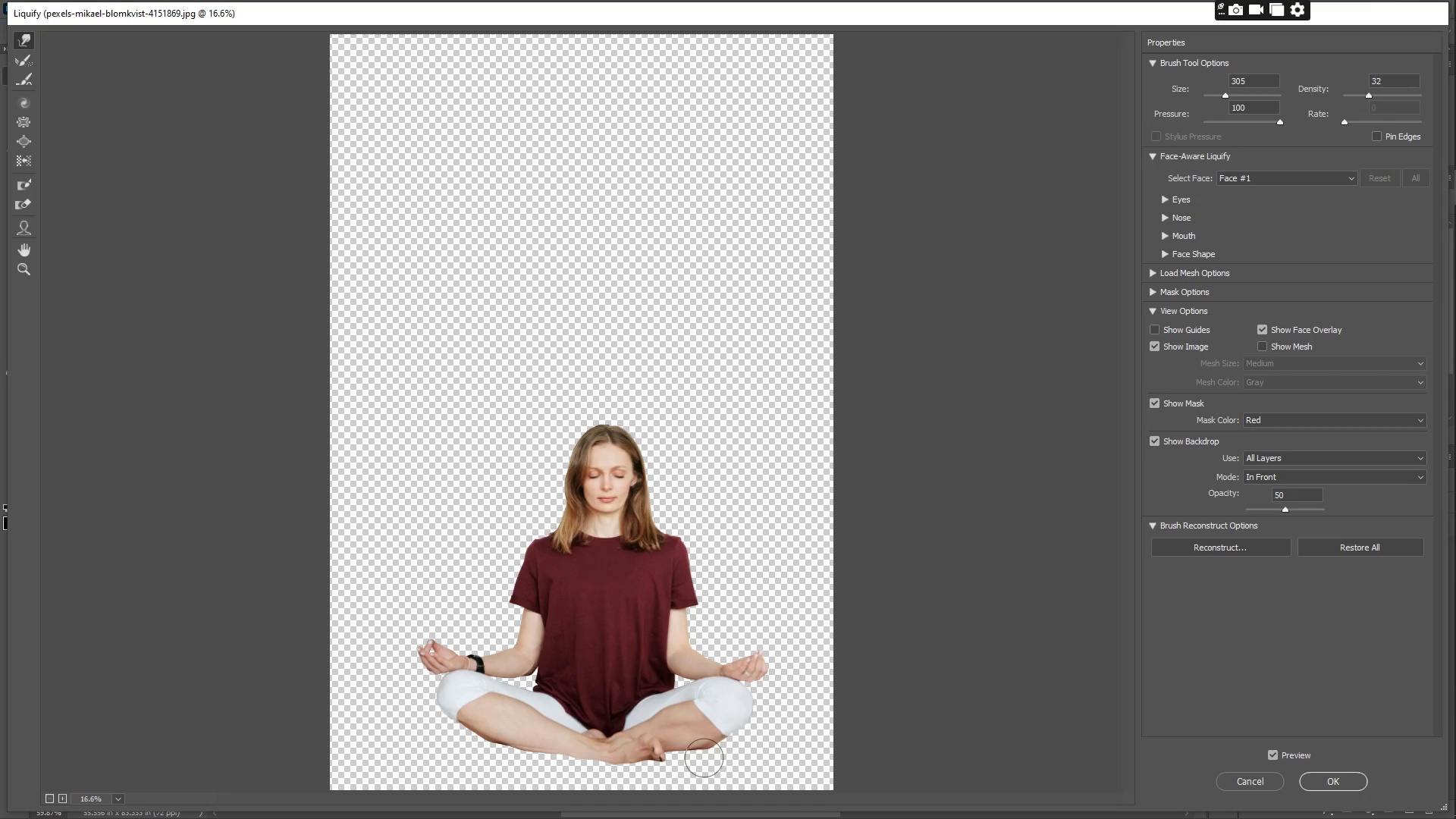 
left_click([1325, 780])
 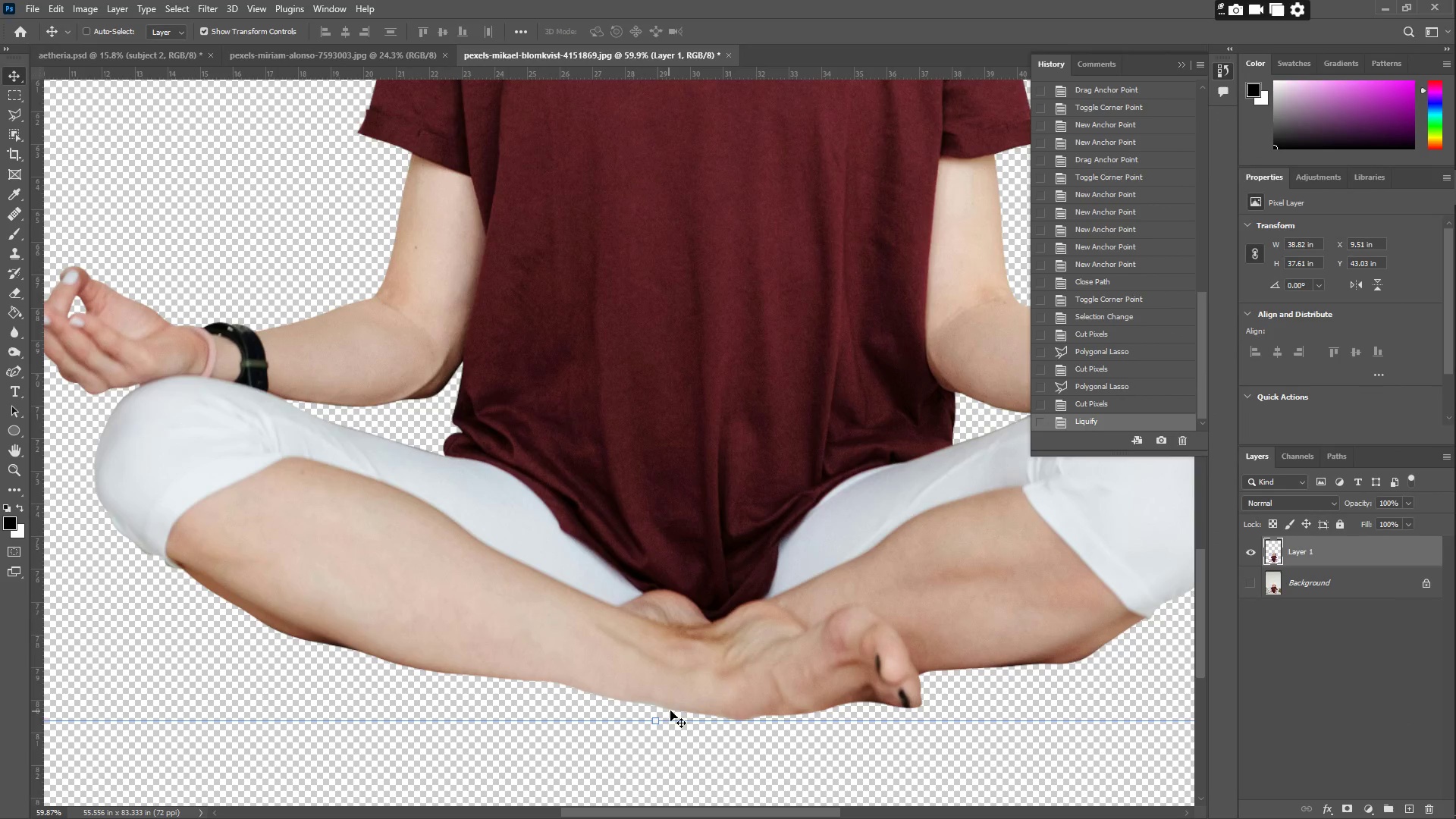 
type(xzz)
 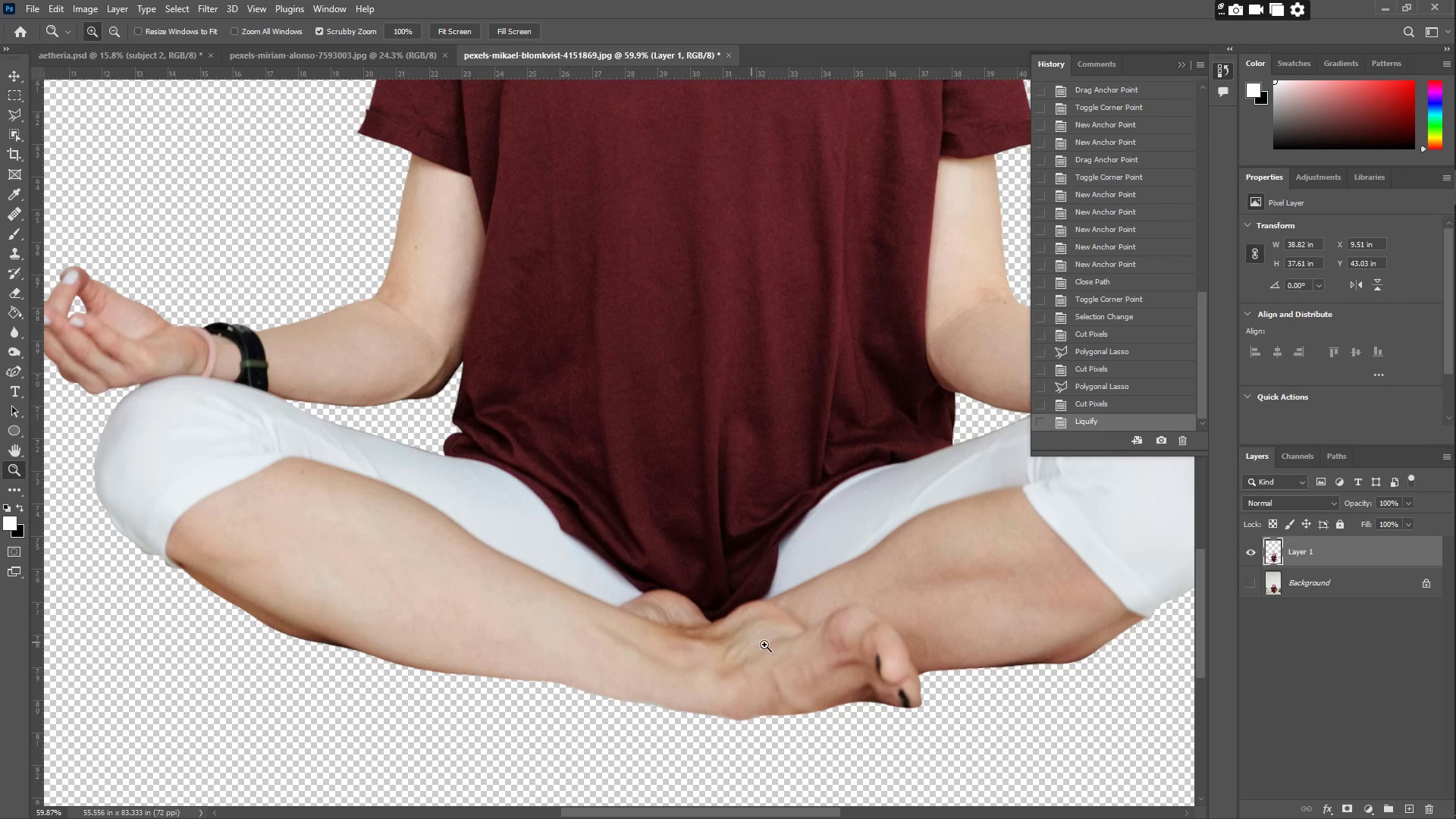 
left_click_drag(start_coordinate=[800, 622], to_coordinate=[740, 603])
 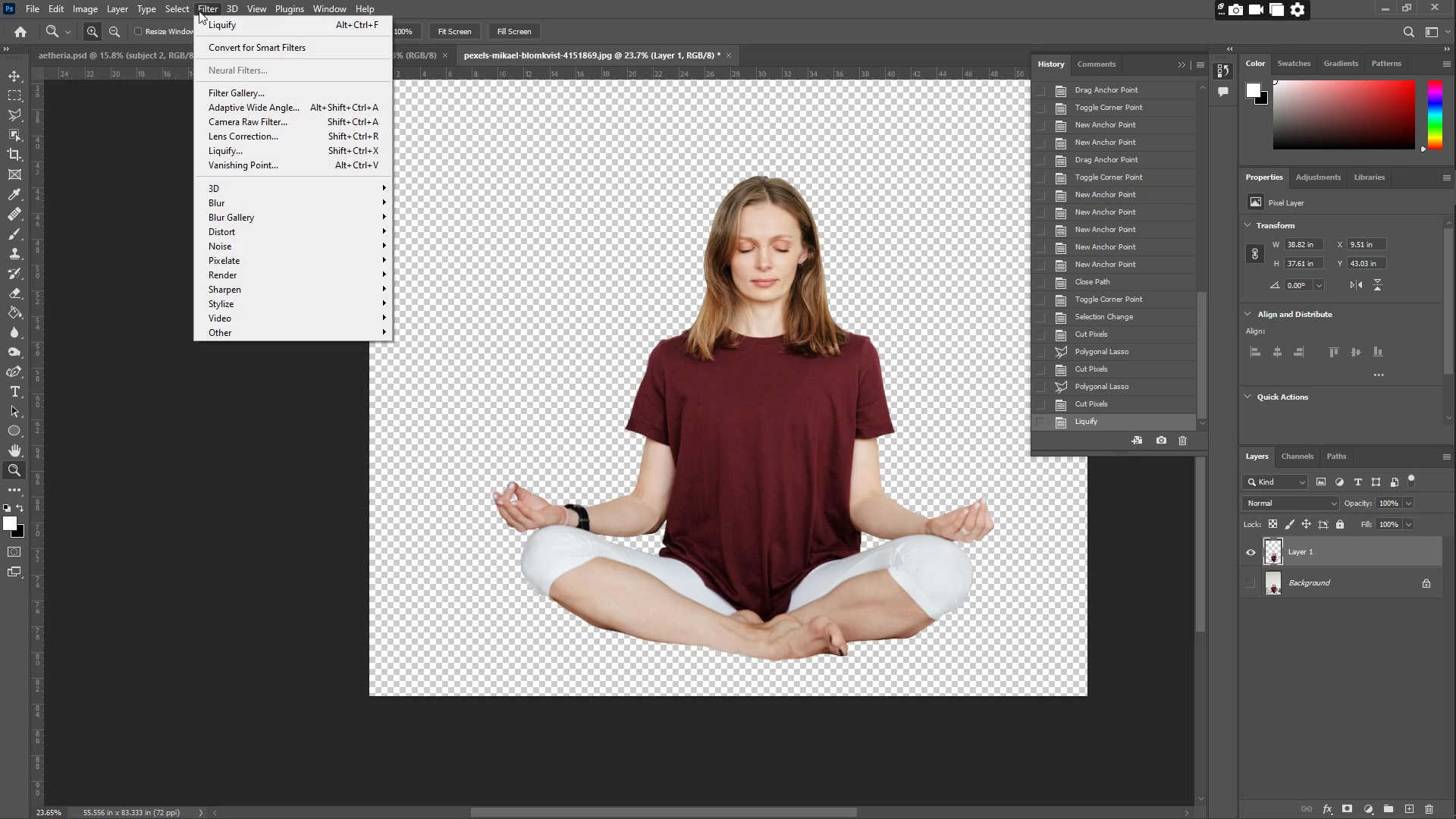 
wait(38.66)
 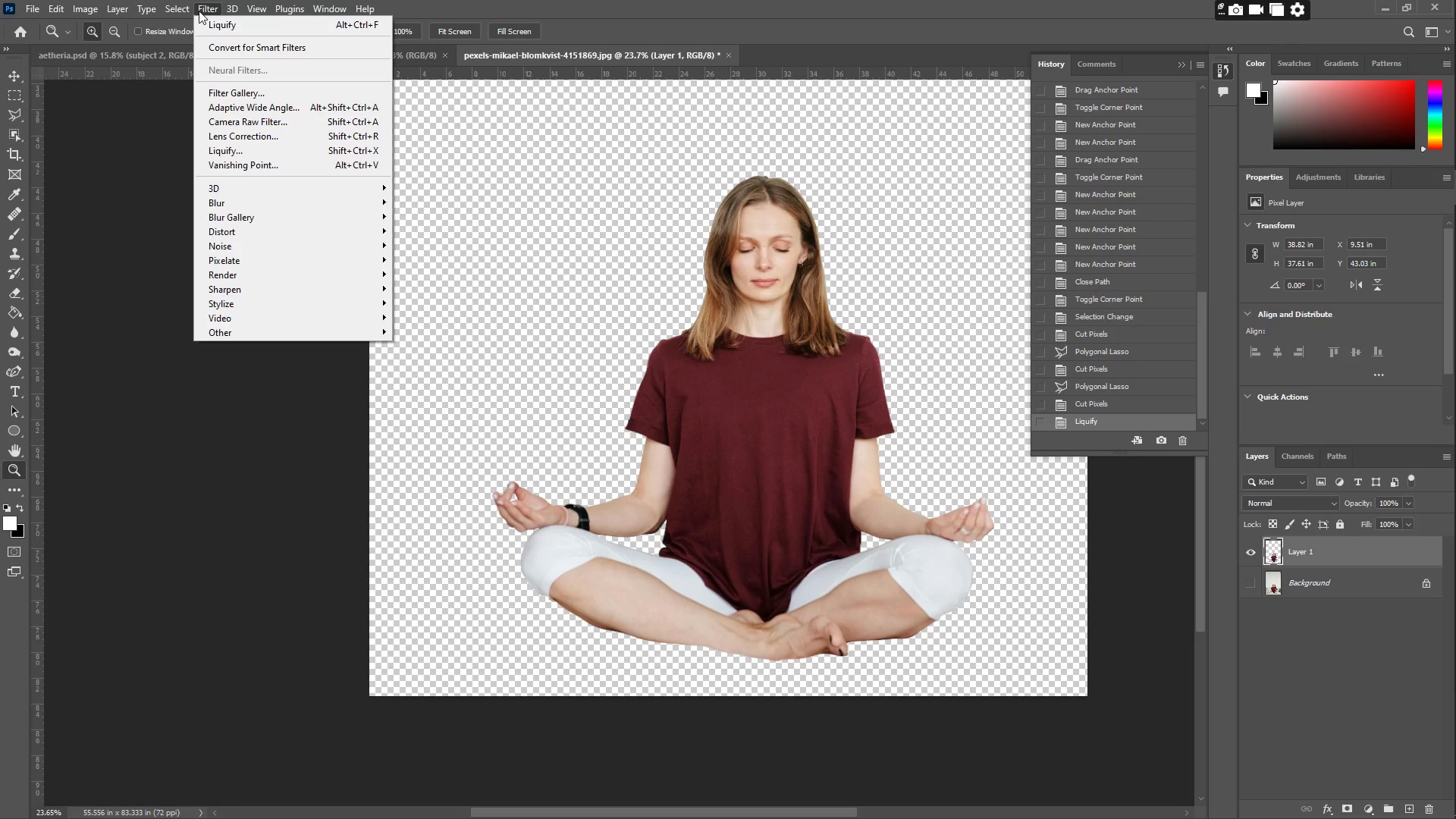 
left_click([405, 56])
 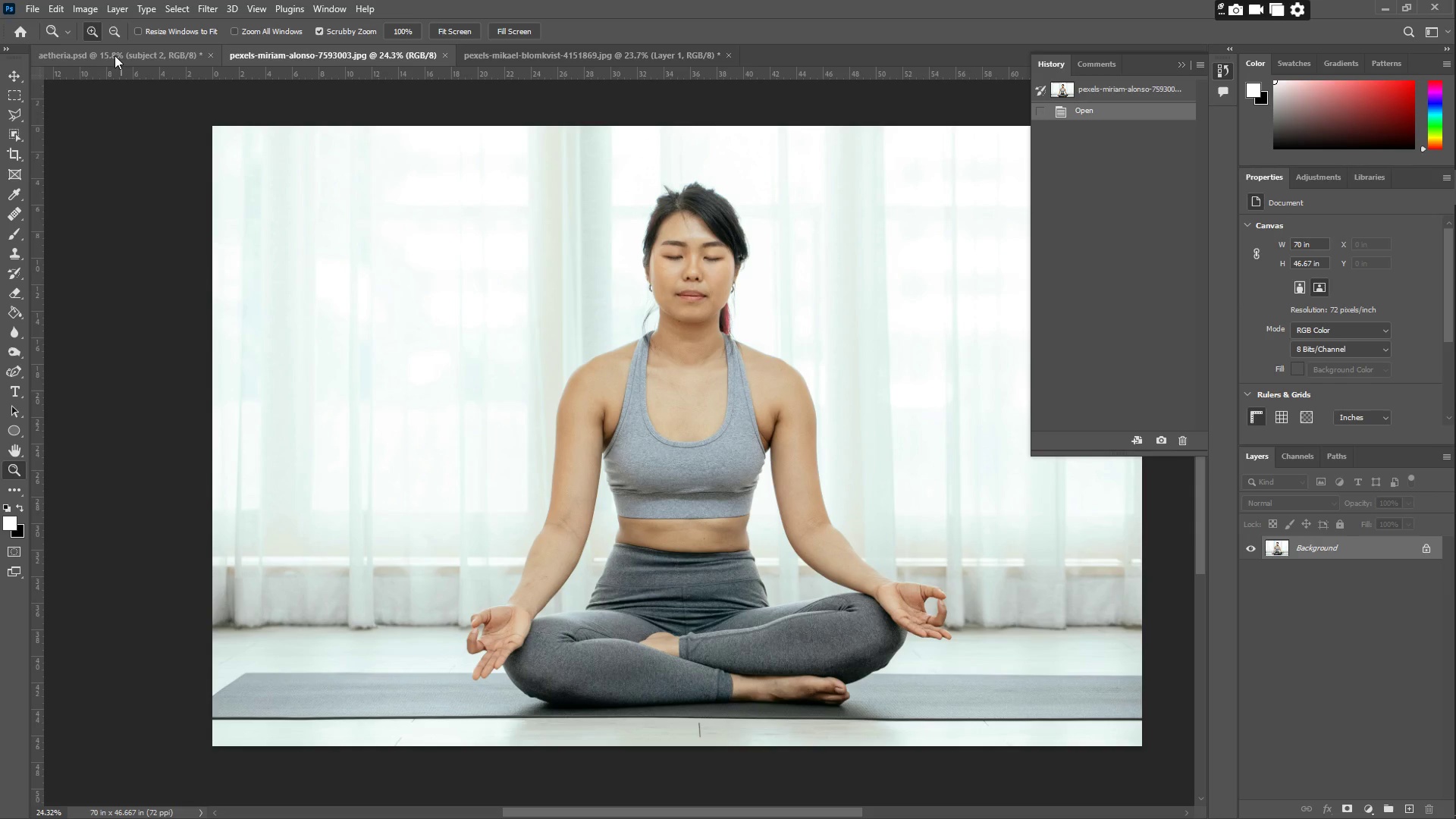 
left_click([115, 55])
 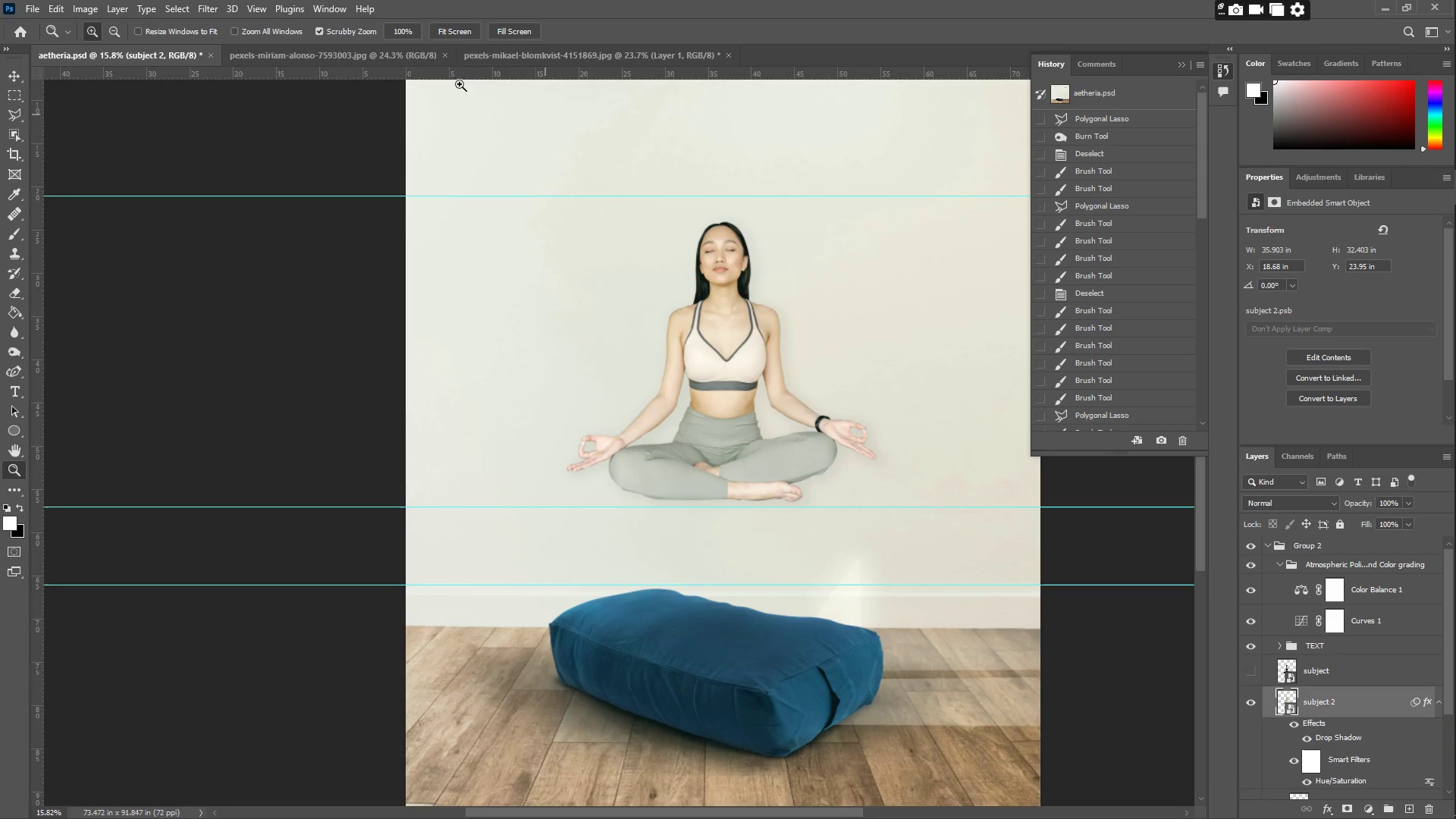 
left_click([31, 5])
 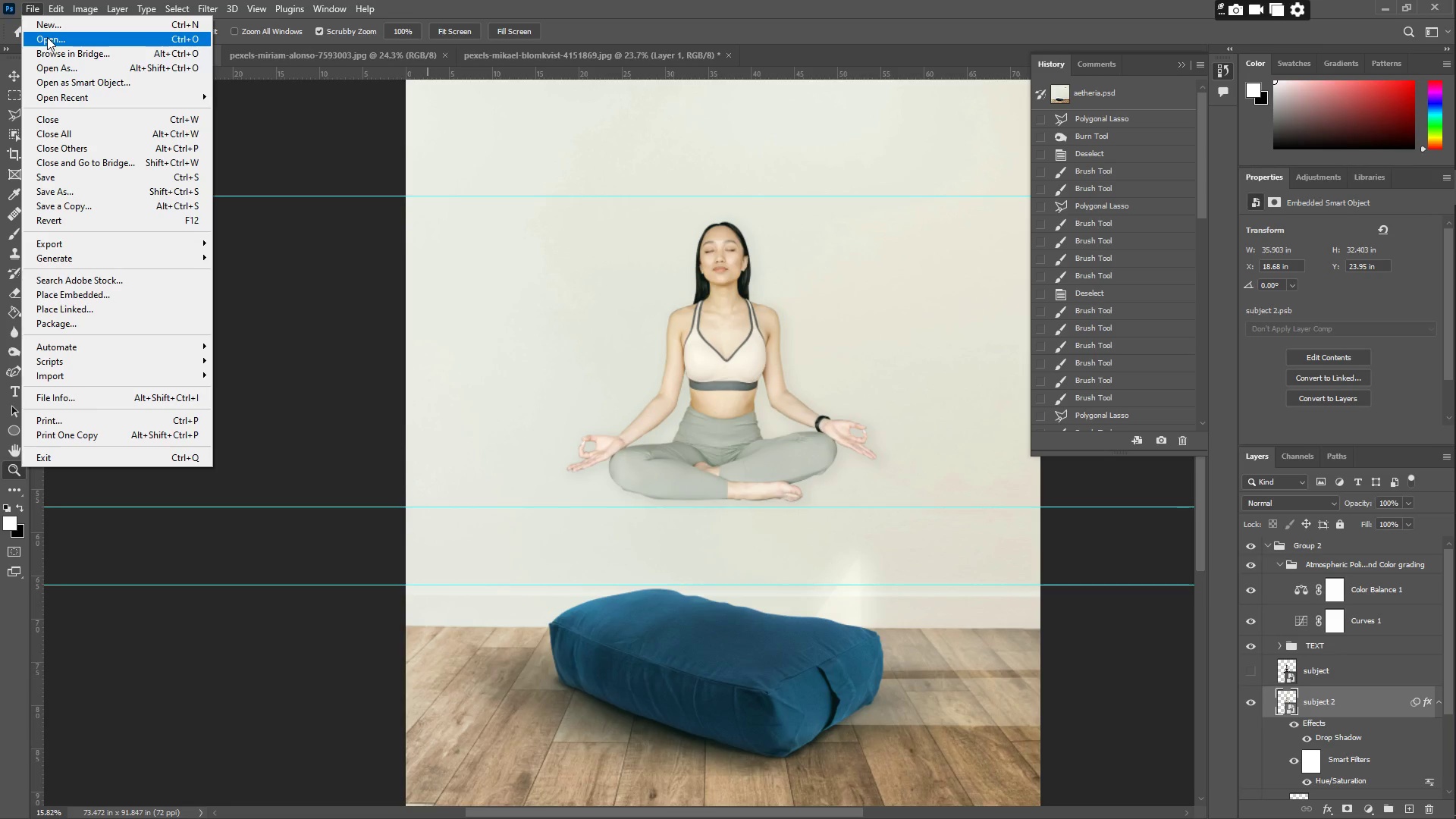 
left_click([47, 37])
 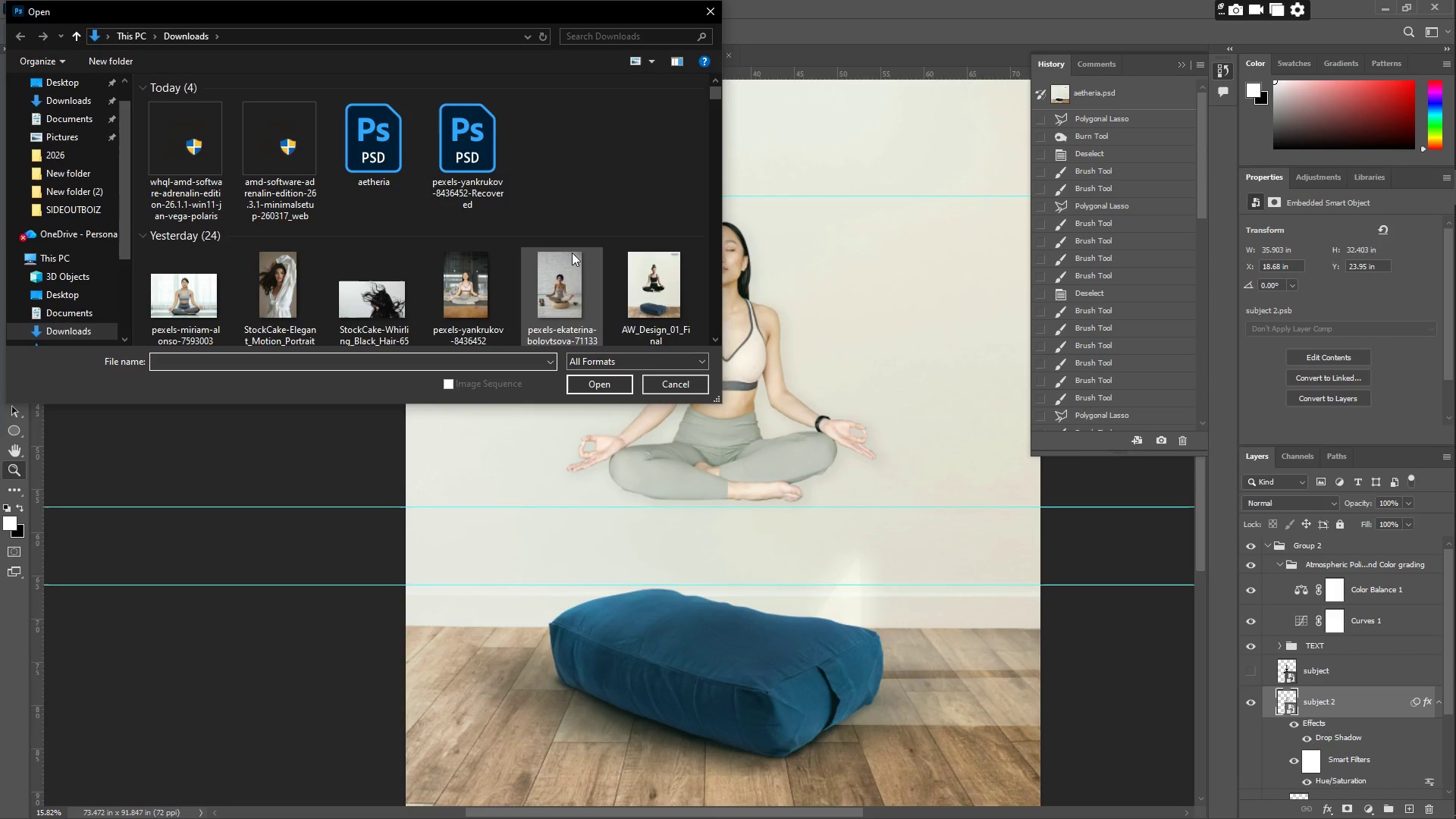 
left_click([701, 12])
 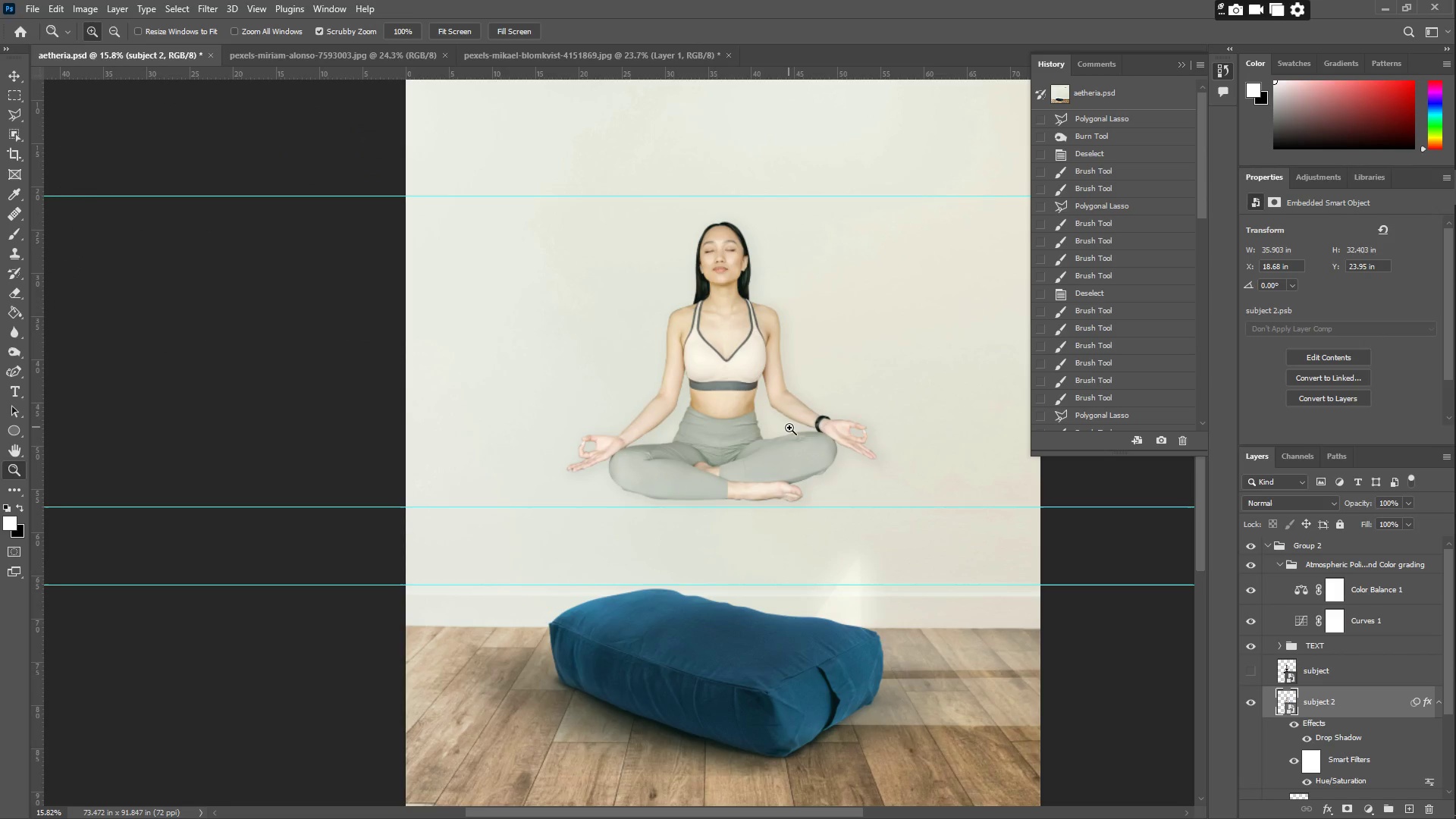 
left_click_drag(start_coordinate=[746, 255], to_coordinate=[777, 247])
 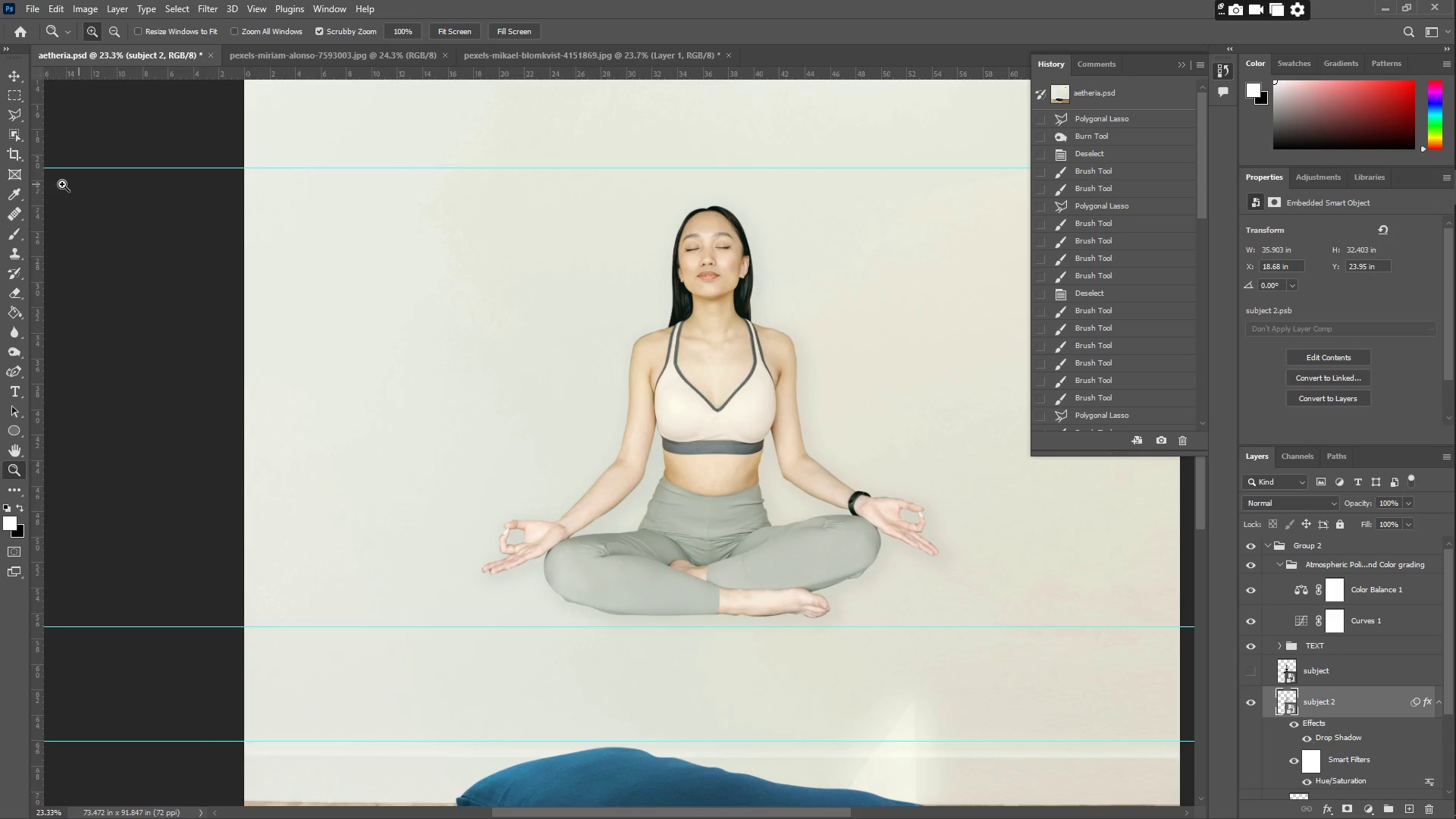 
left_click_drag(start_coordinate=[581, 290], to_coordinate=[607, 278])
 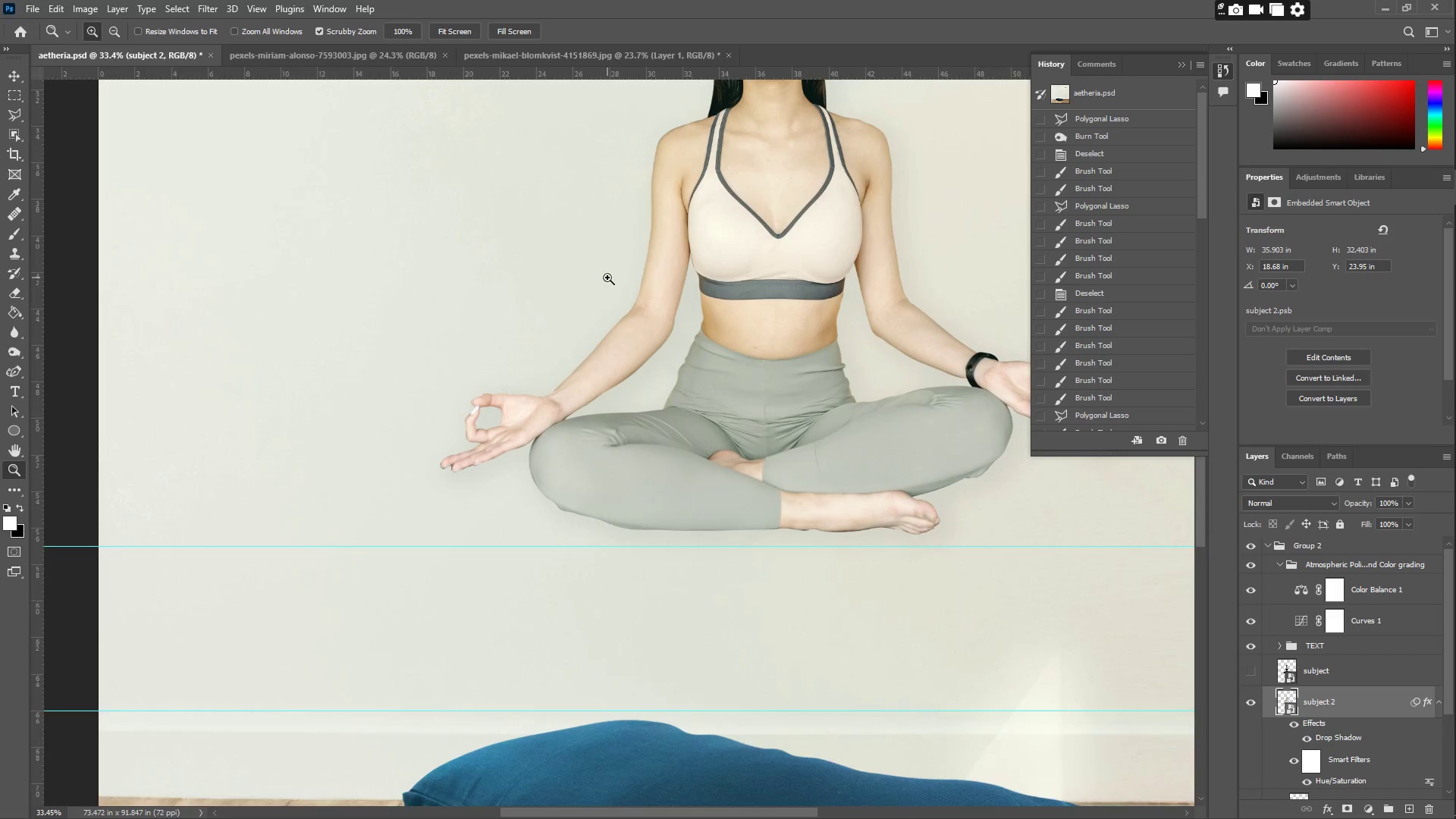 
scroll: coordinate [542, 364], scroll_direction: down, amount: 13.0
 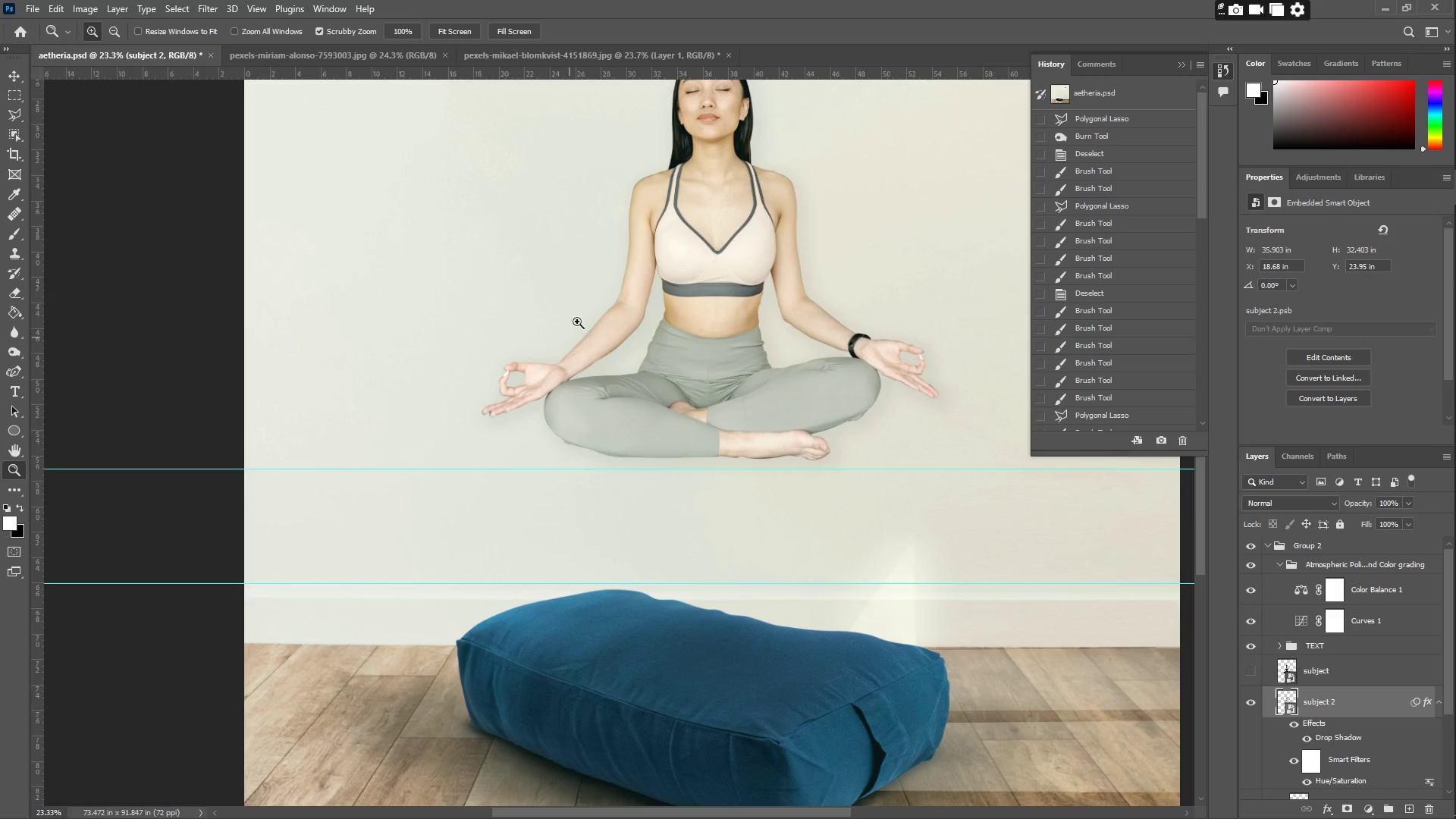 
left_click_drag(start_coordinate=[774, 199], to_coordinate=[760, 199])
 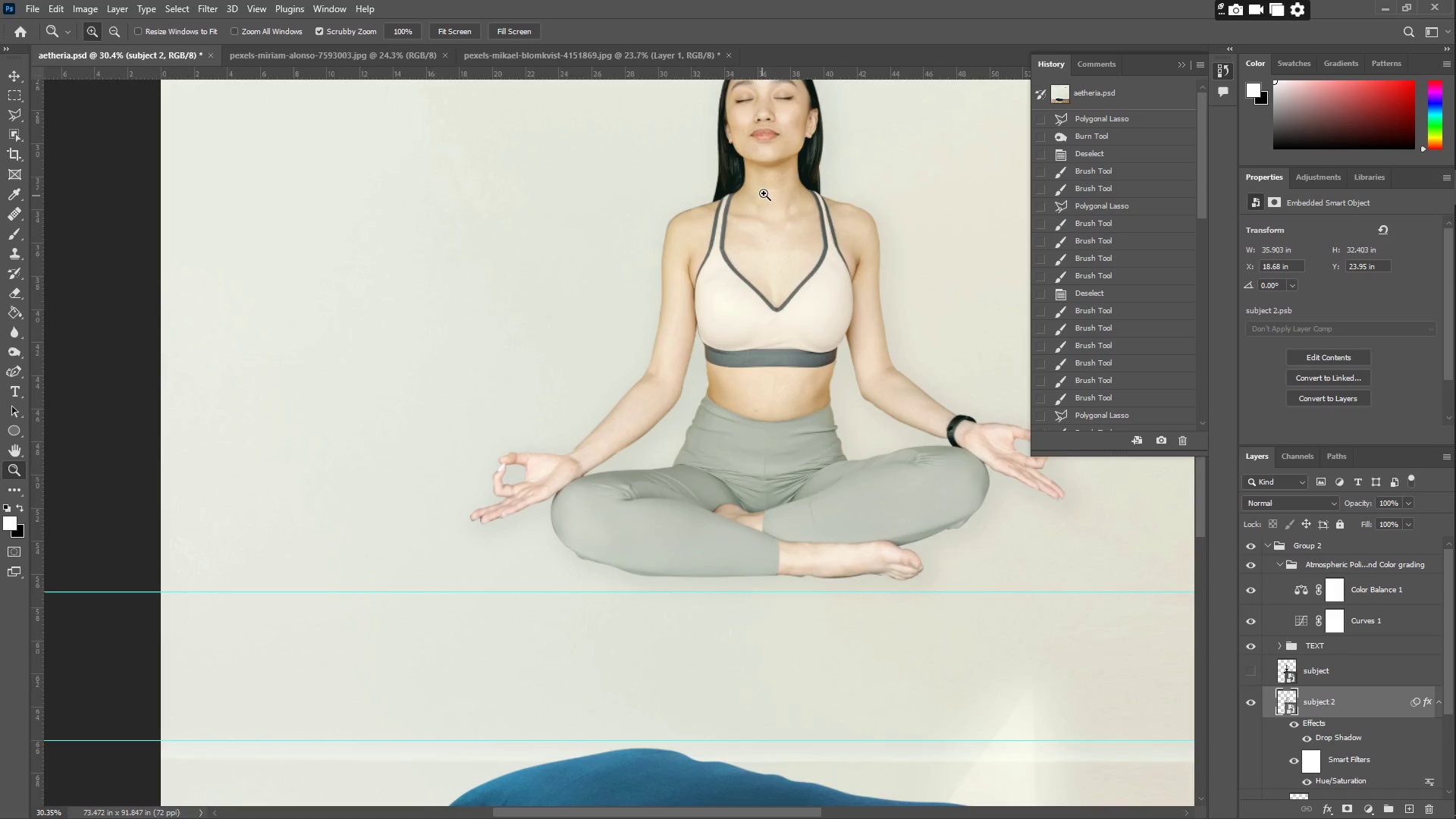 
scroll: coordinate [733, 224], scroll_direction: up, amount: 7.0
 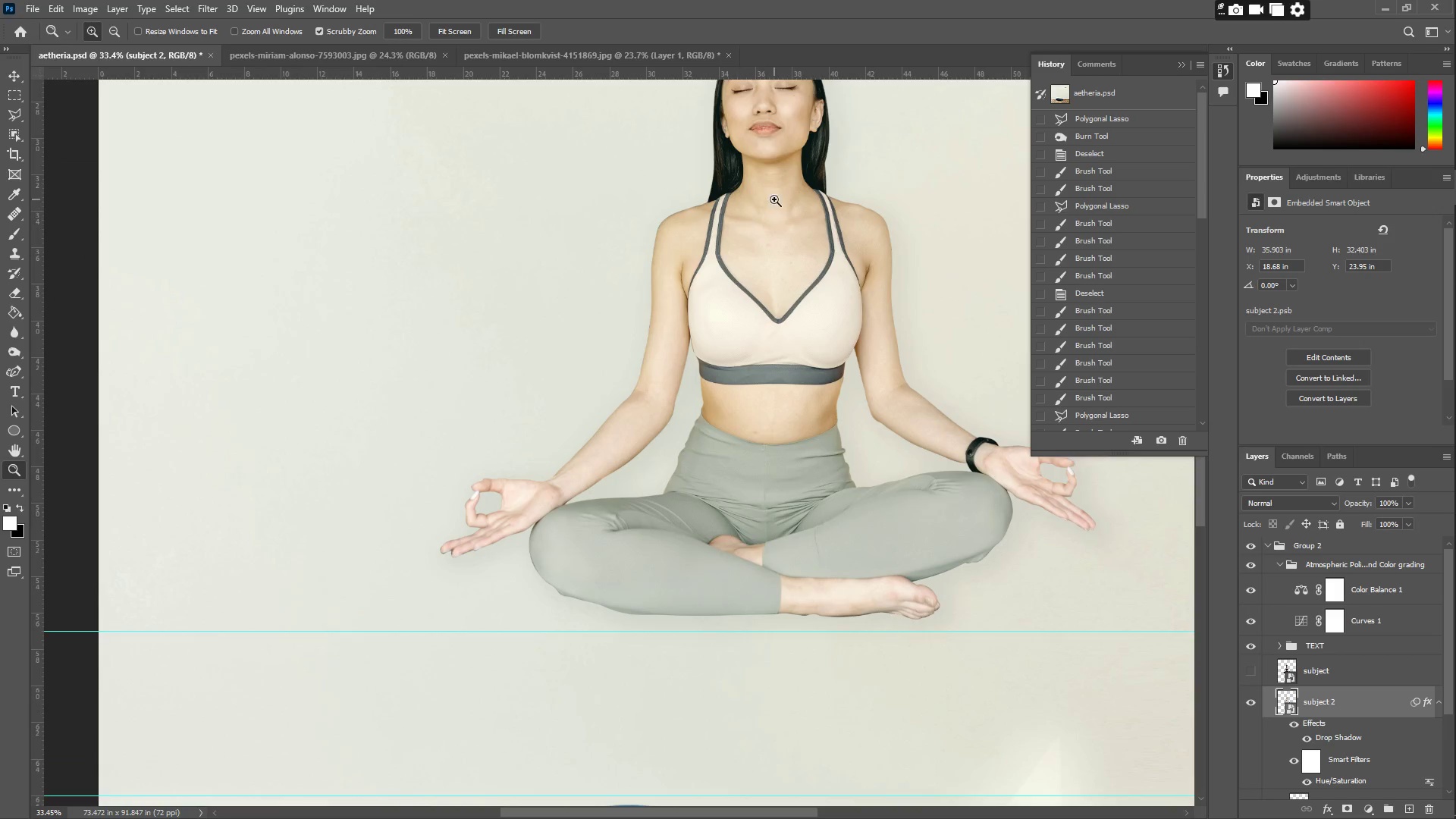 
hold_key(key=Space, duration=0.52)
 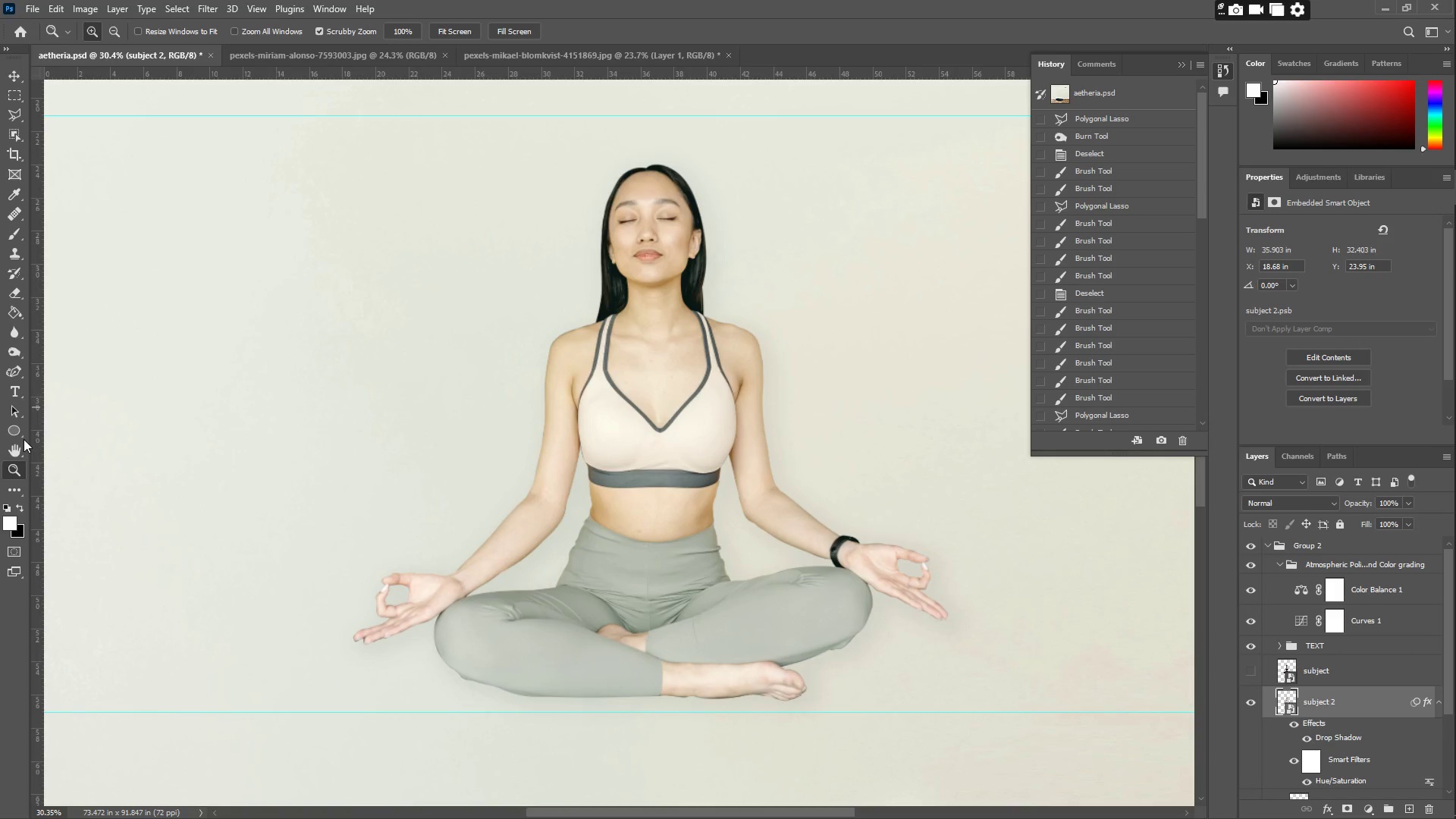 
left_click_drag(start_coordinate=[779, 153], to_coordinate=[662, 274])
 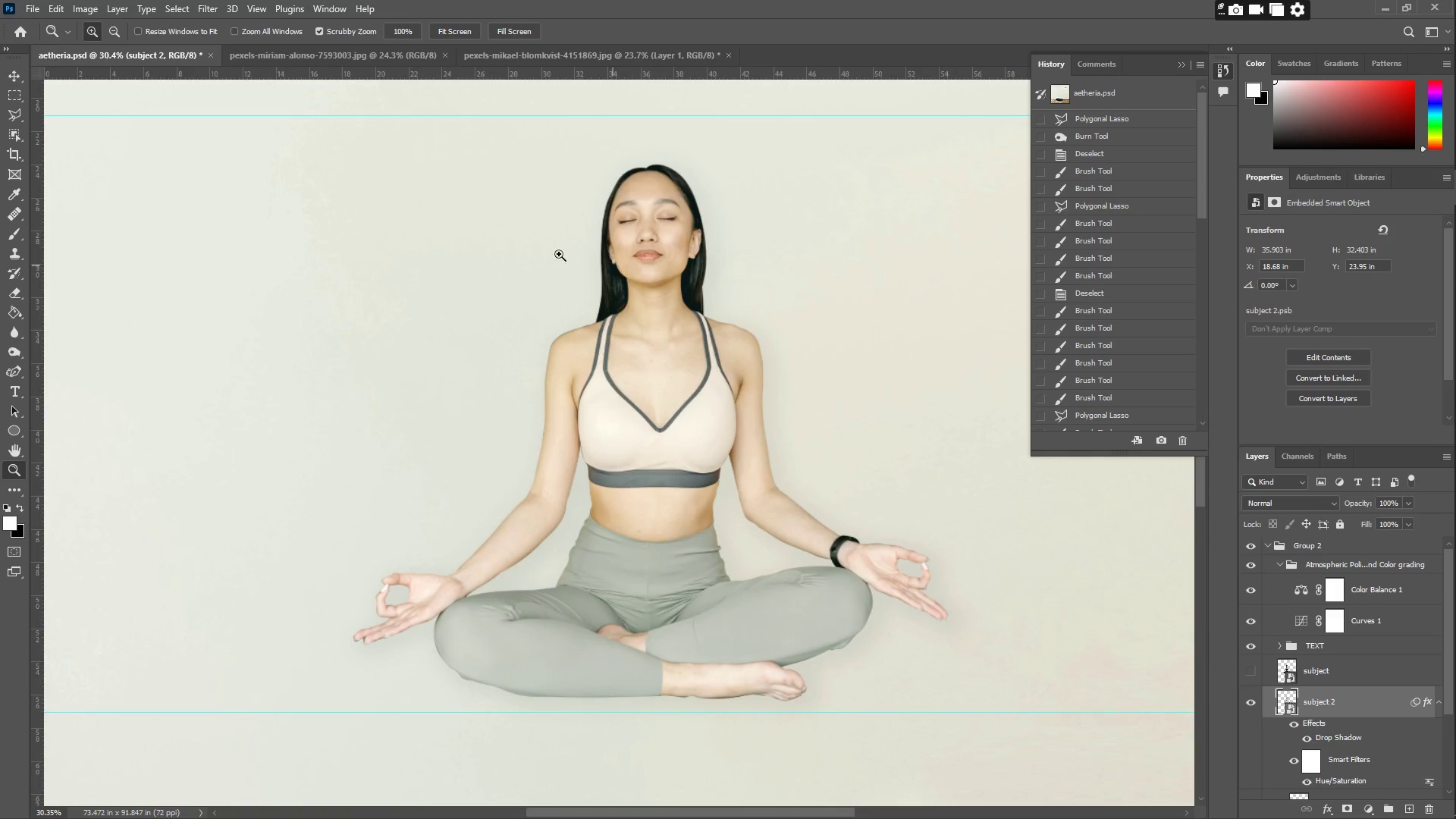 
type(zb)
 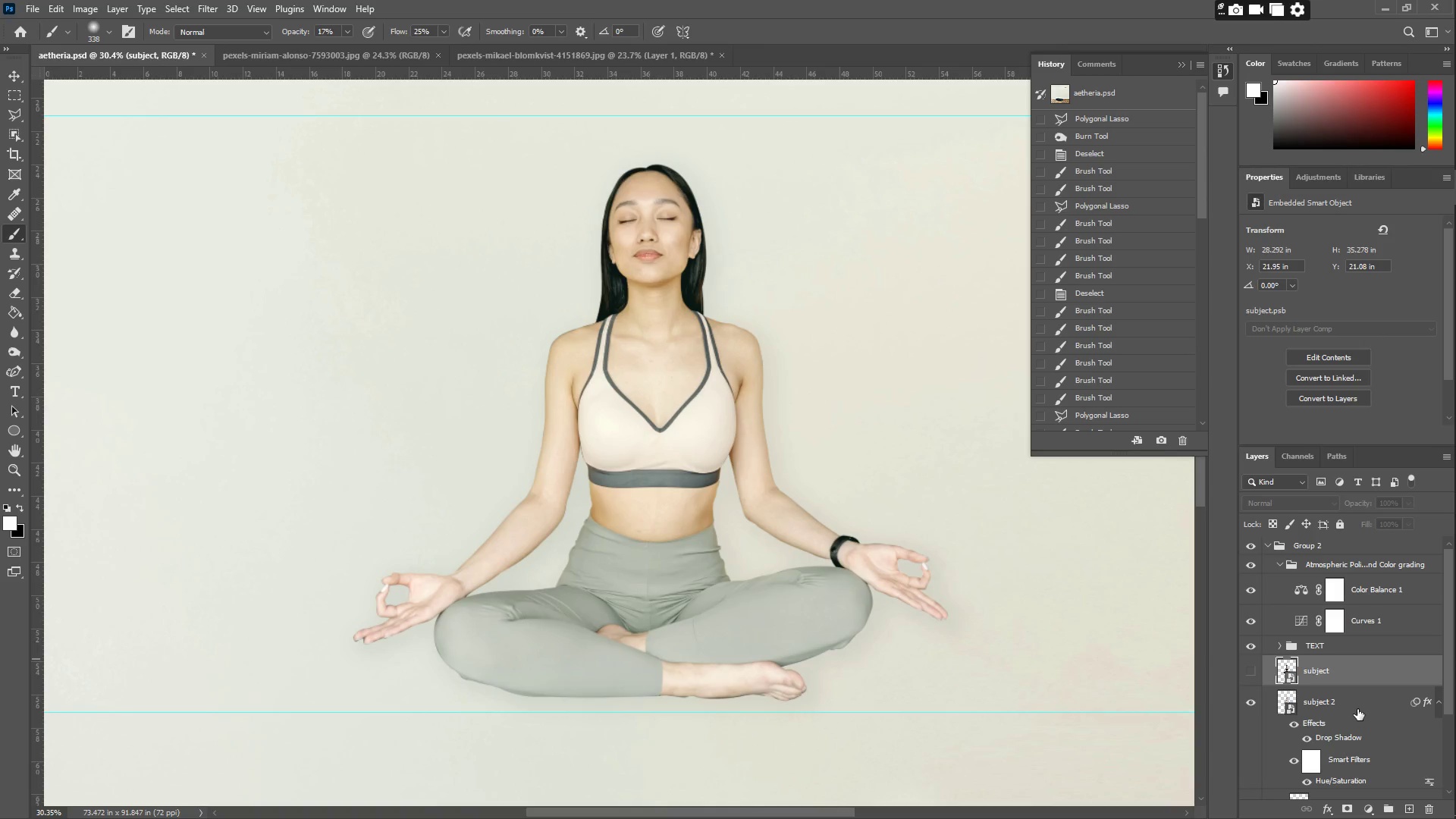 
wait(5.06)
 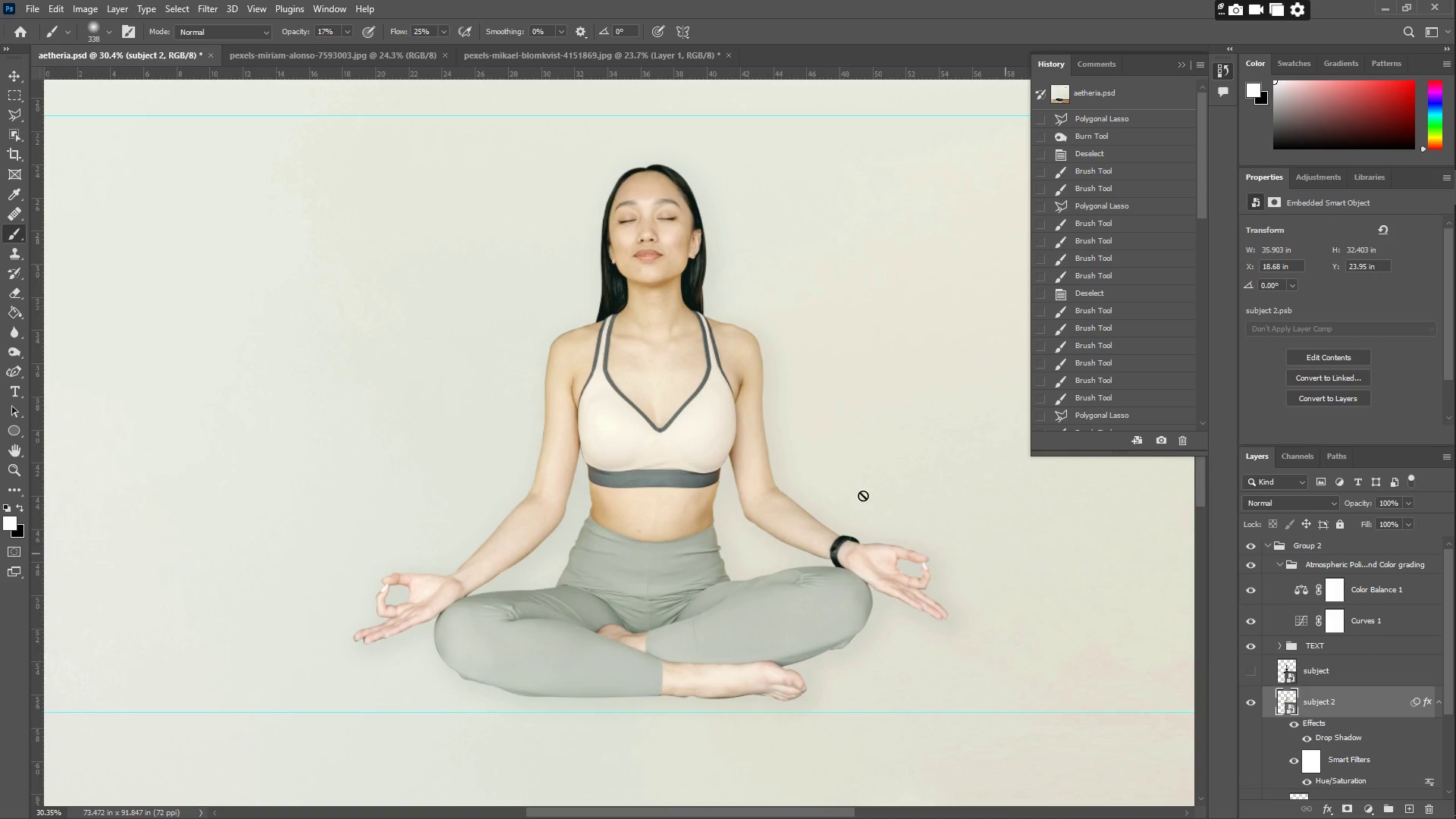 
key(Z)
 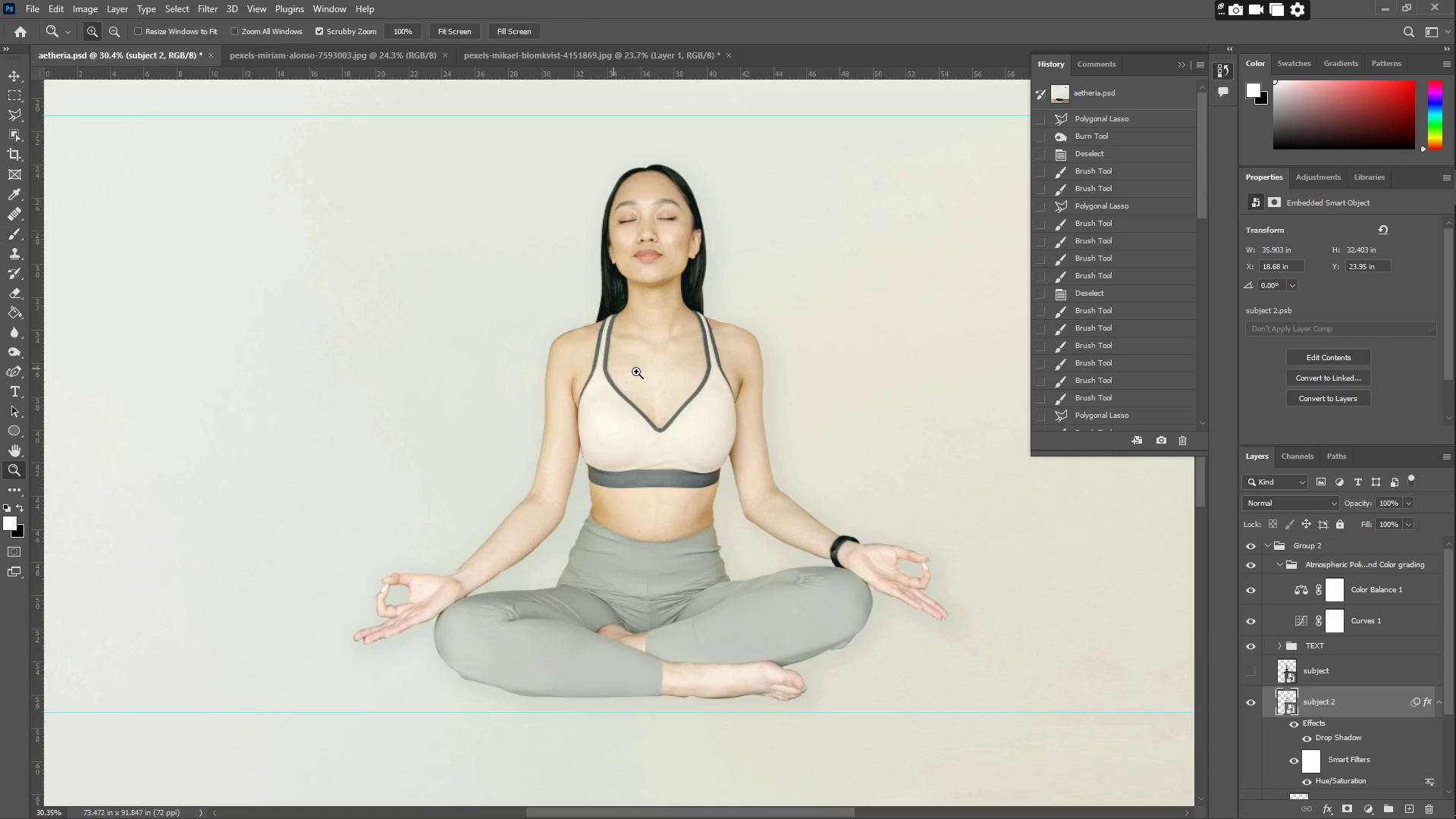 
scroll: coordinate [1329, 732], scroll_direction: none, amount: 0.0
 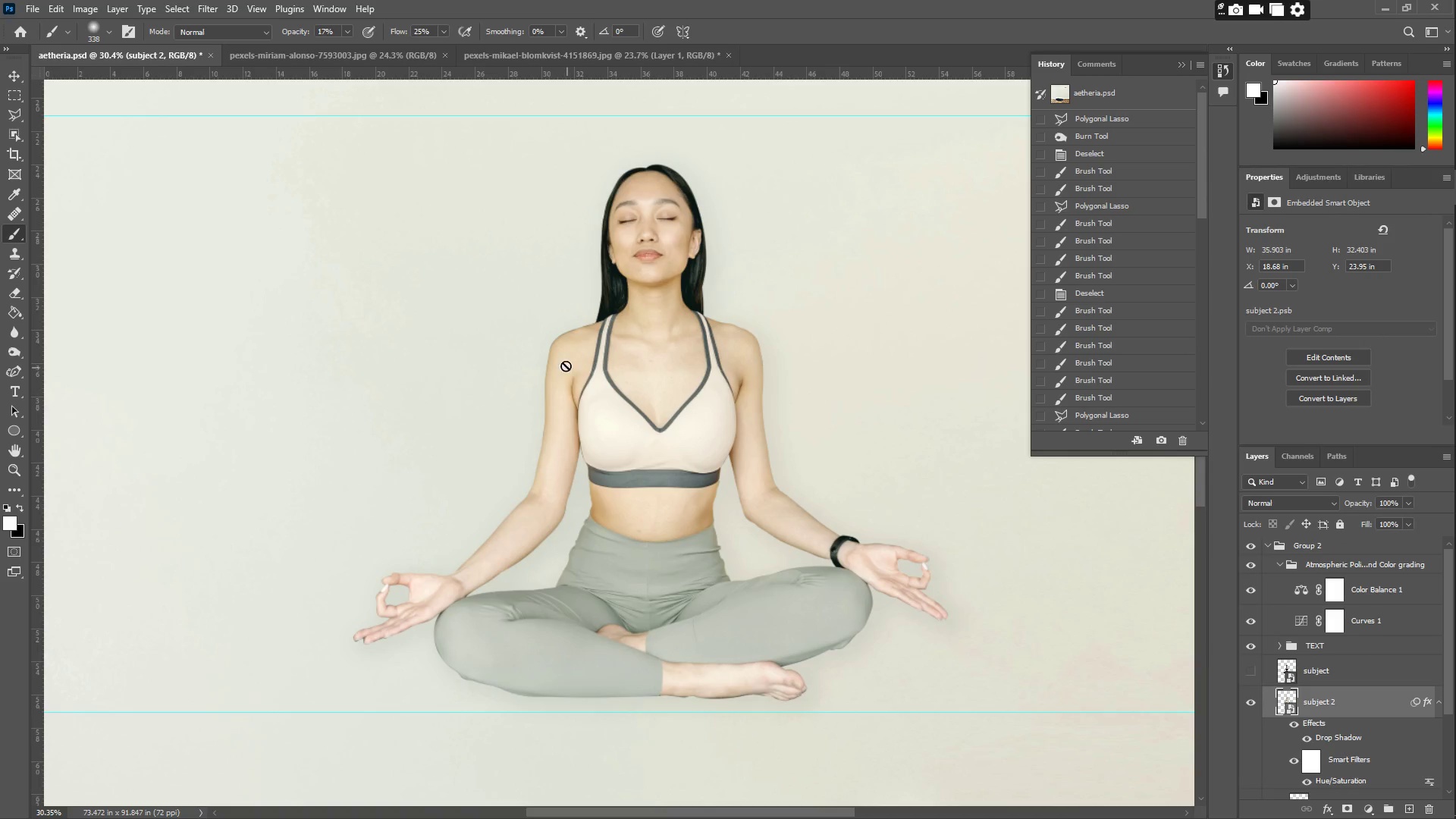 
key(Z)
 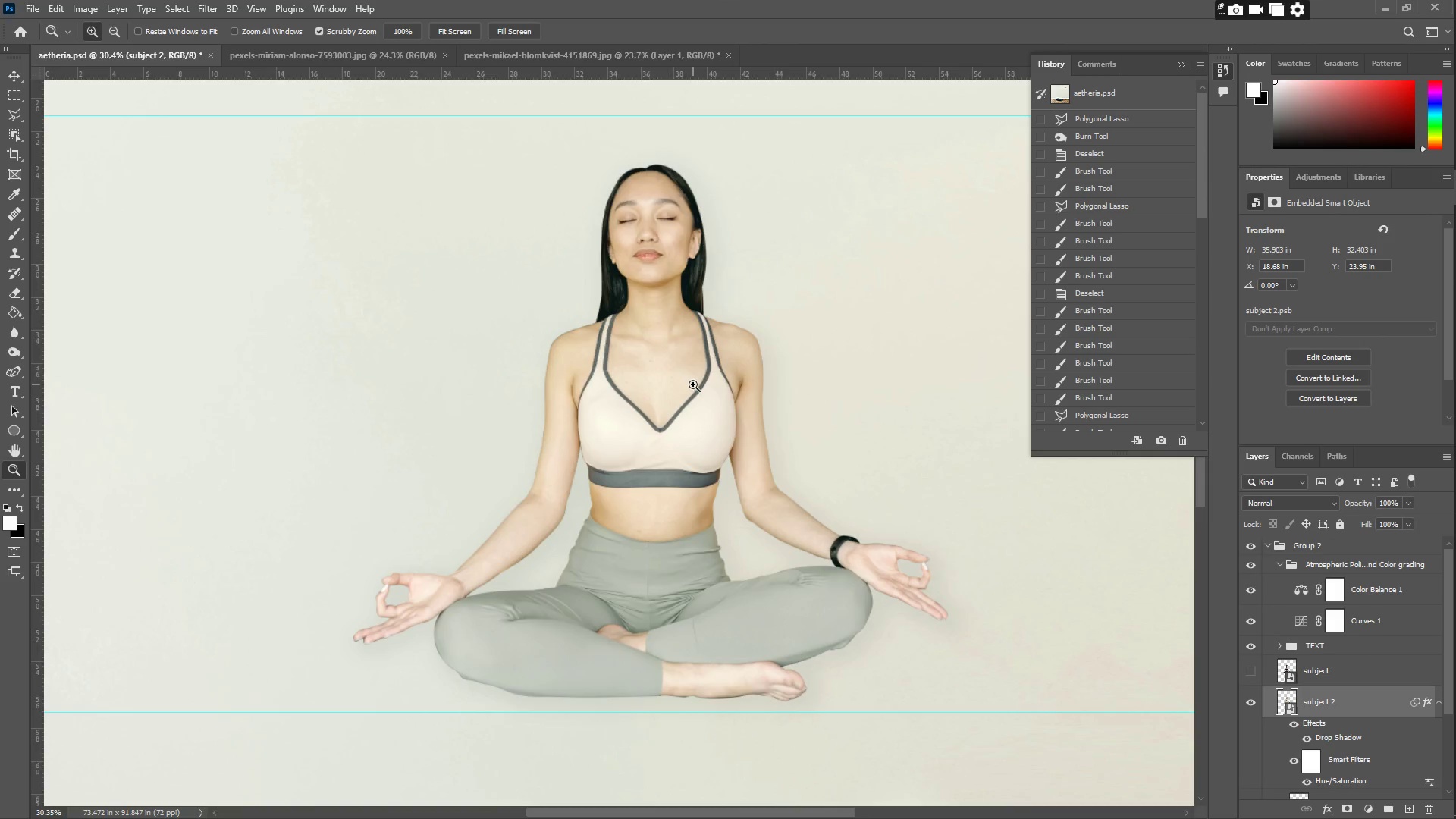 
left_click_drag(start_coordinate=[693, 384], to_coordinate=[661, 385])
 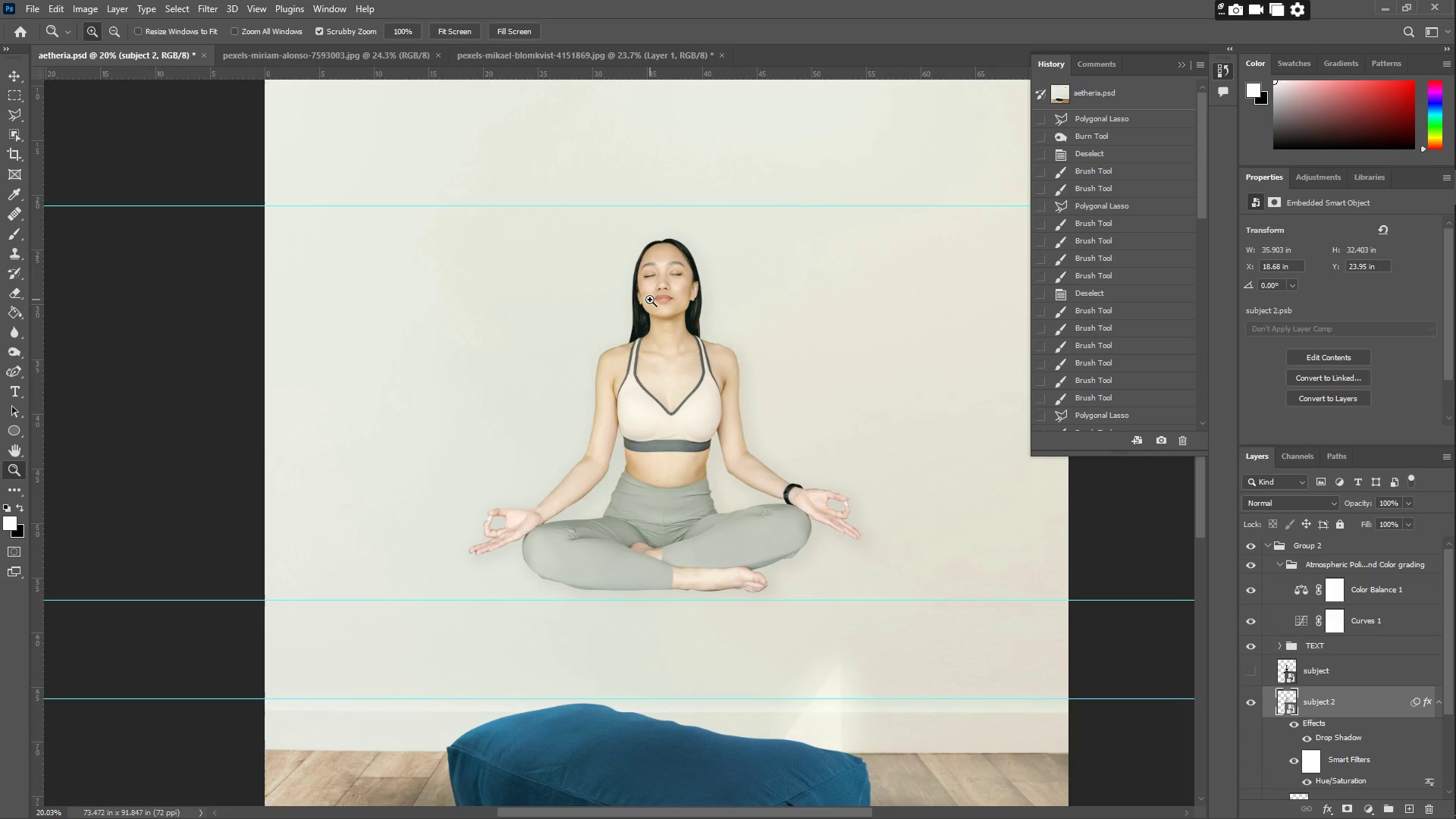 
left_click_drag(start_coordinate=[654, 299], to_coordinate=[670, 299])
 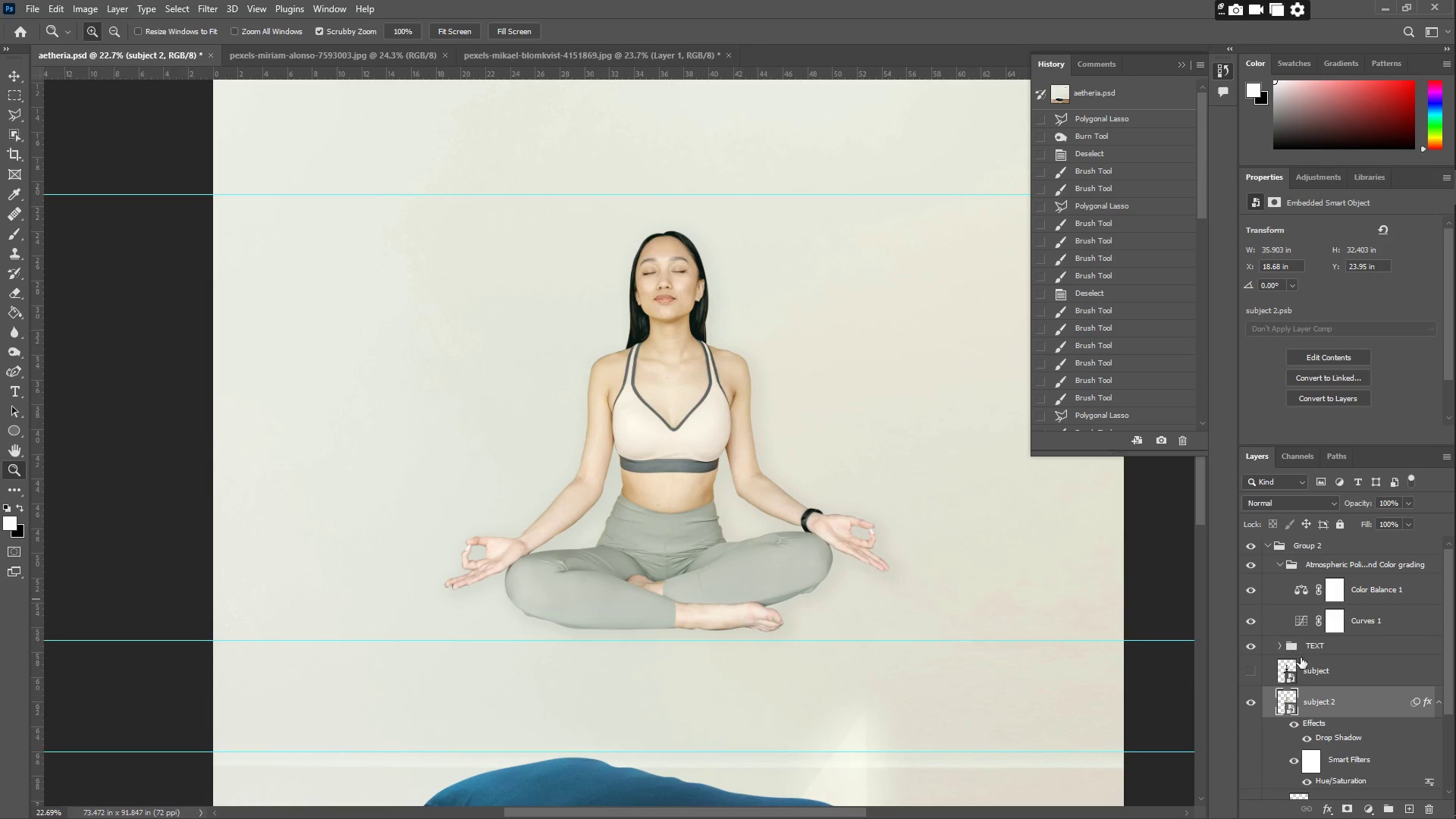 
left_click([1326, 672])
 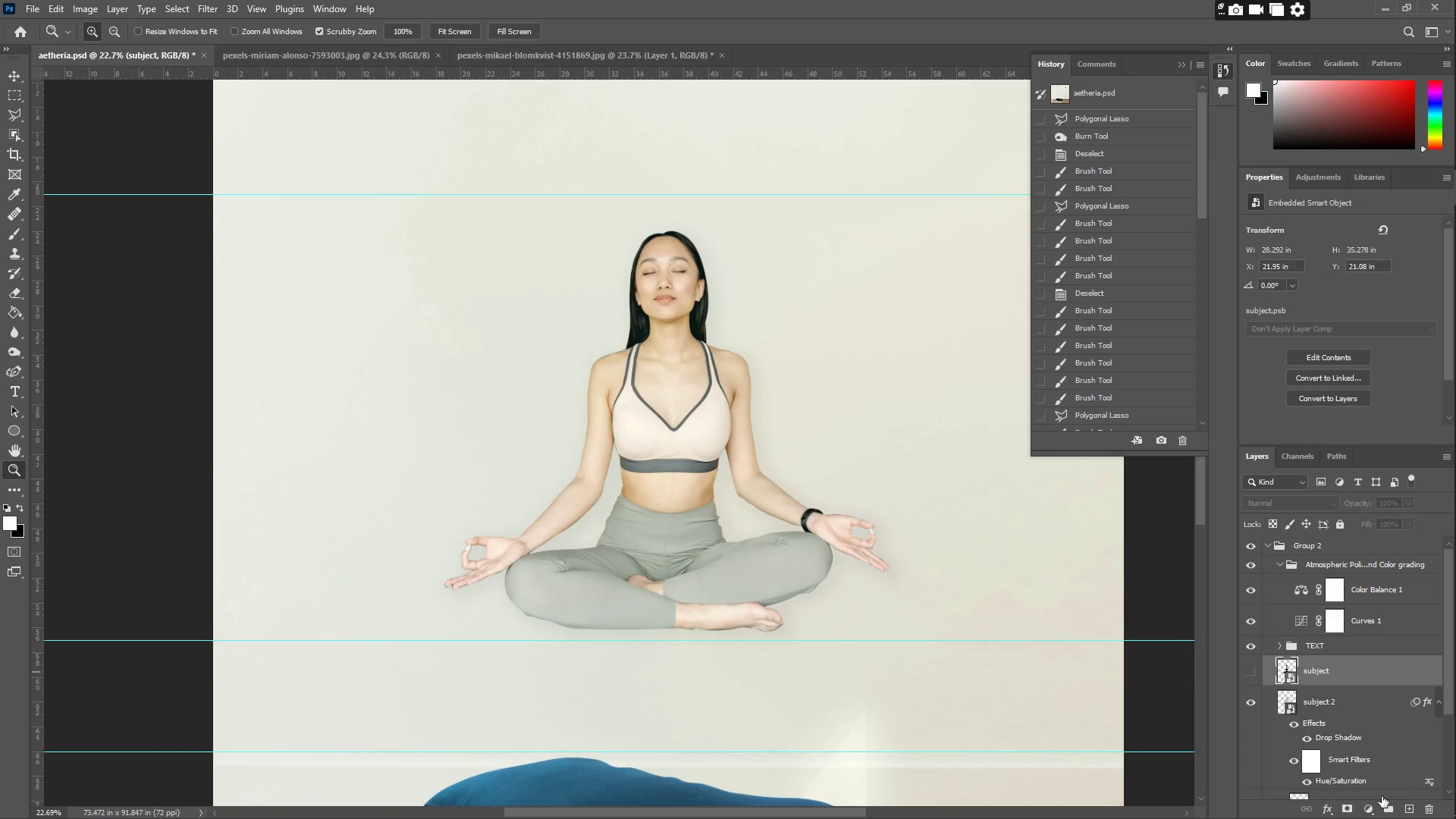 
left_click([1405, 811])
 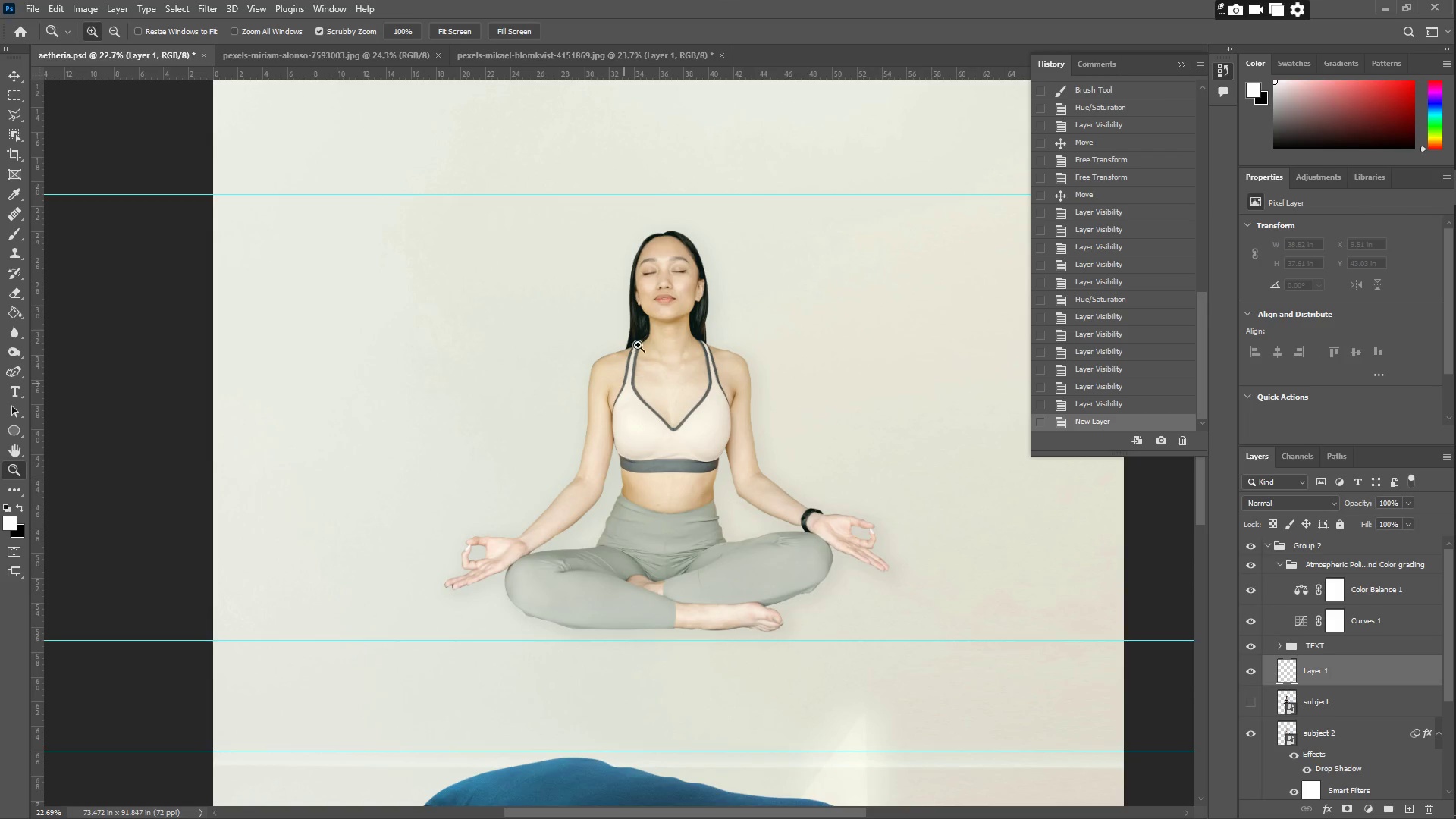 
type(zz)
 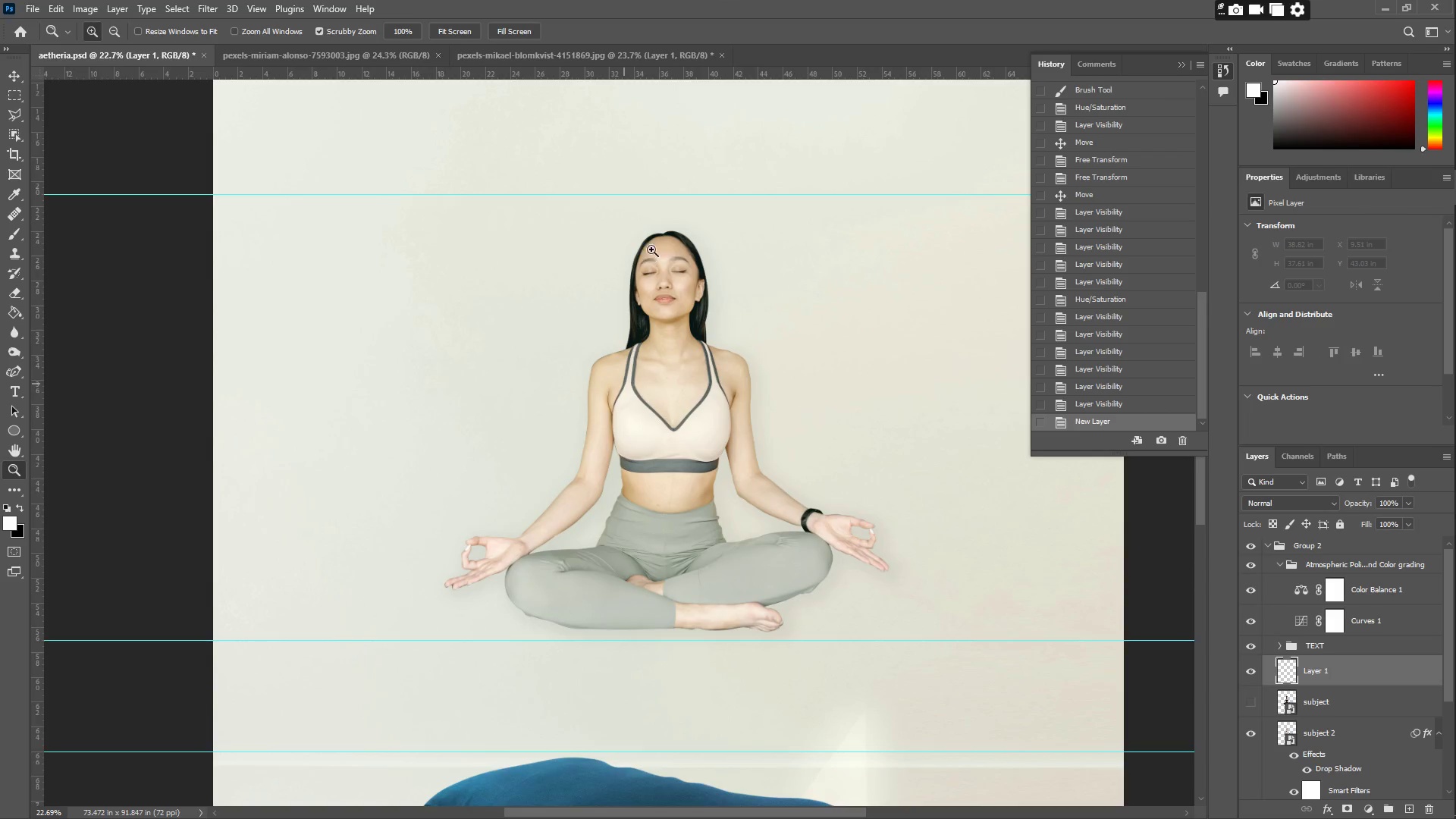 
left_click_drag(start_coordinate=[658, 244], to_coordinate=[717, 231])
 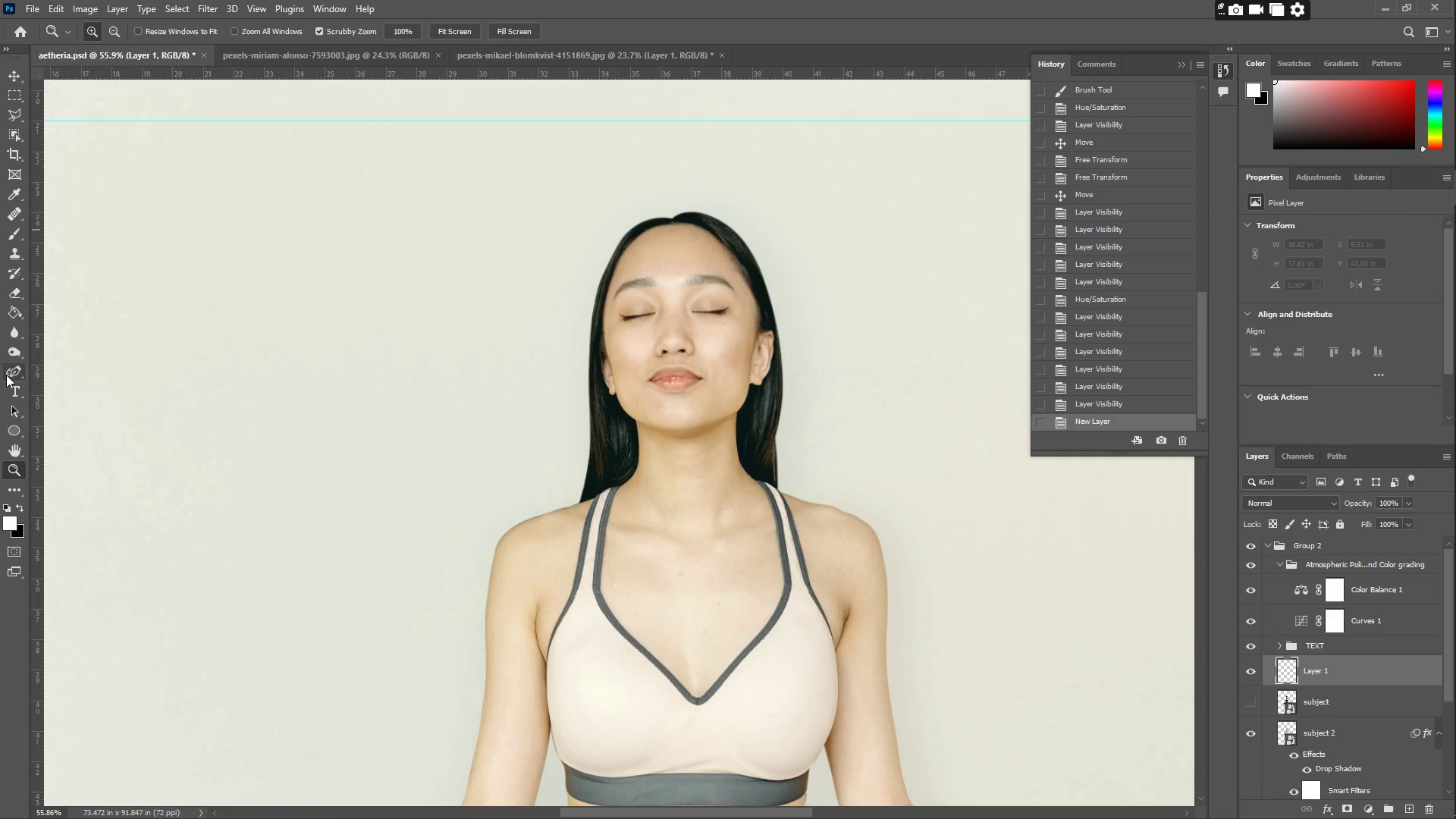 
left_click([6, 375])
 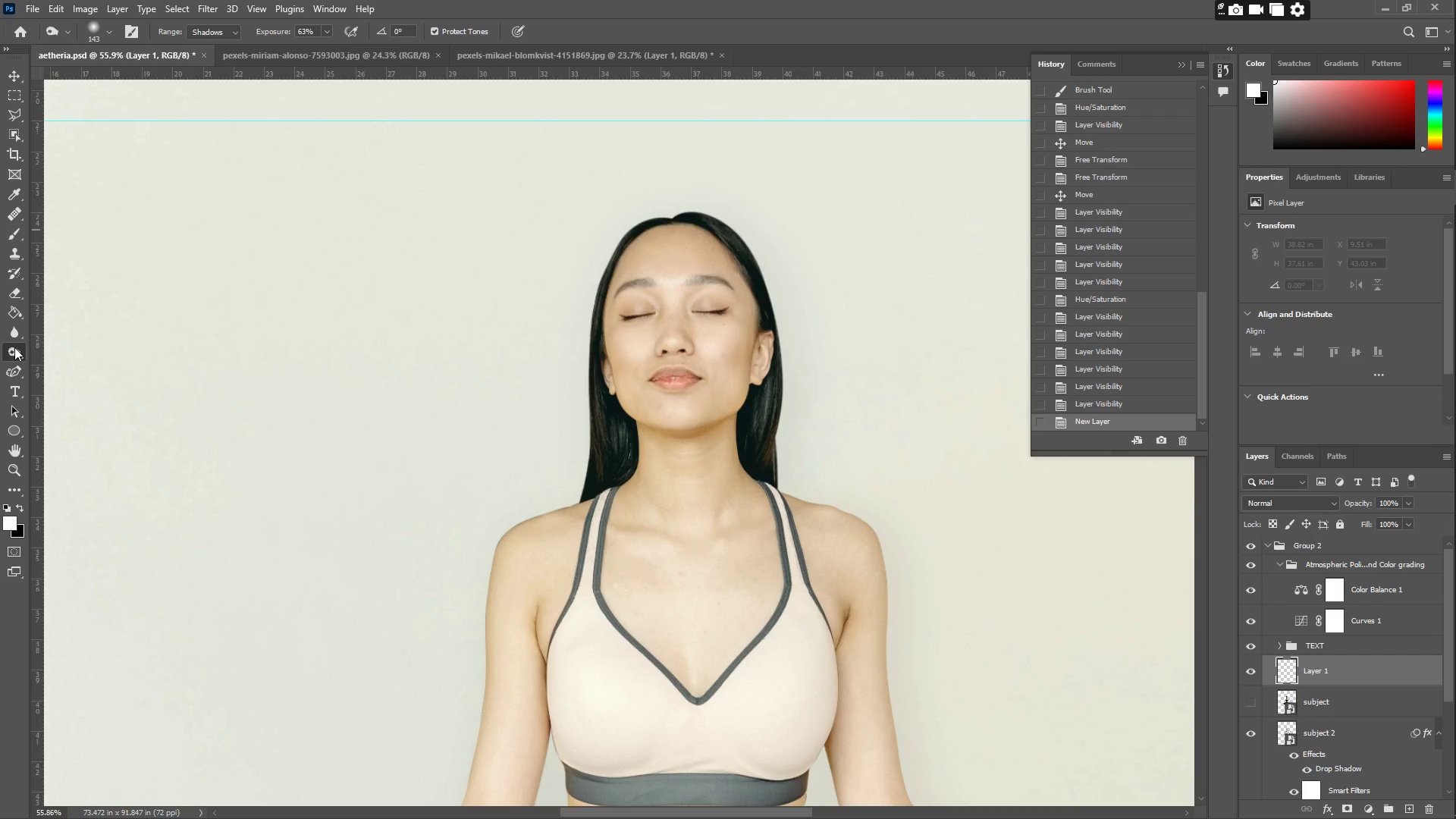 
double_click([14, 347])
 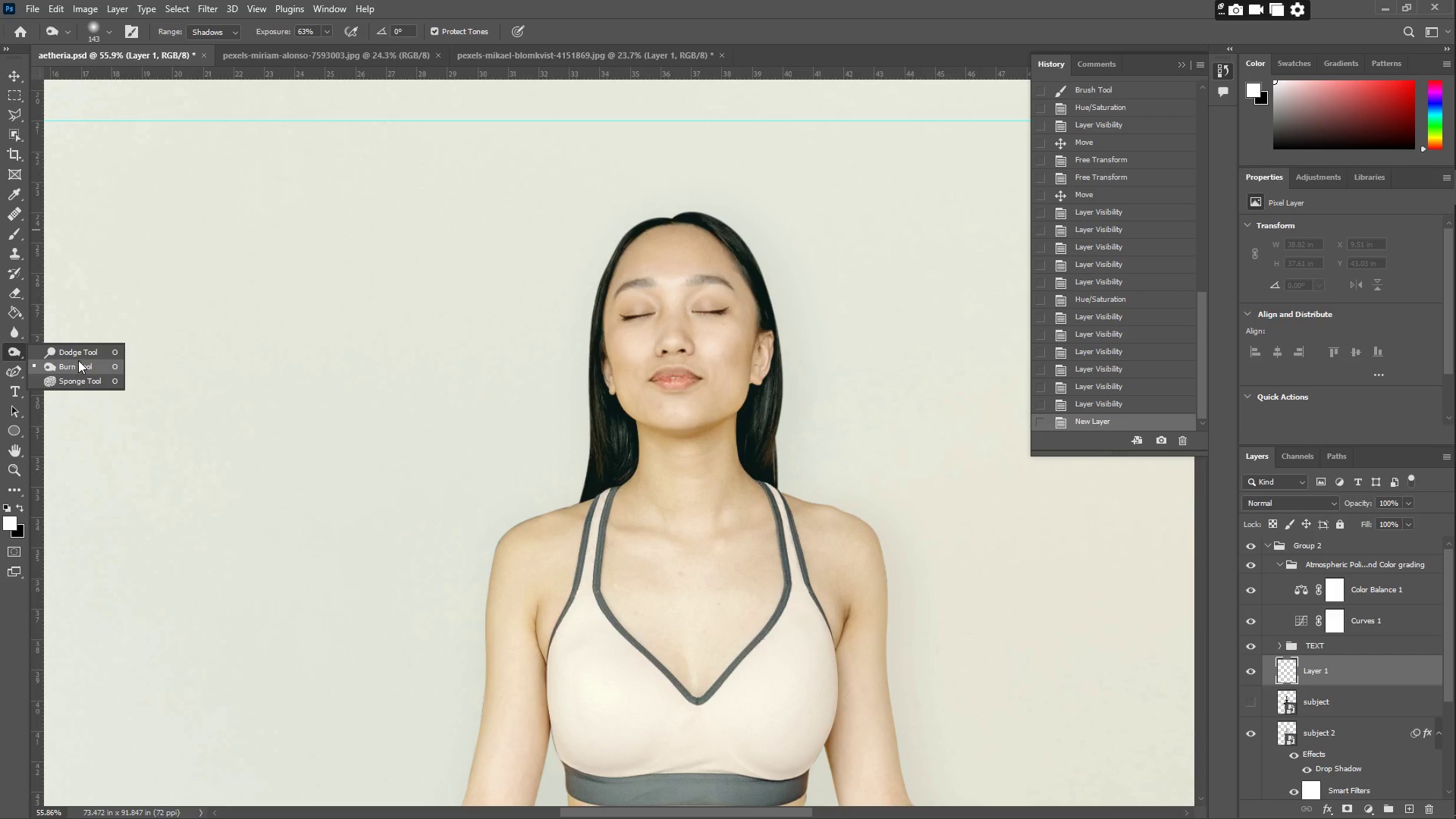 
left_click([80, 364])
 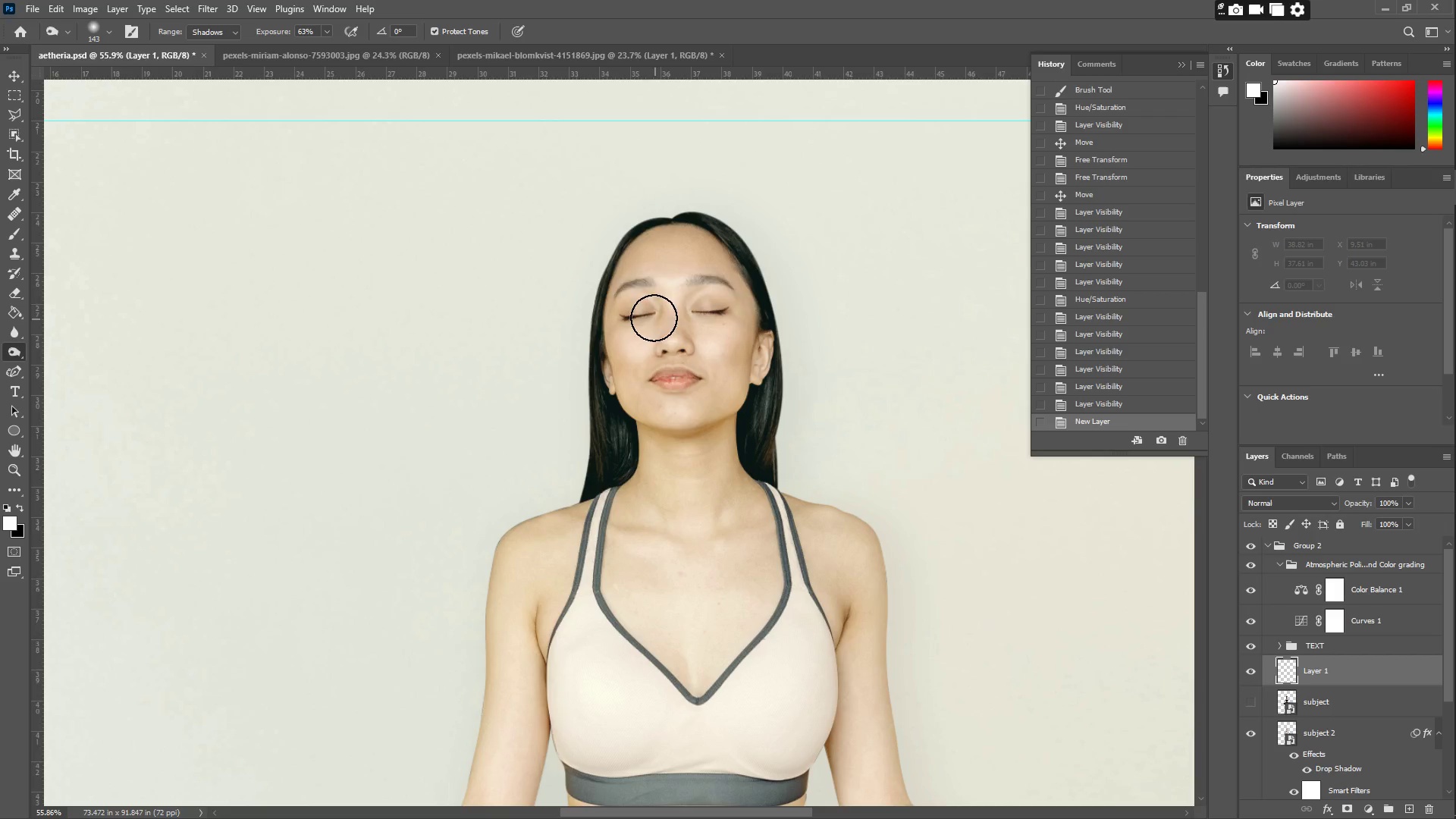 
left_click_drag(start_coordinate=[654, 237], to_coordinate=[632, 263])
 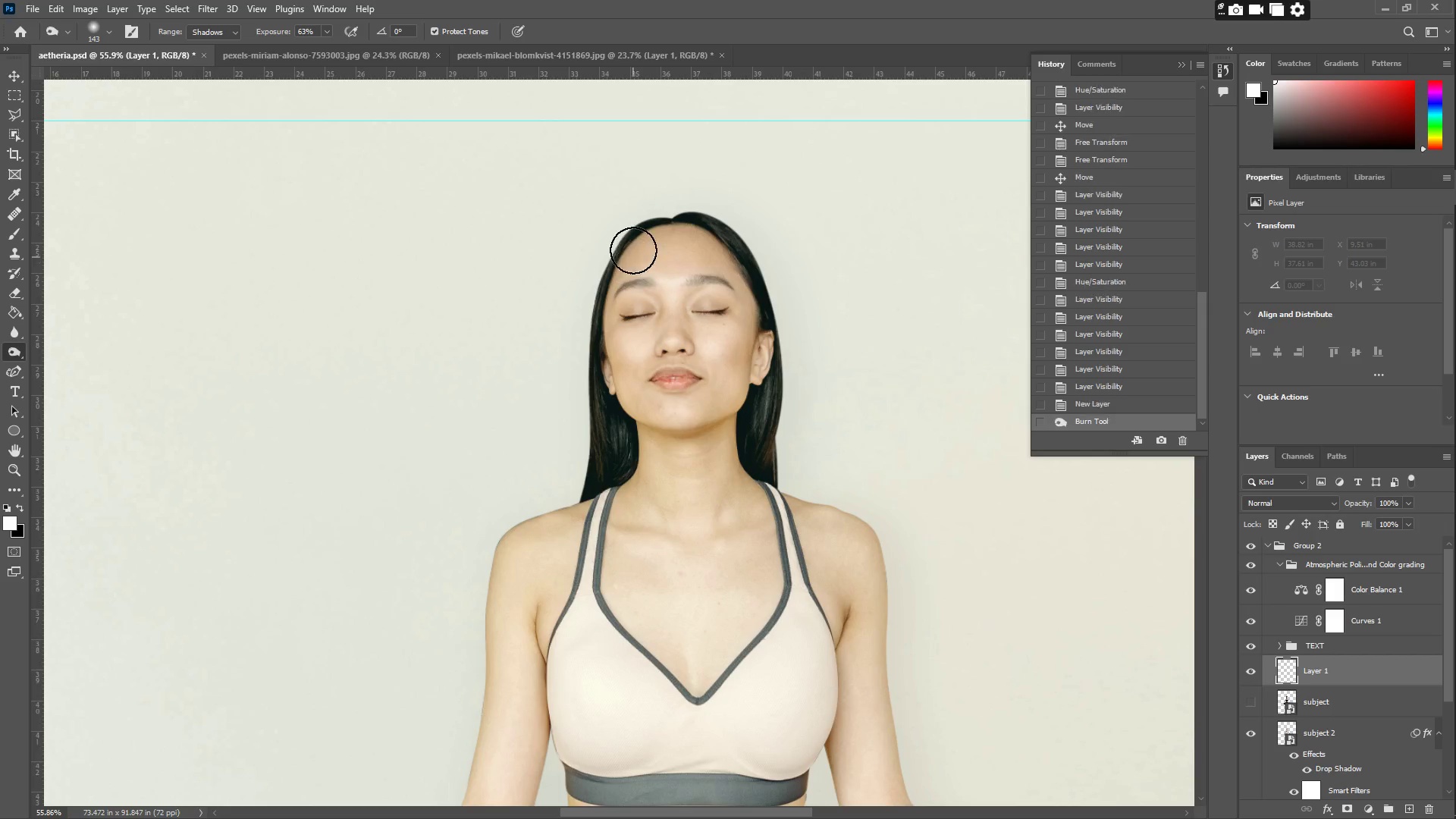 
left_click_drag(start_coordinate=[633, 249], to_coordinate=[739, 221])
 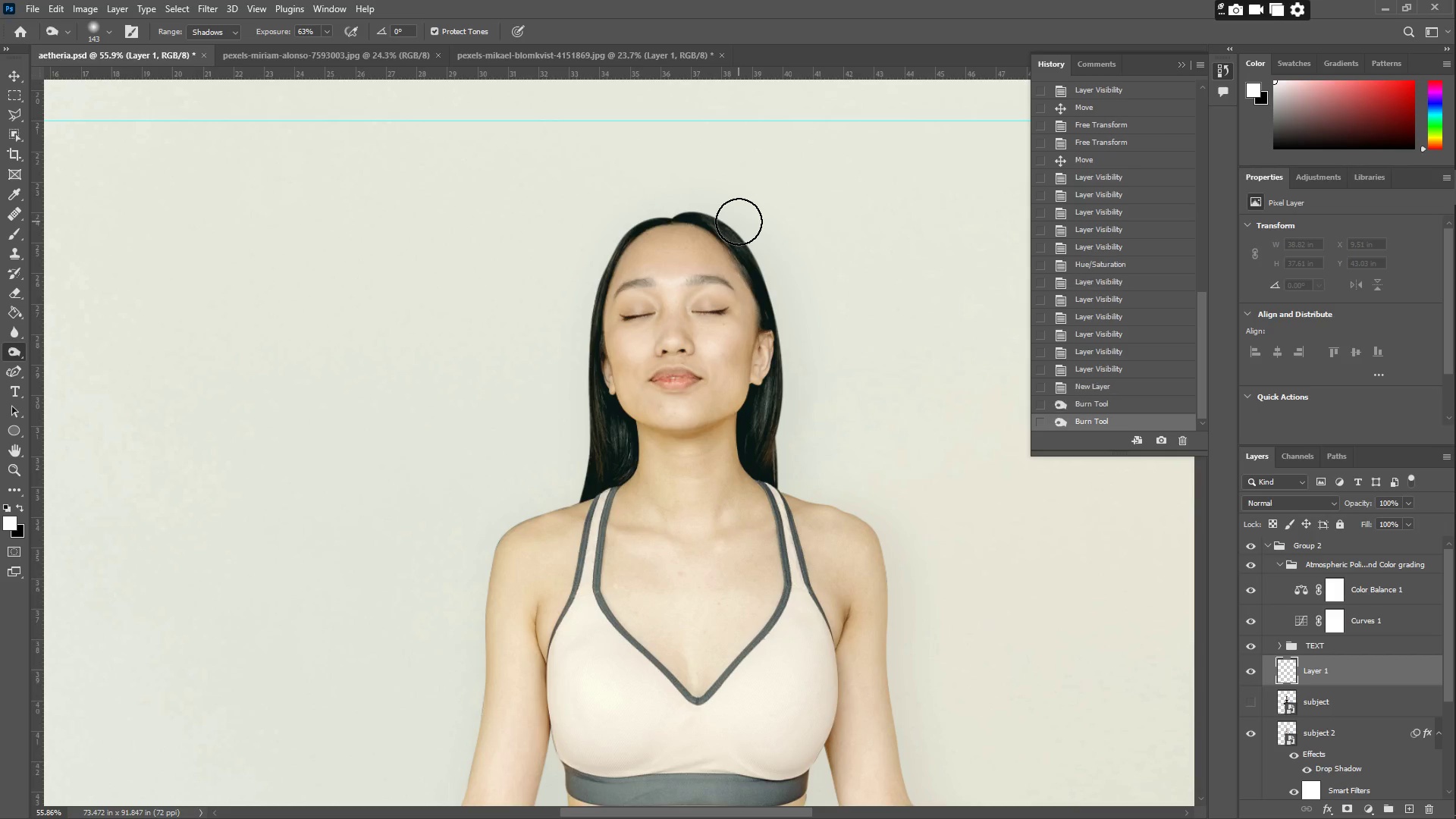 
key(Control+Z)
 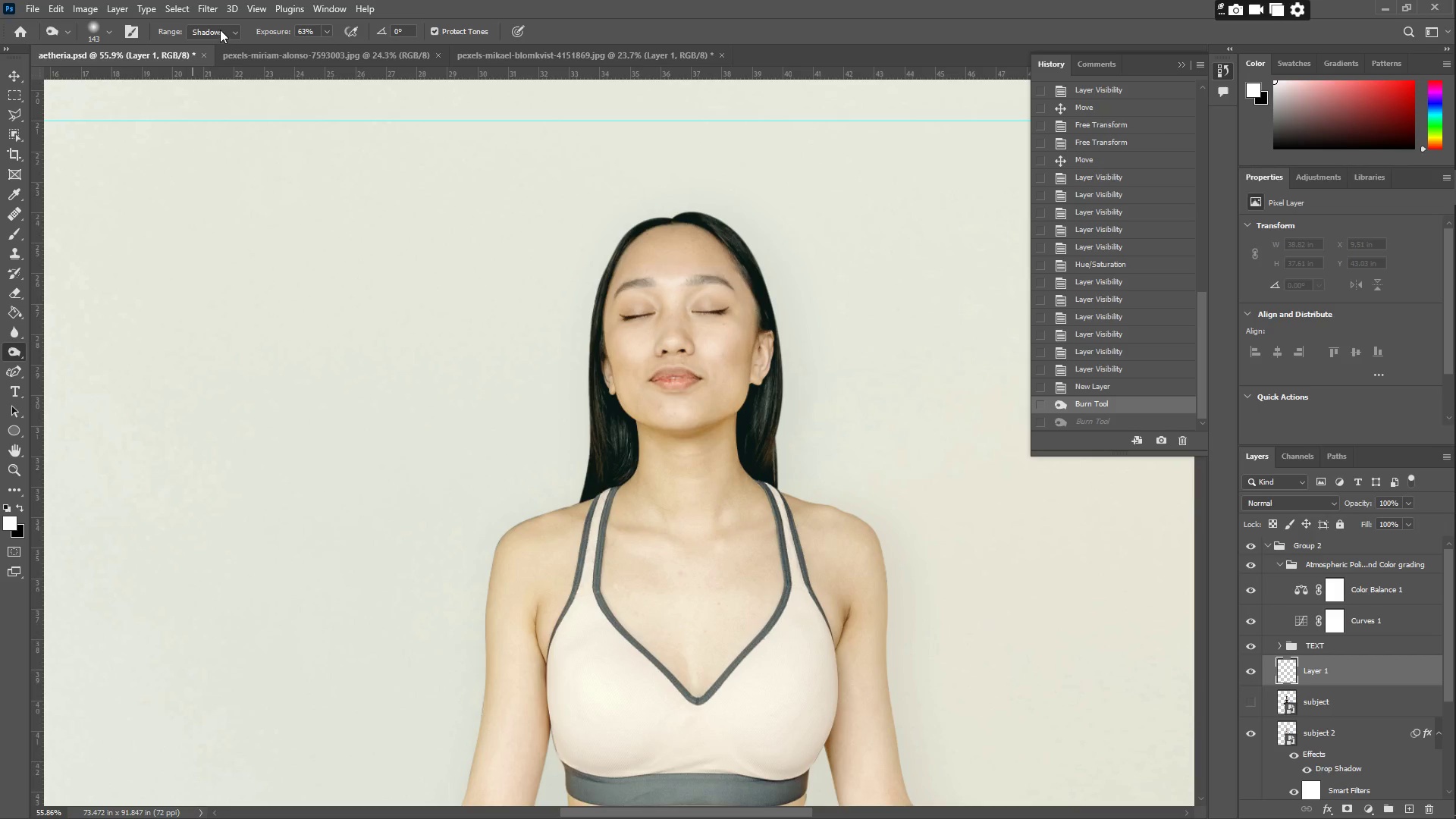 
left_click([213, 29])
 